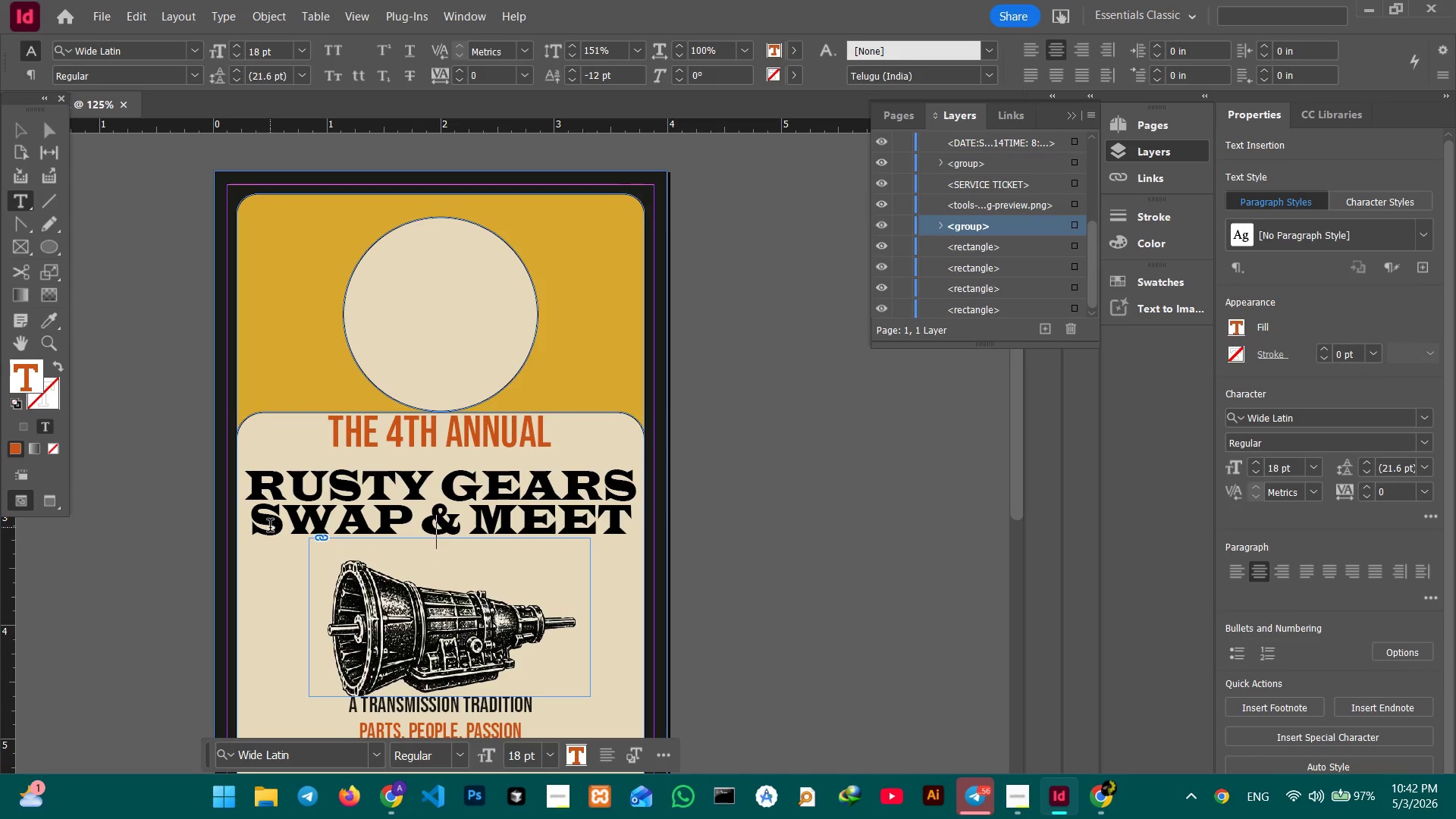 
triple_click([270, 527])
 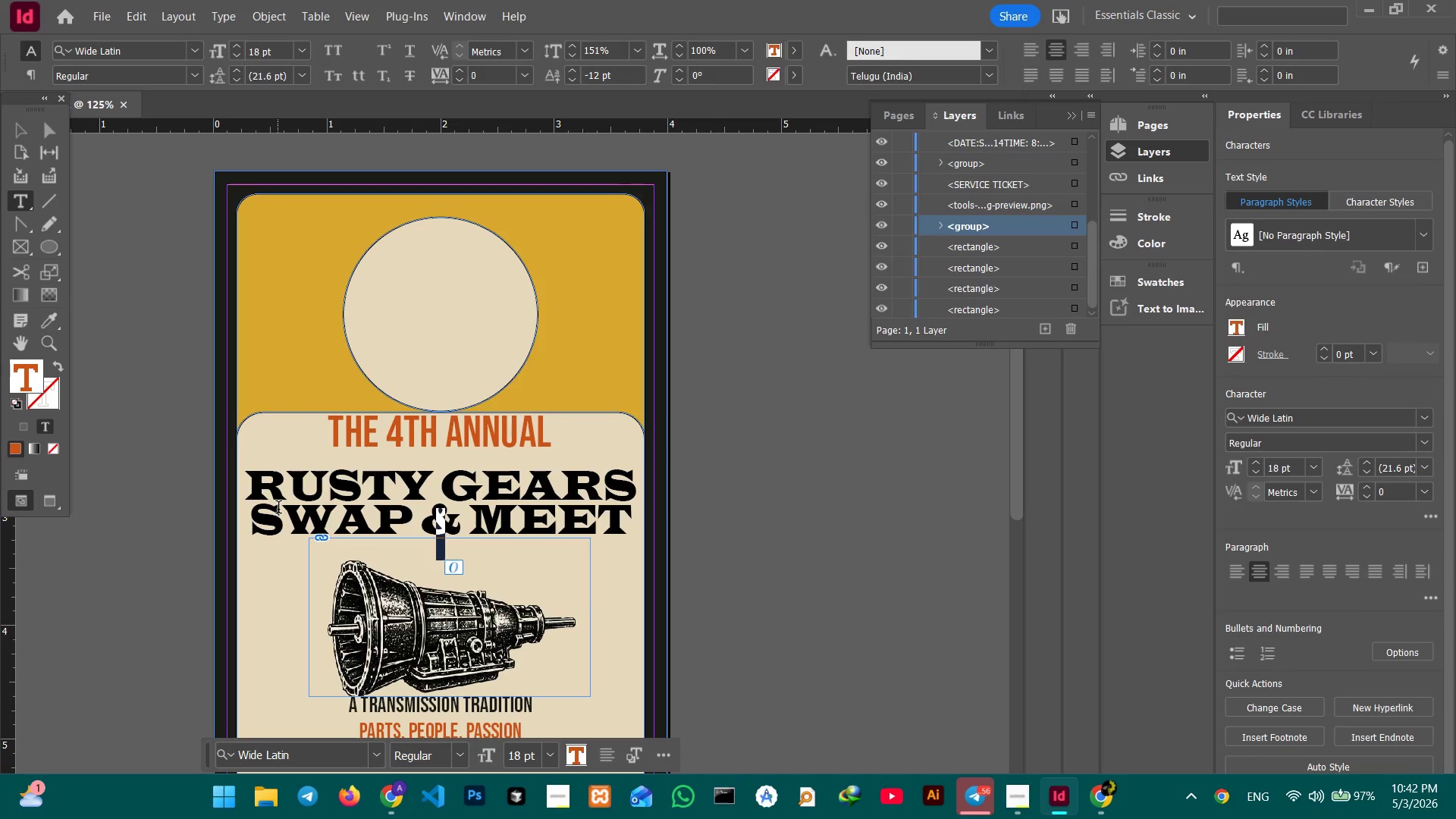 
triple_click([278, 509])
 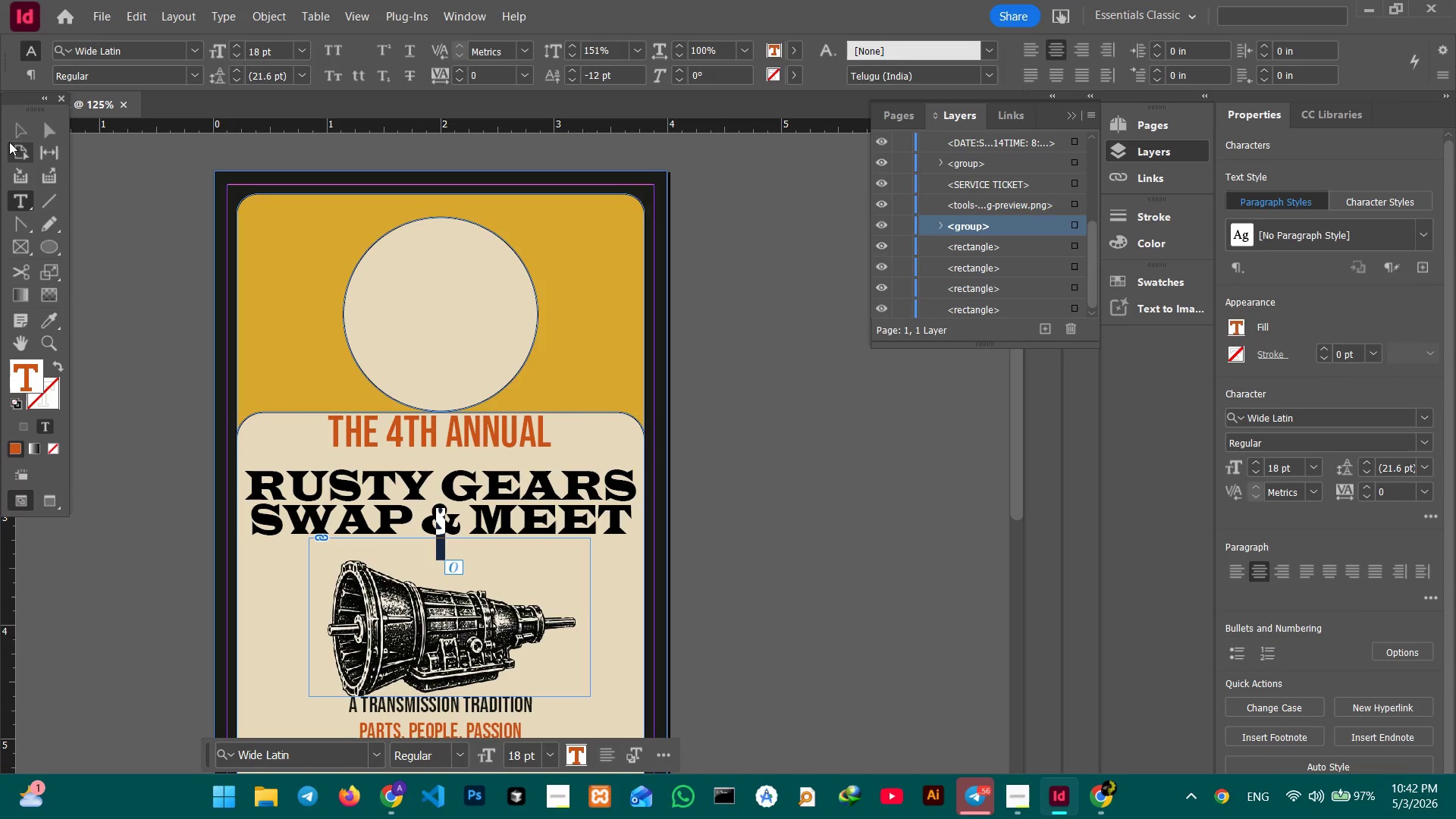 
left_click([15, 128])
 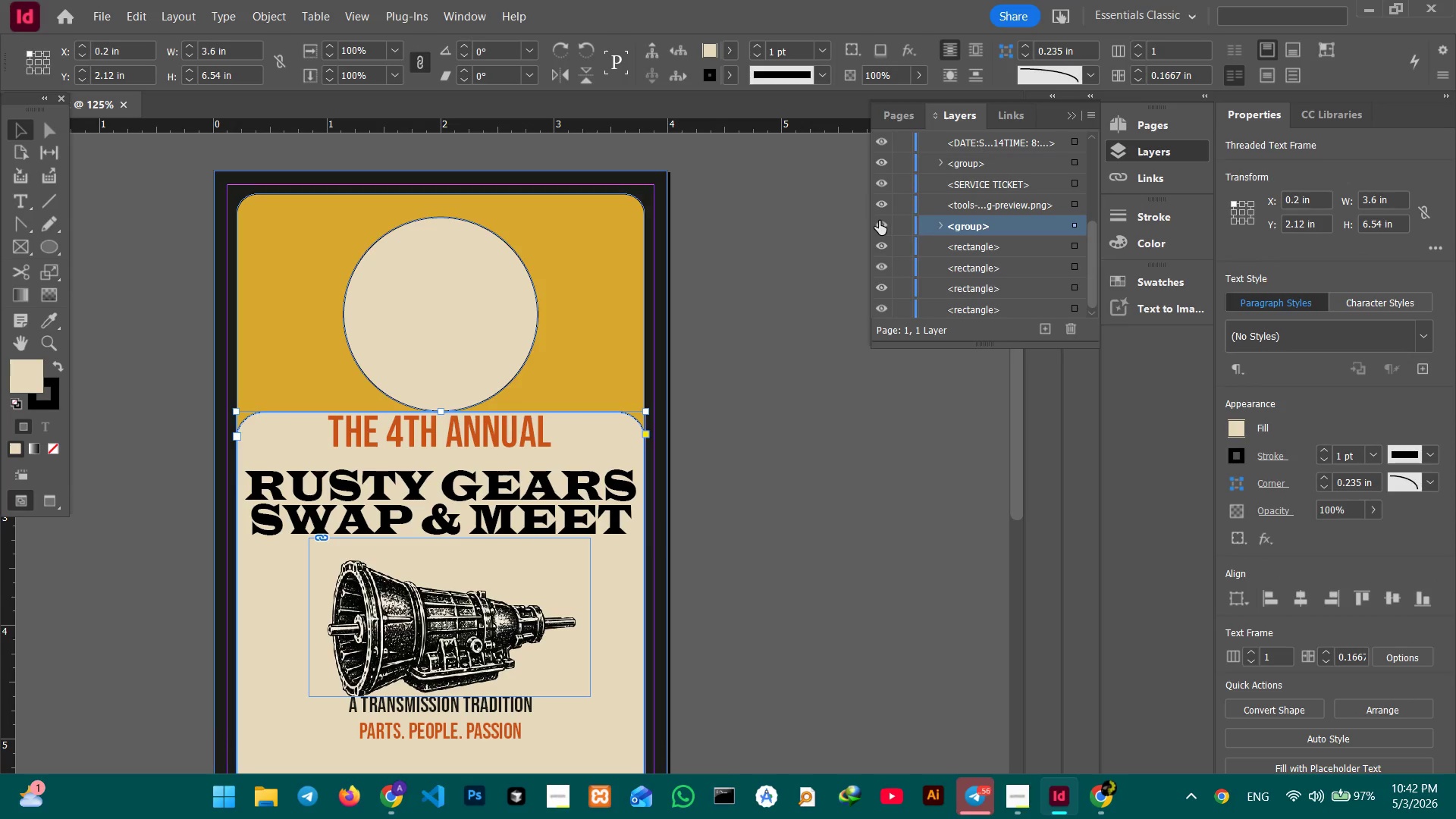 
left_click([878, 228])
 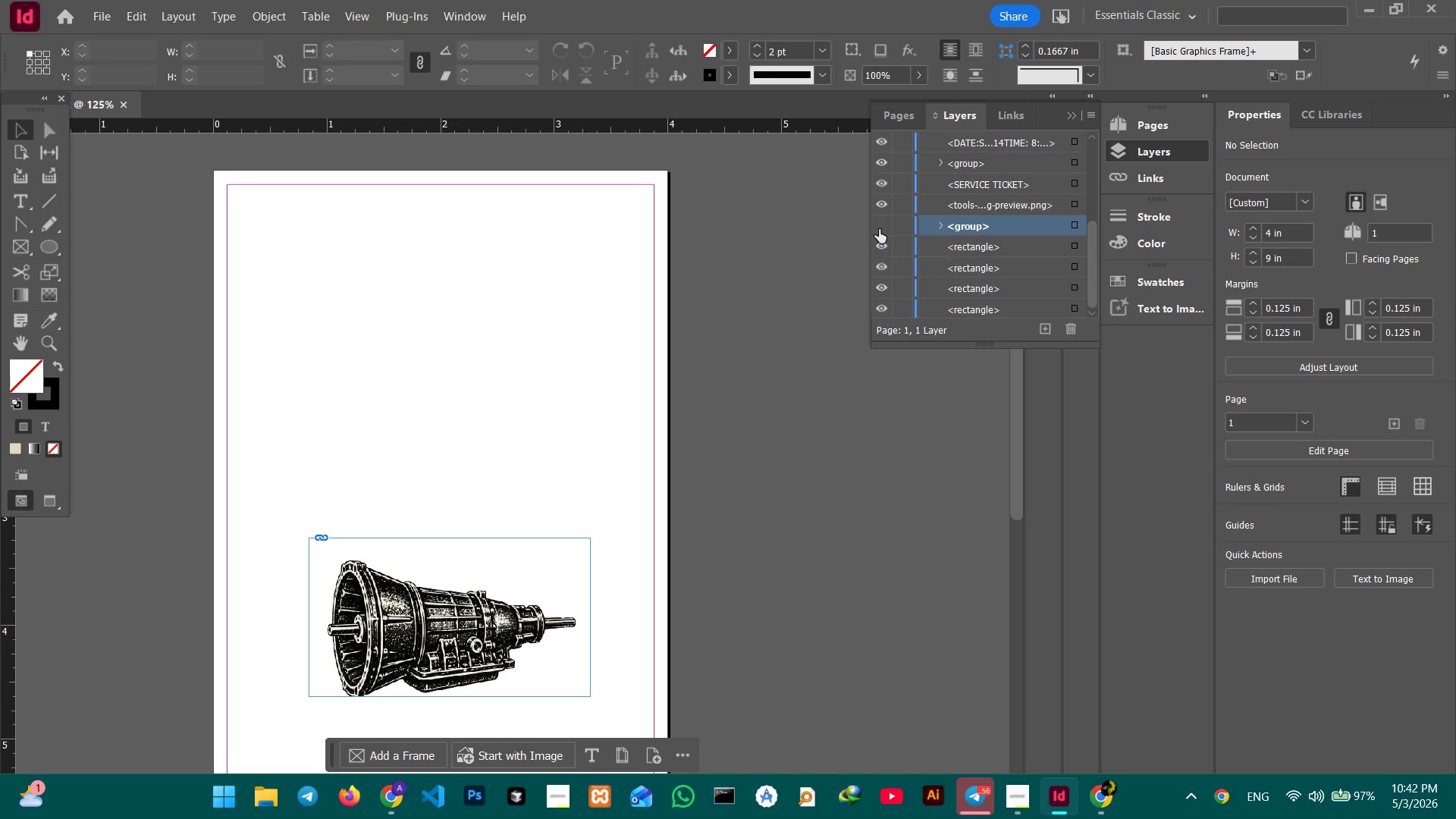 
left_click([879, 229])
 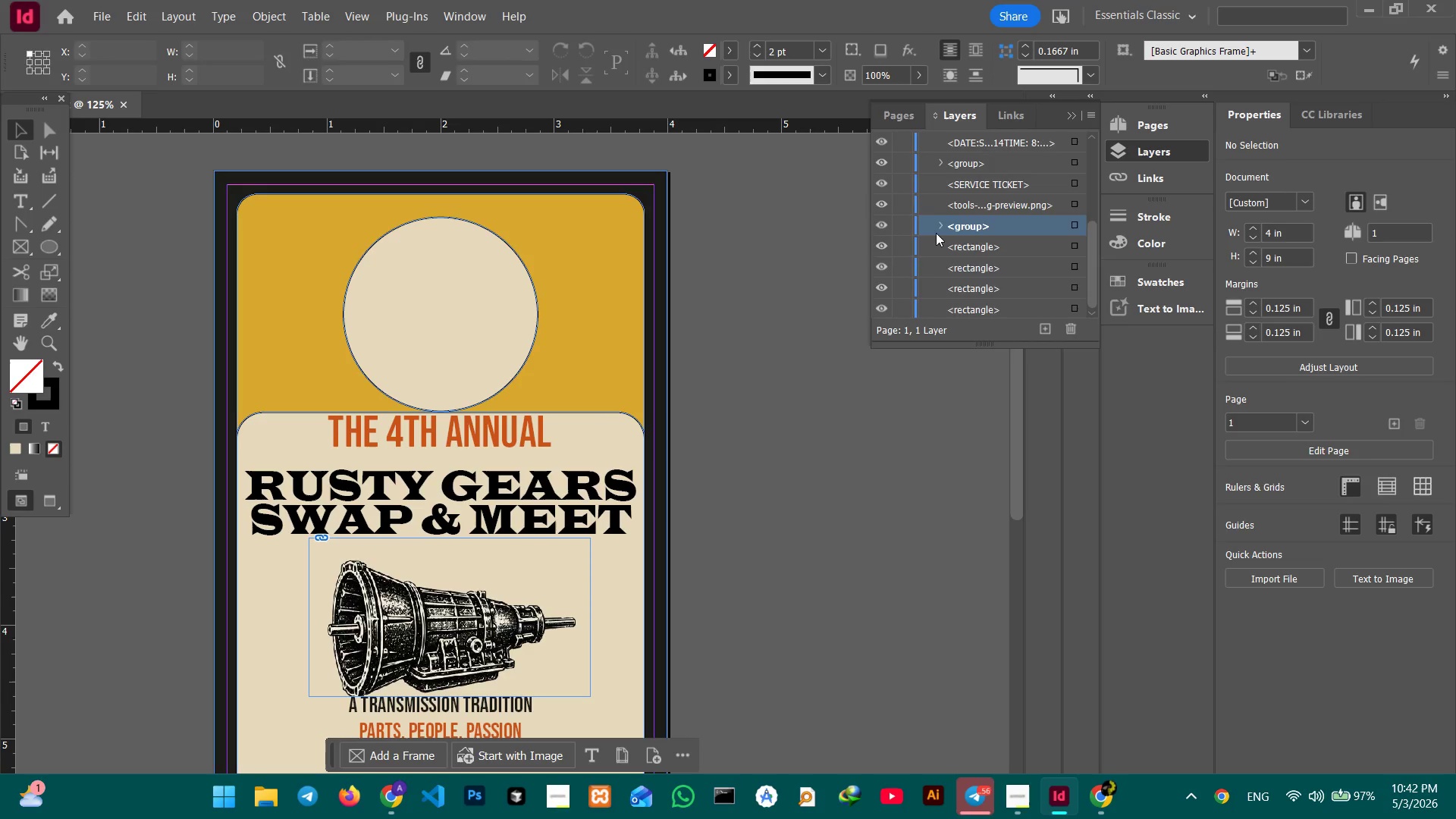 
left_click([936, 233])
 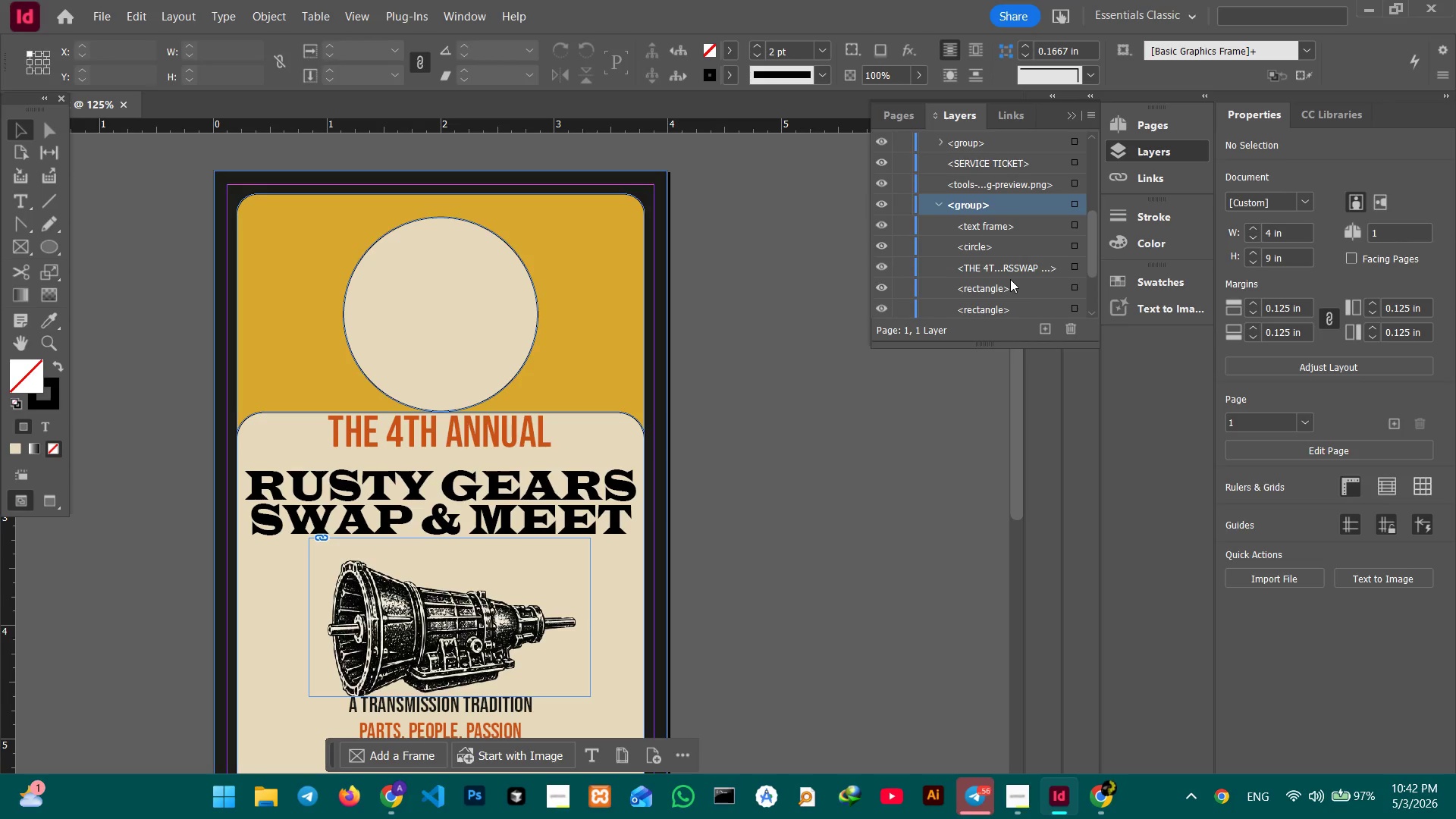 
left_click([1012, 271])
 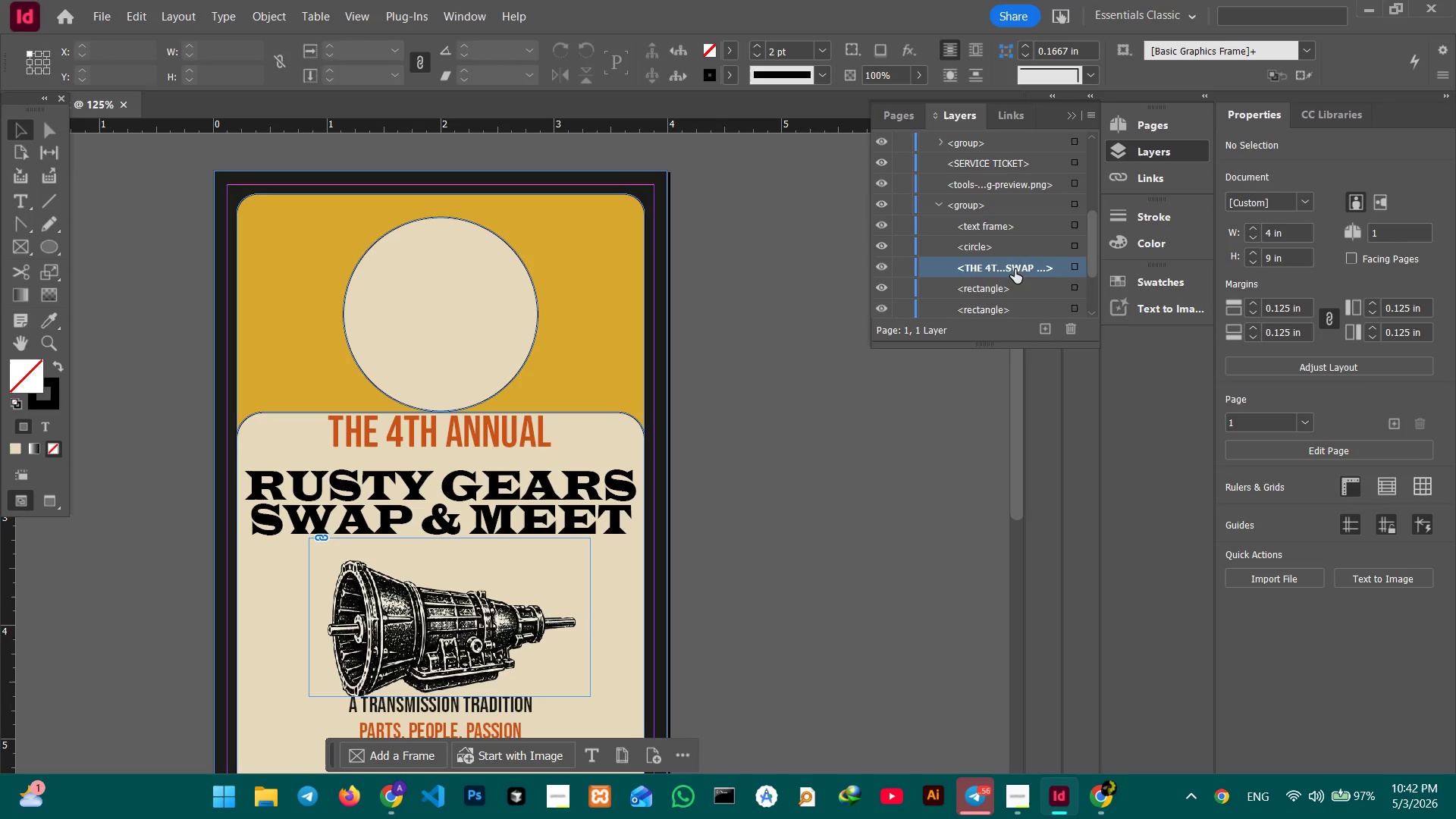 
double_click([1015, 268])
 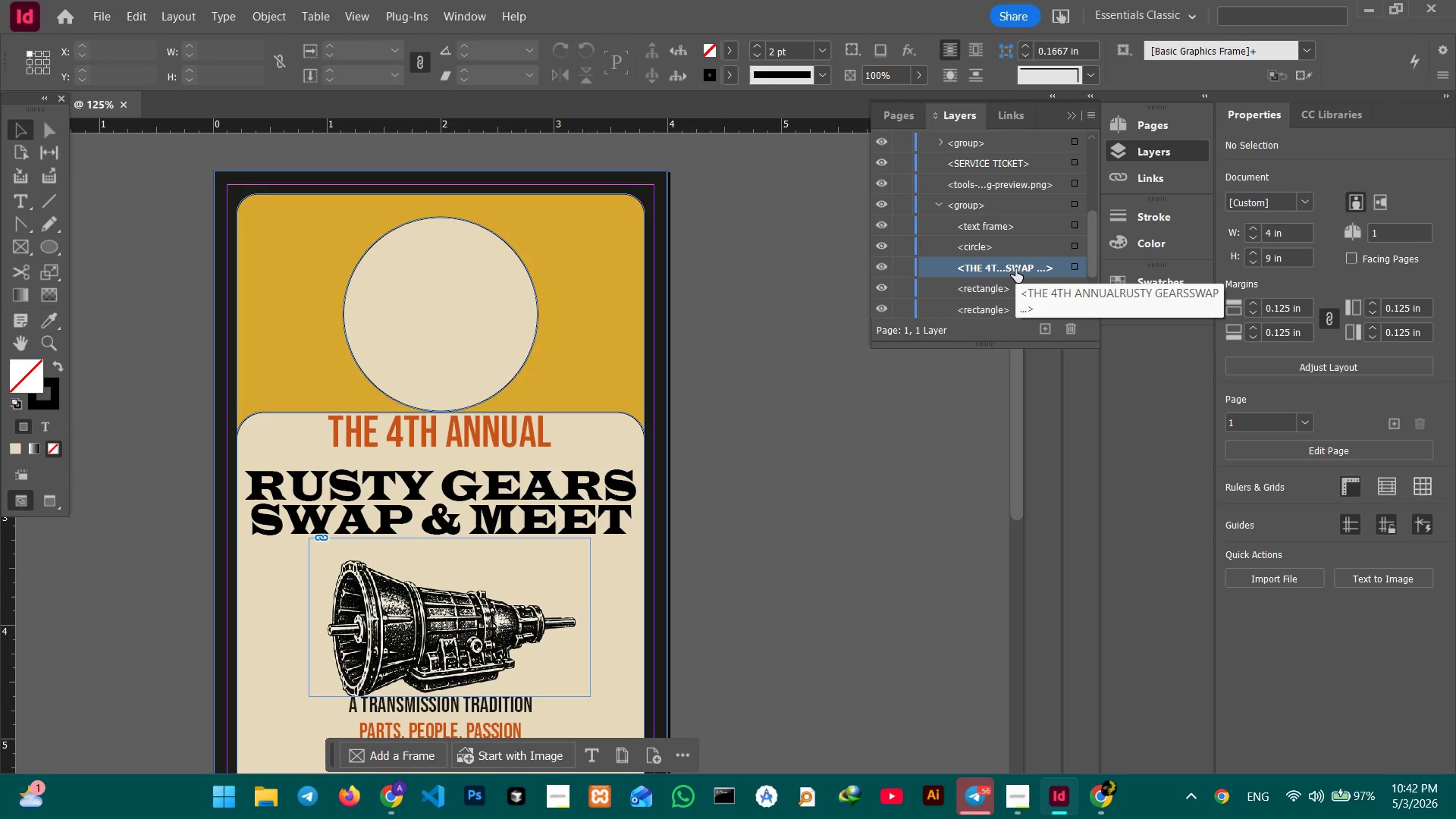 
triple_click([1015, 268])
 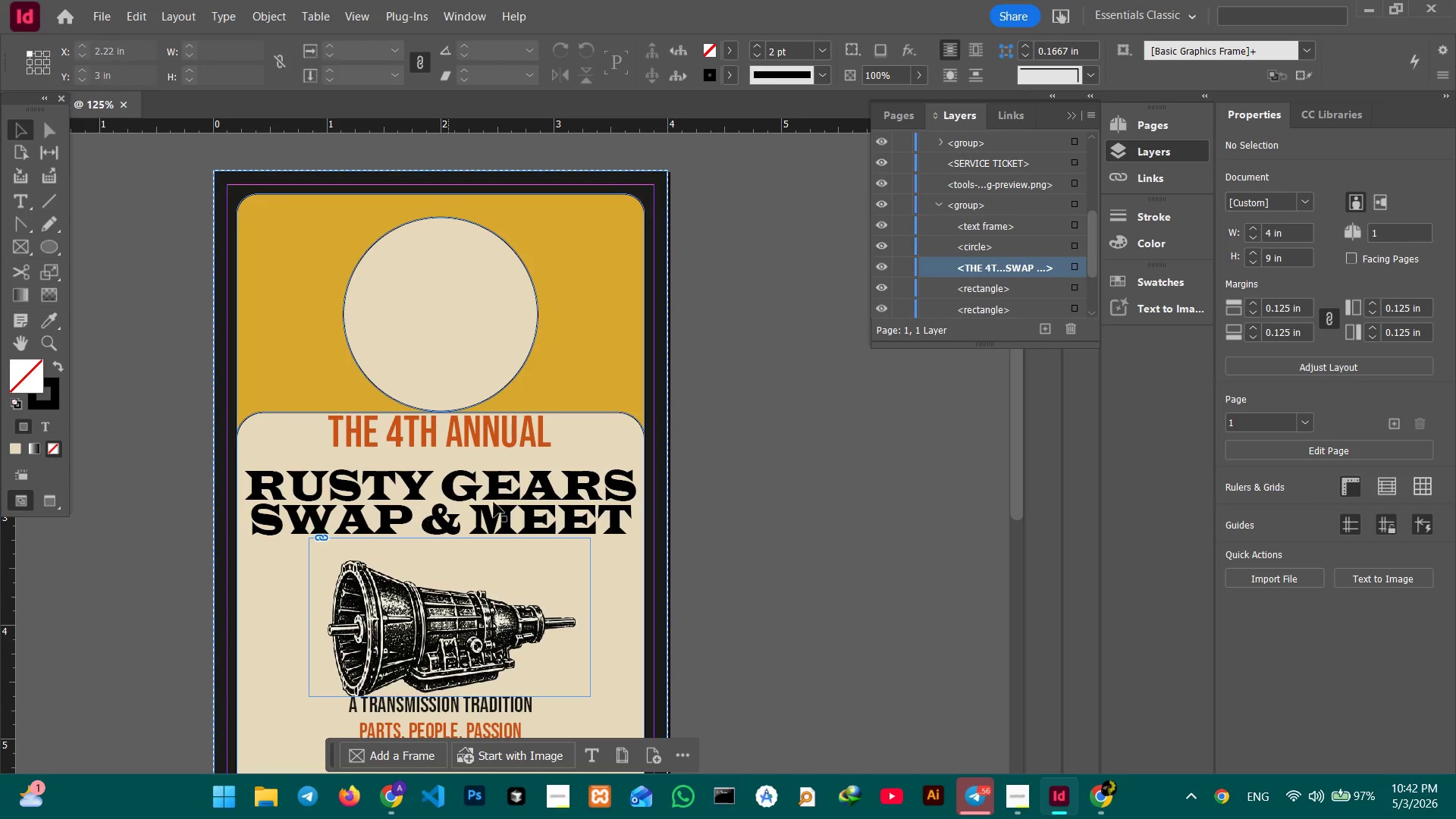 
left_click([525, 484])
 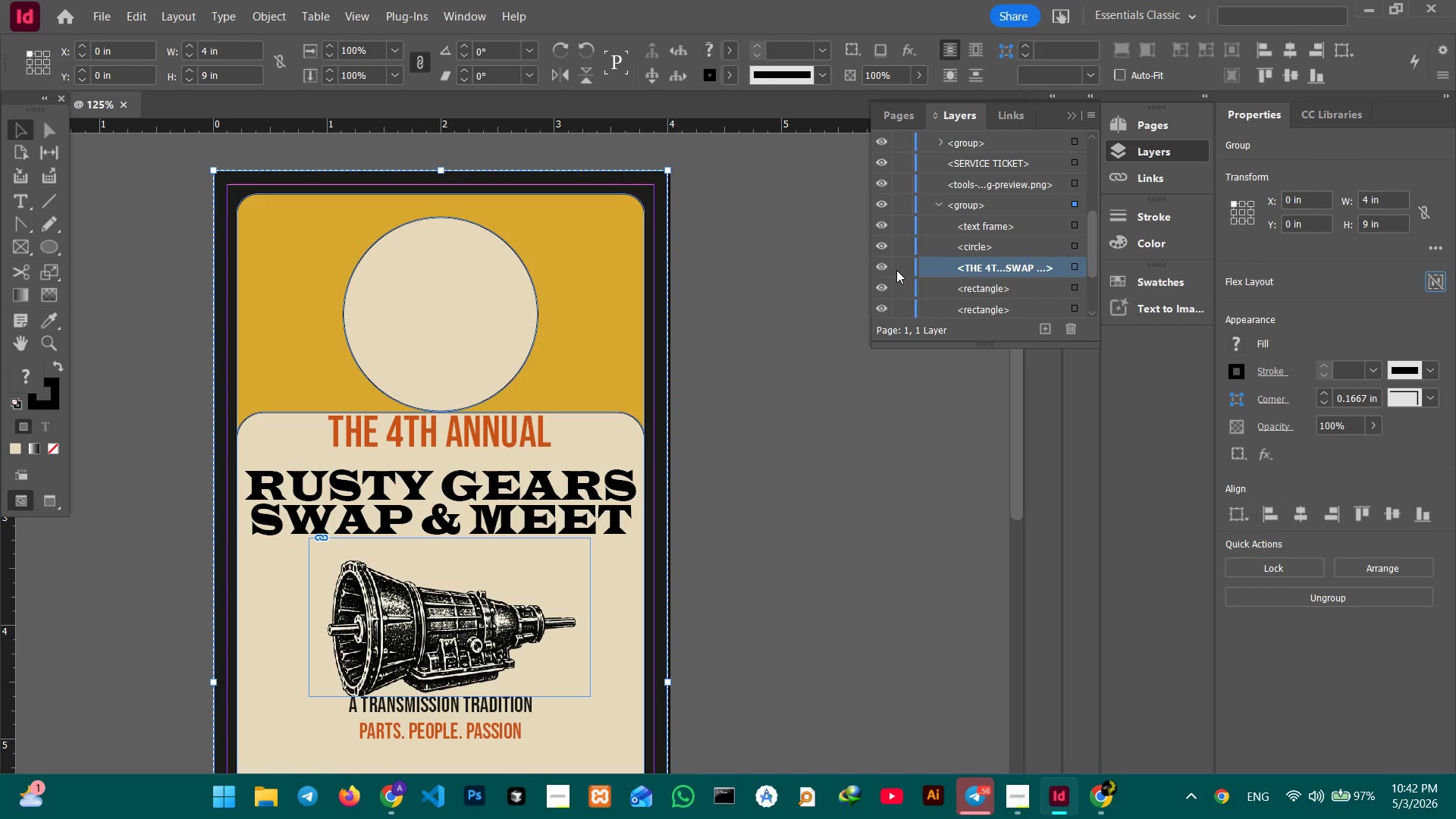 
double_click([904, 268])
 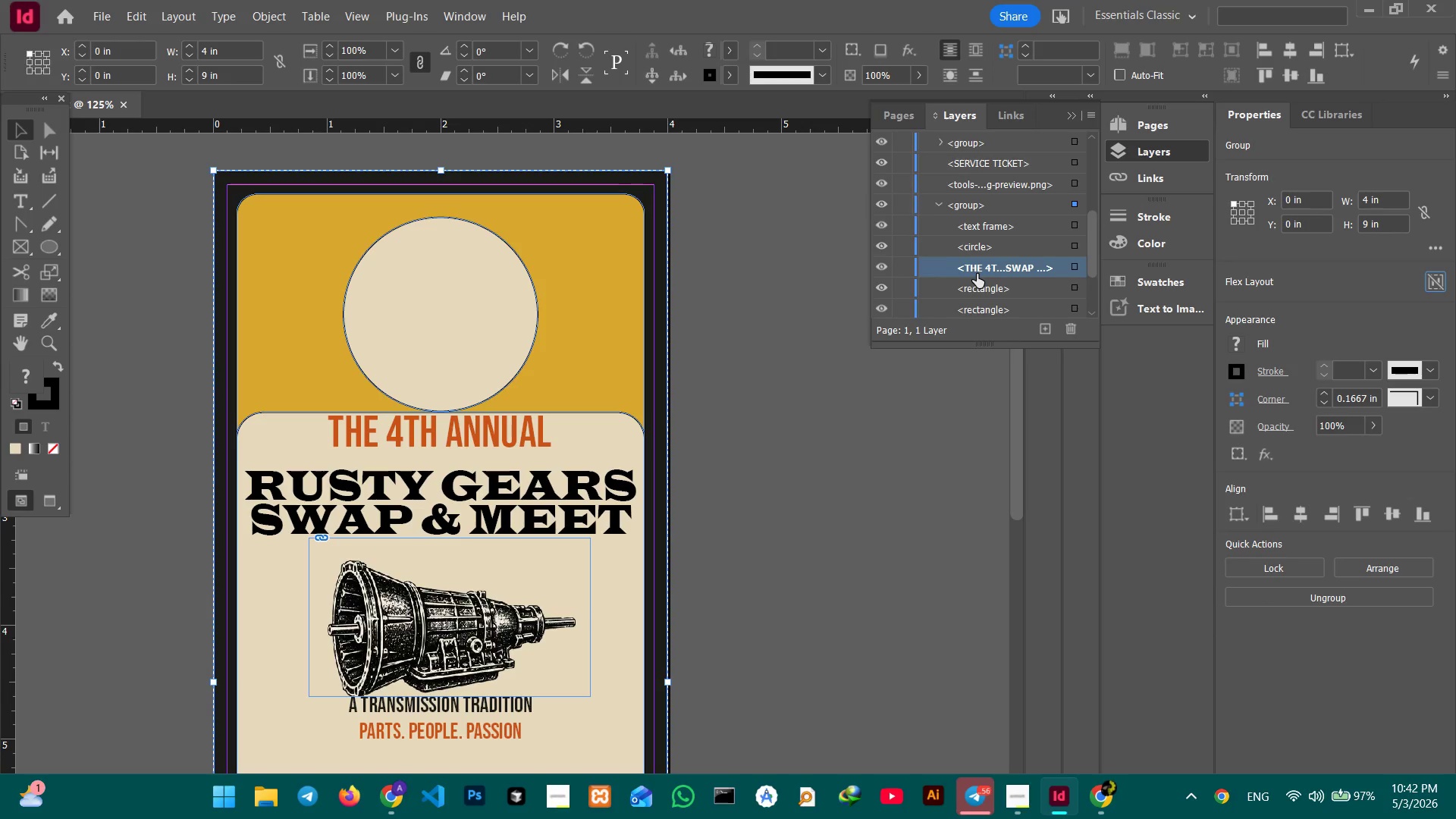 
scroll: coordinate [973, 271], scroll_direction: down, amount: 2.0
 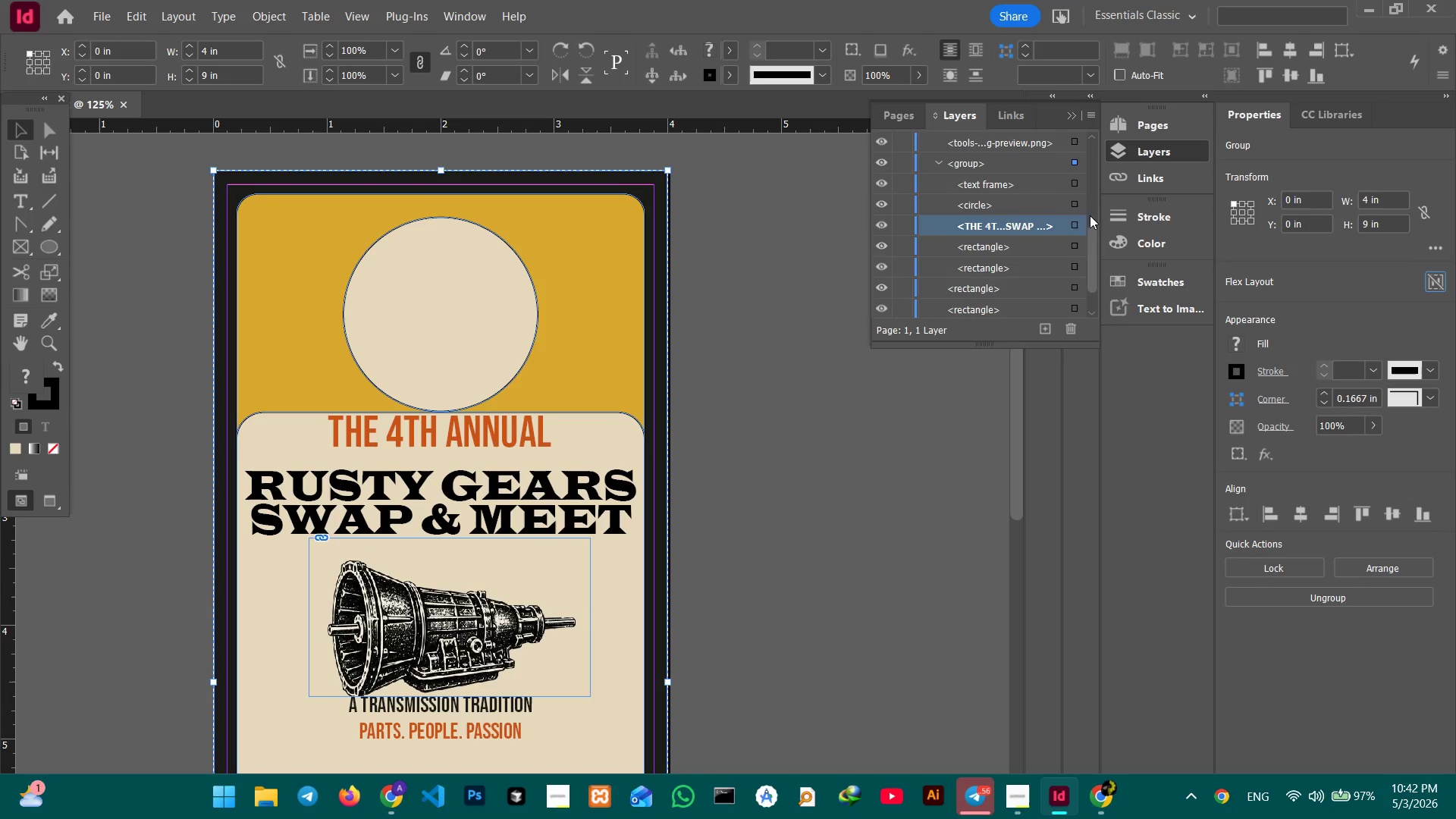 
left_click([1071, 224])
 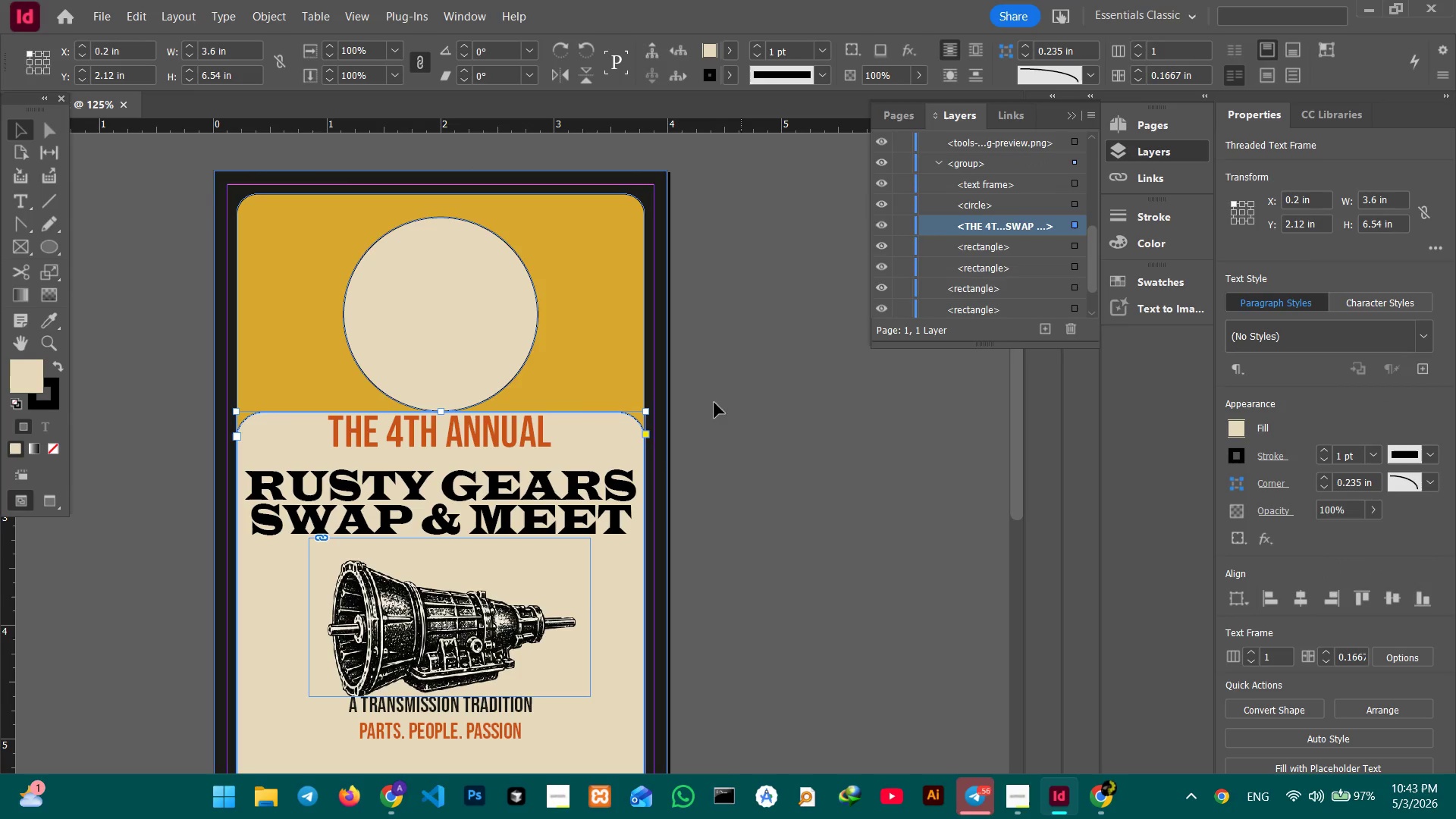 
left_click([565, 518])
 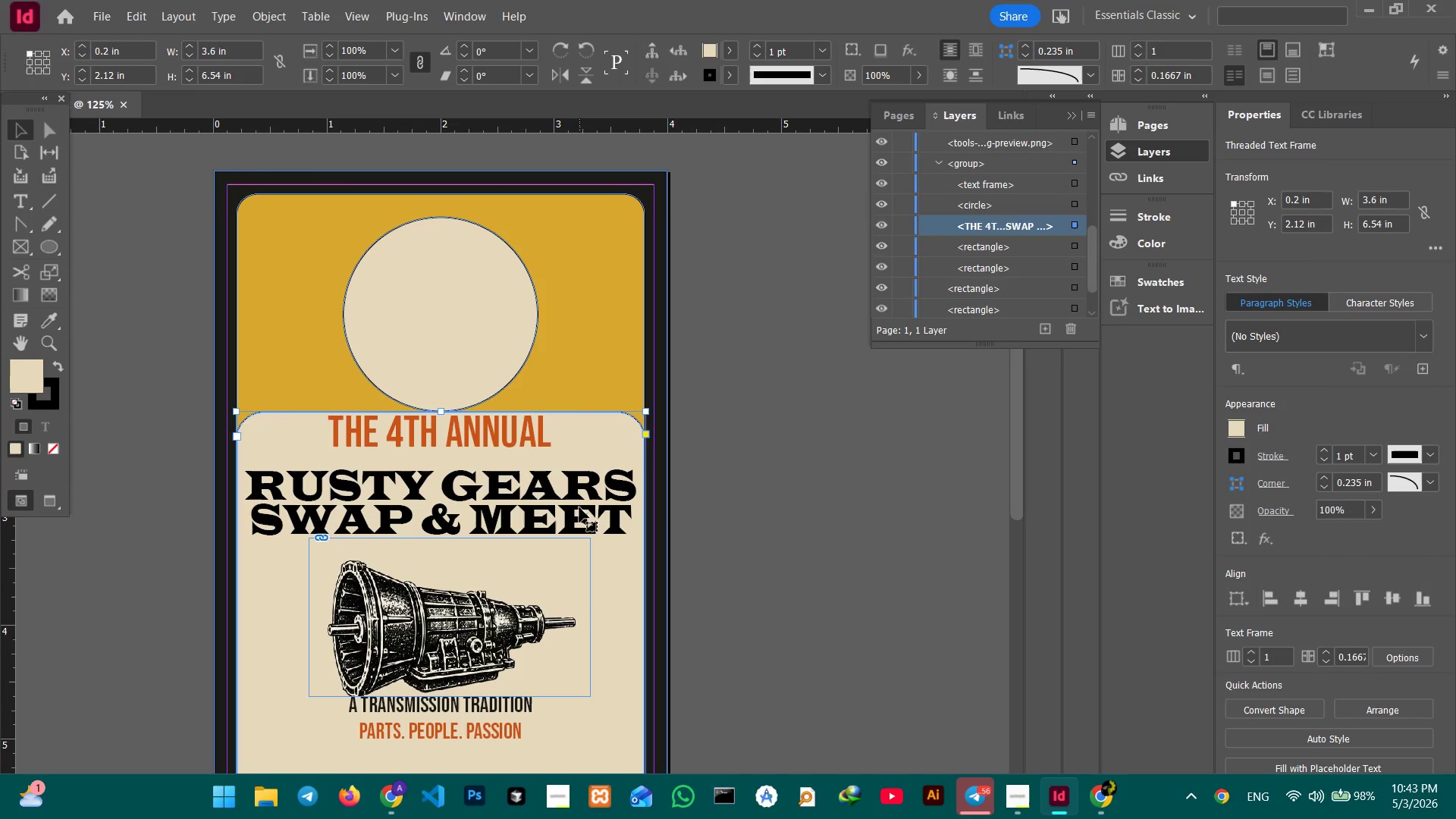 
double_click([579, 507])
 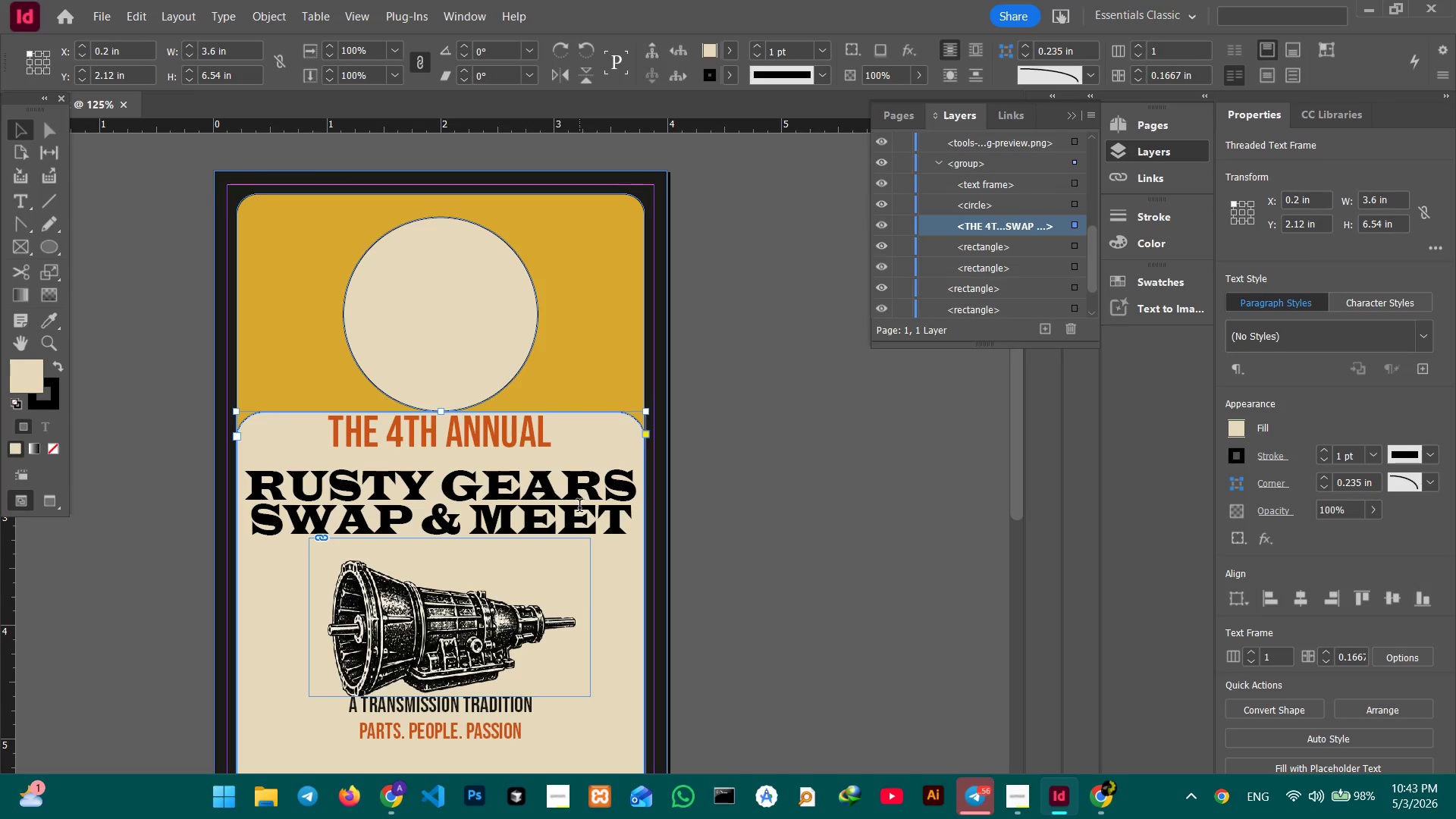 
triple_click([579, 507])
 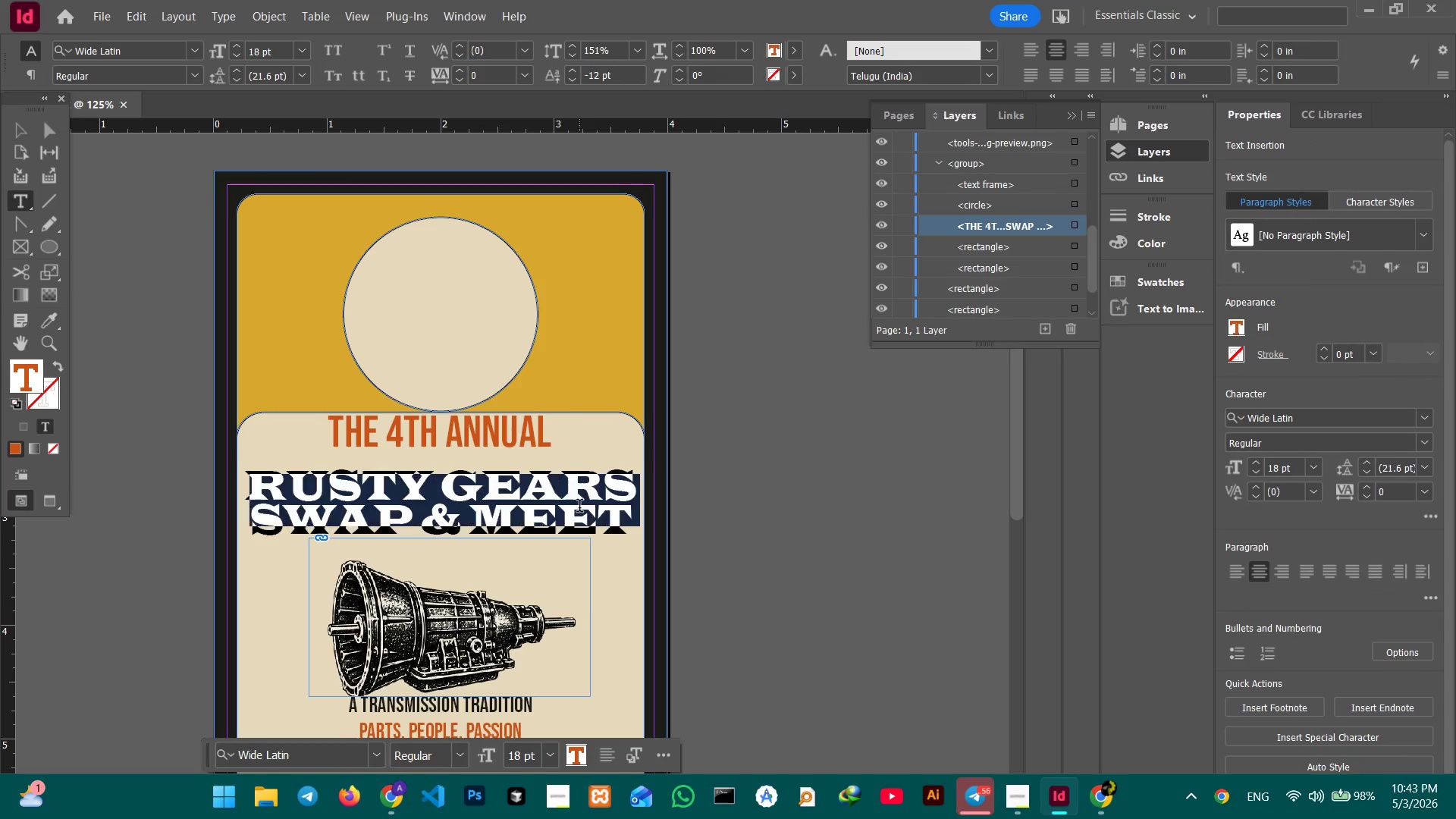 
triple_click([579, 507])
 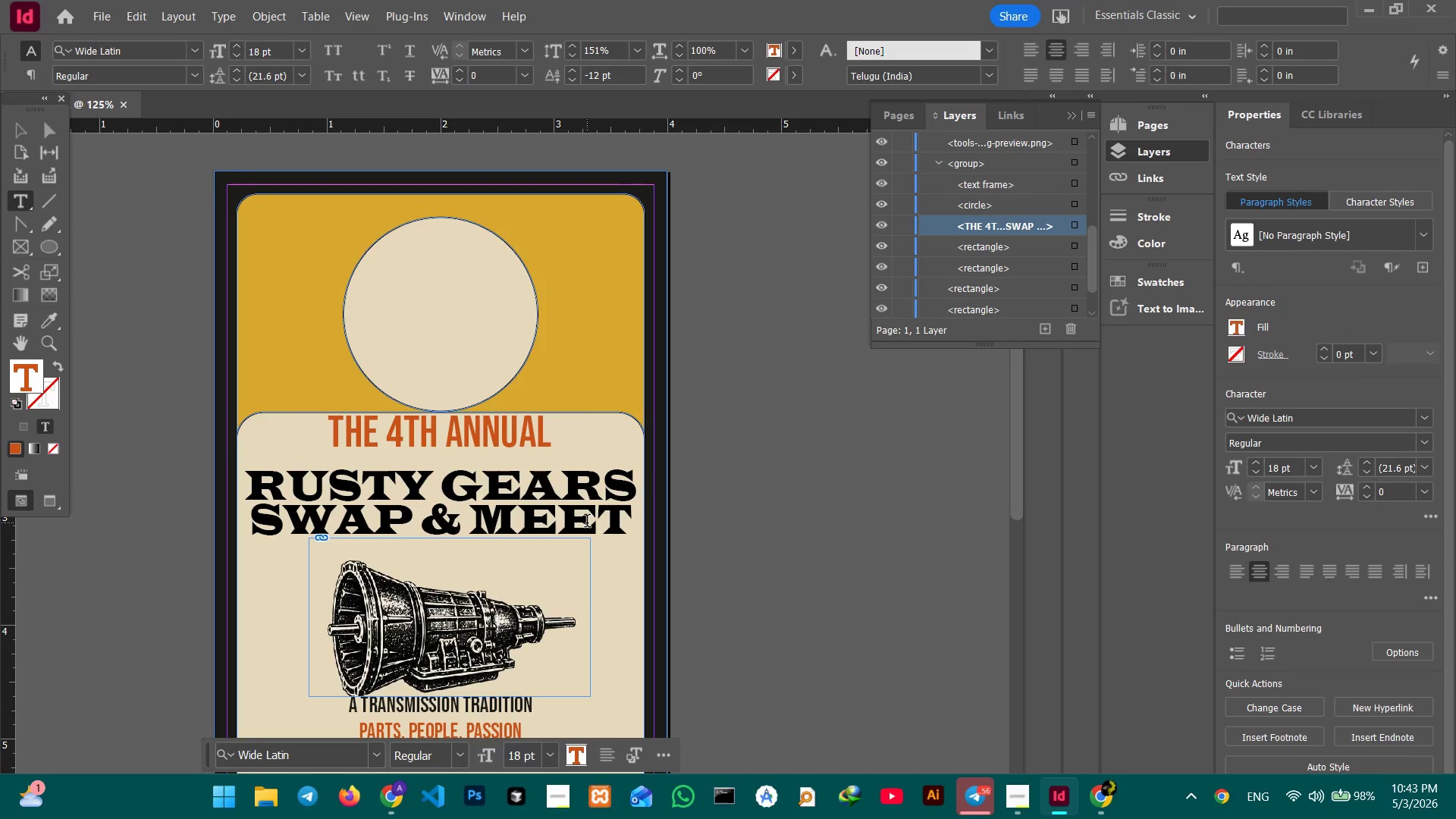 
double_click([587, 522])
 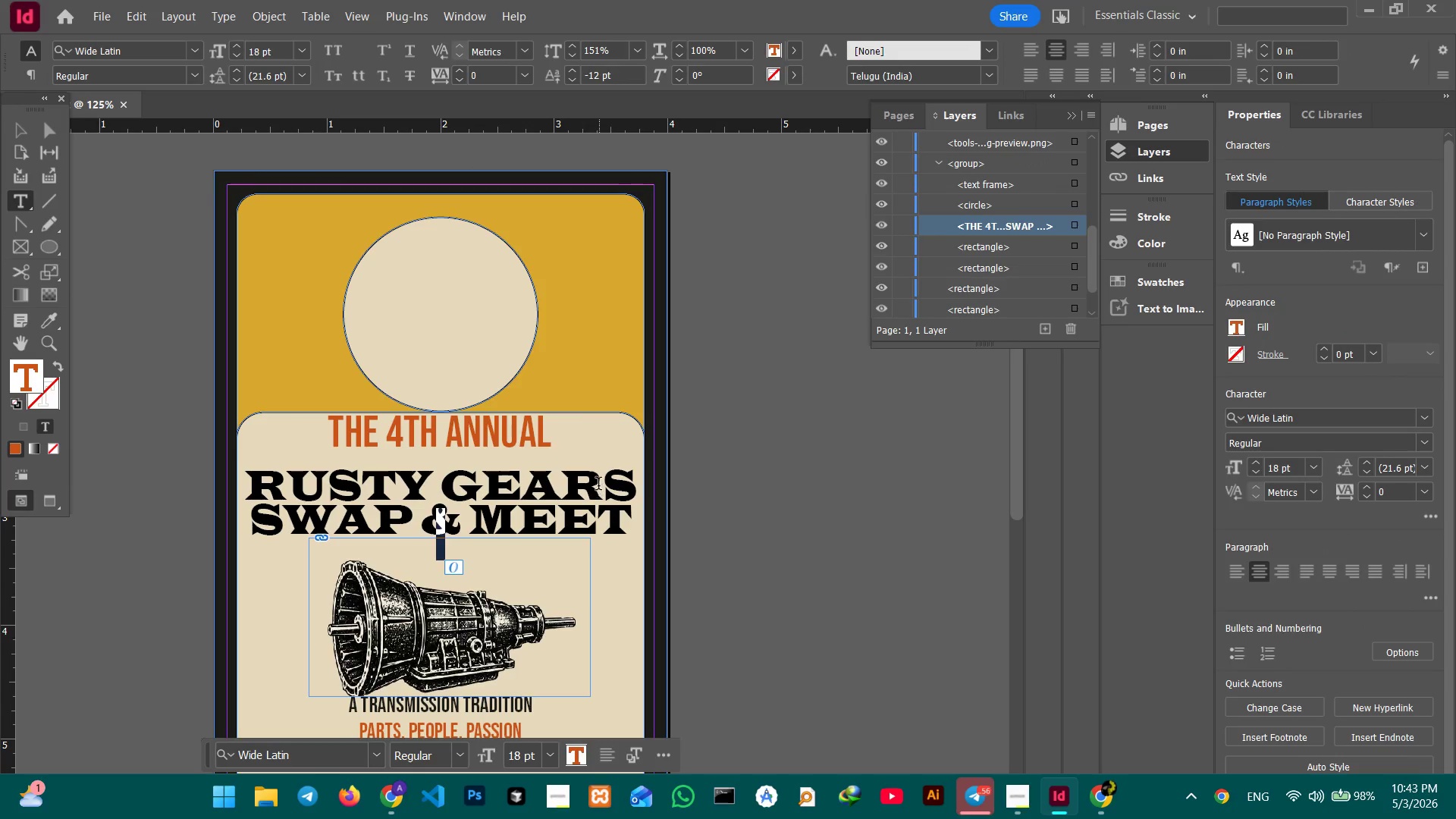 
double_click([598, 484])
 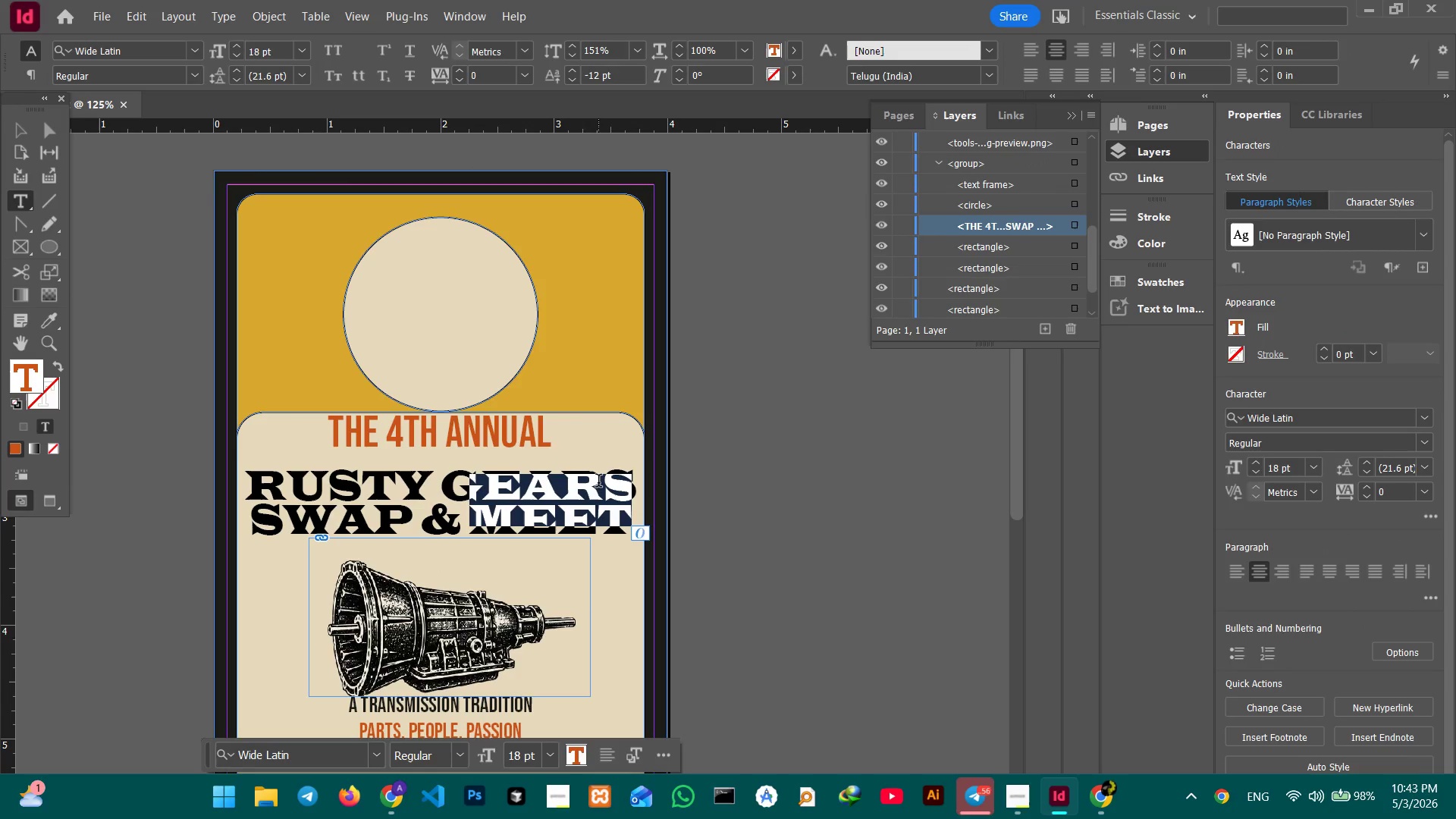 
triple_click([598, 484])
 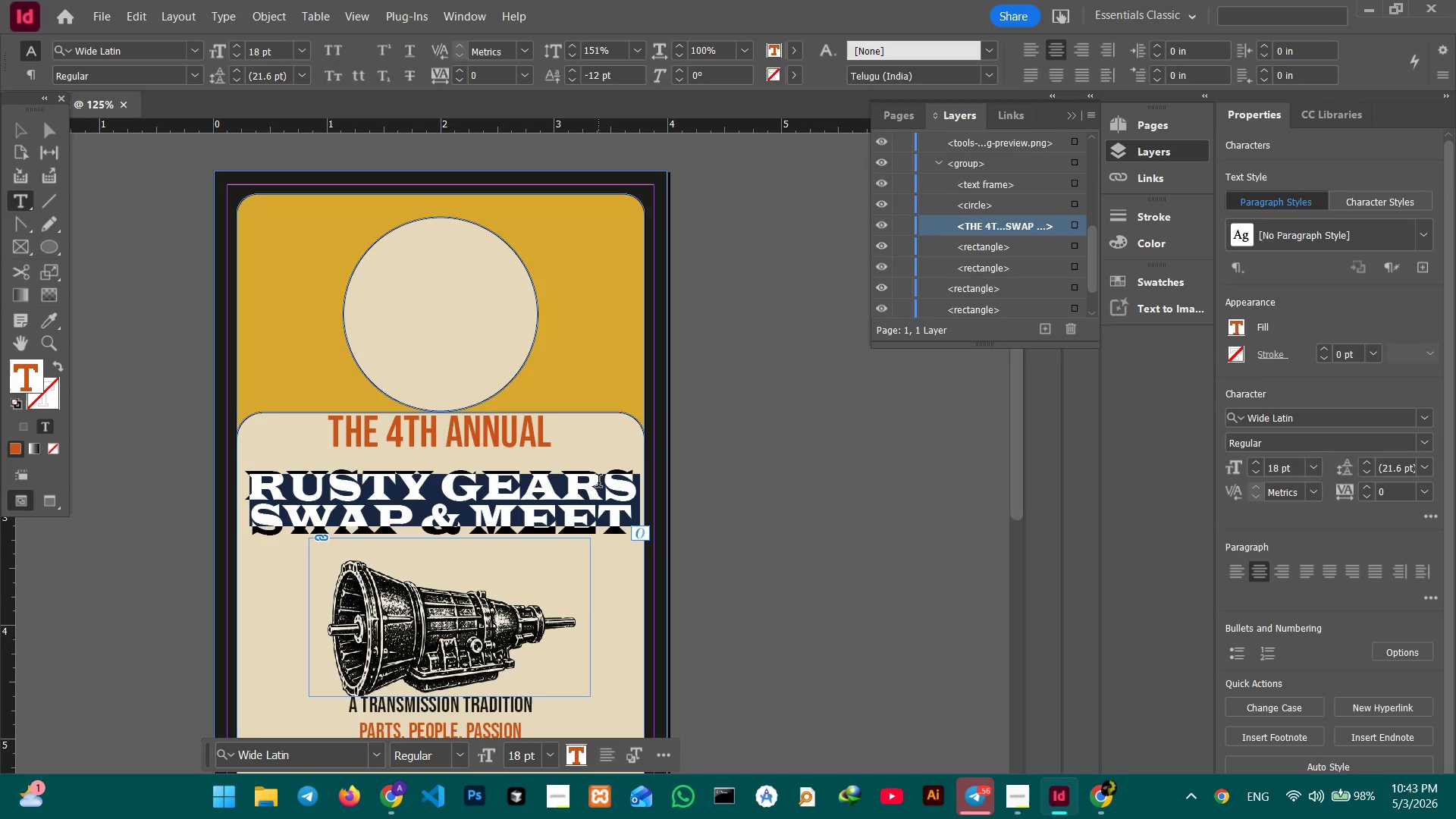 
triple_click([598, 482])
 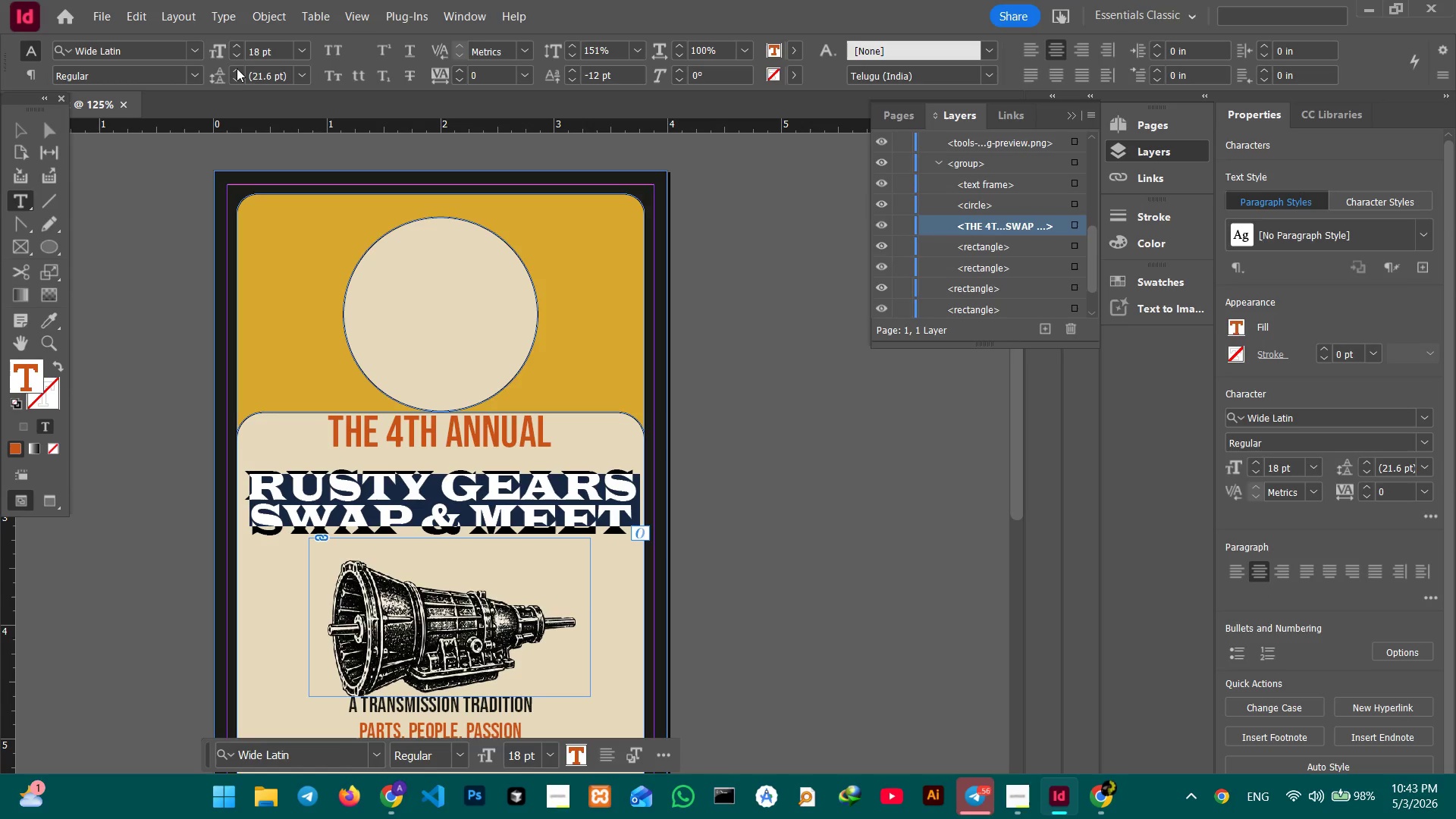 
left_click([240, 67])
 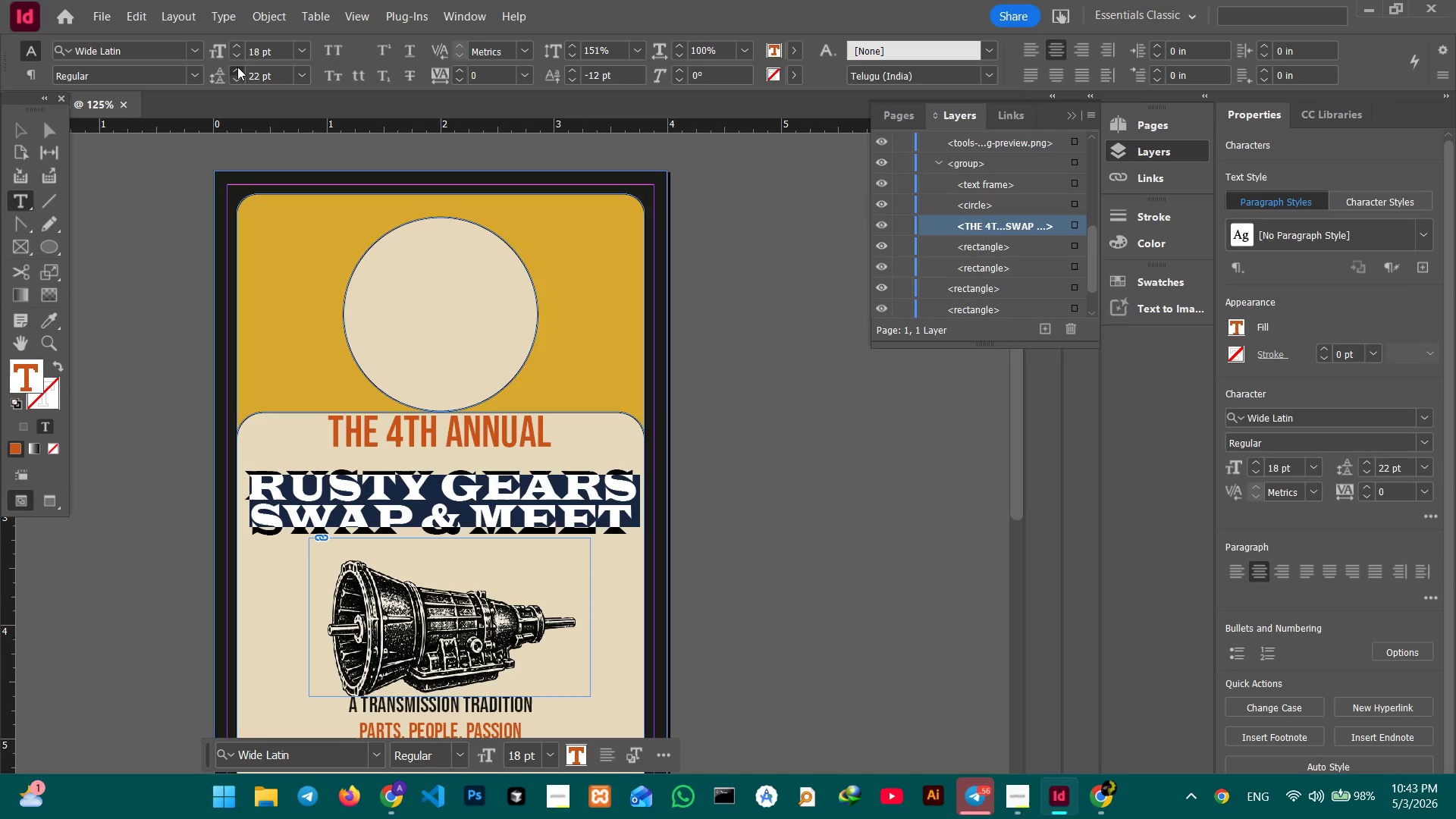 
double_click([237, 67])
 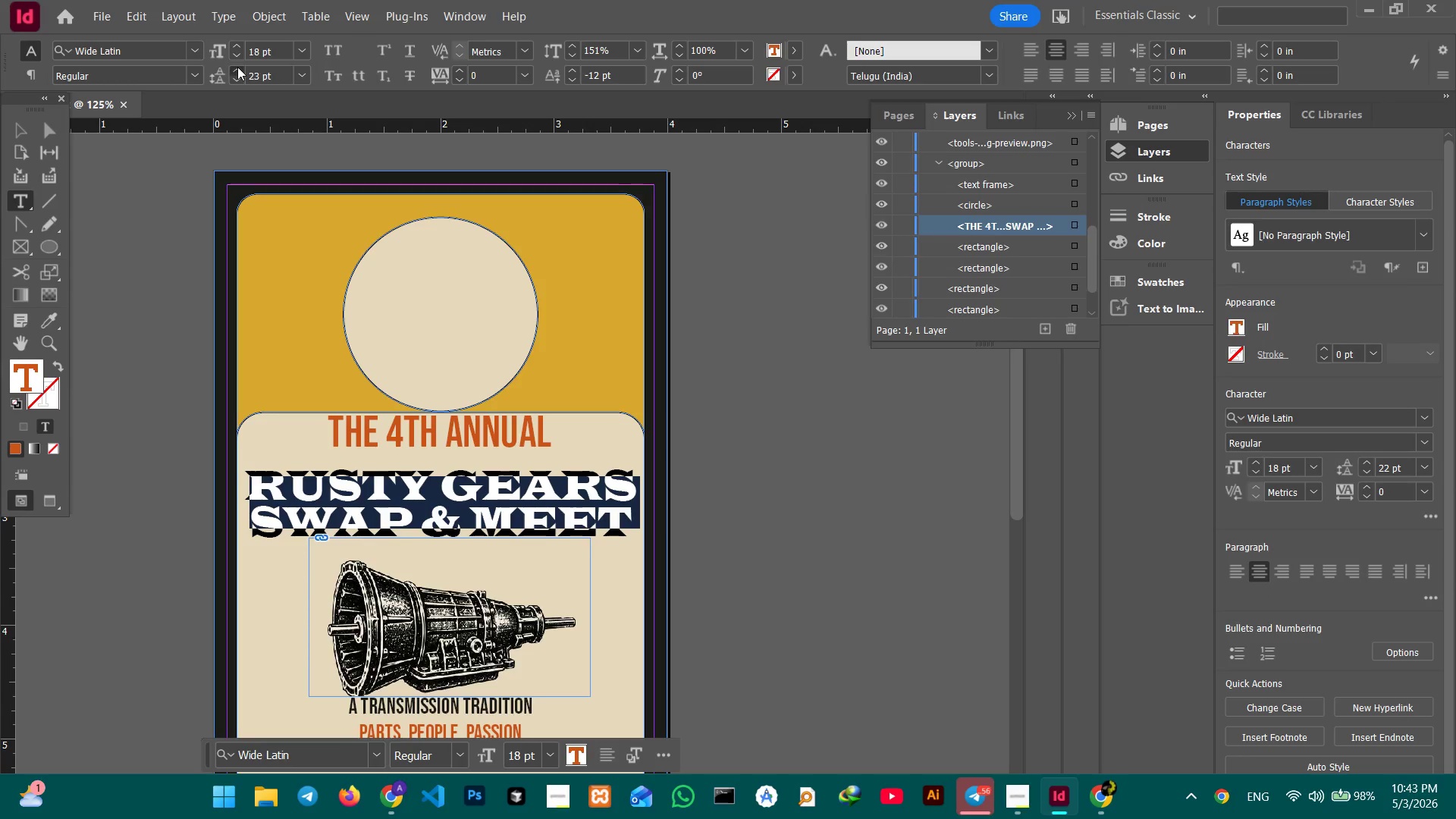 
triple_click([237, 67])
 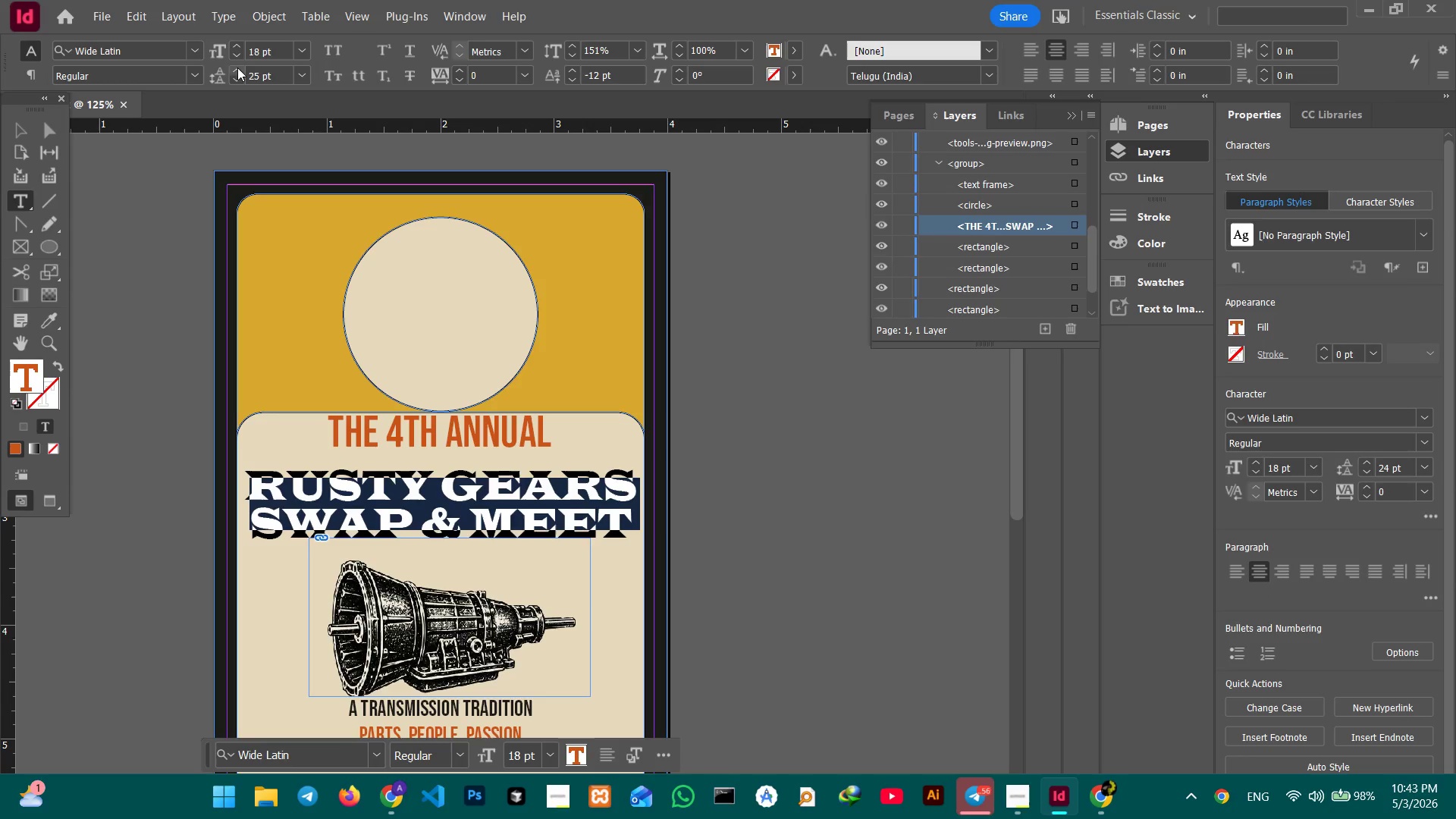 
triple_click([237, 67])
 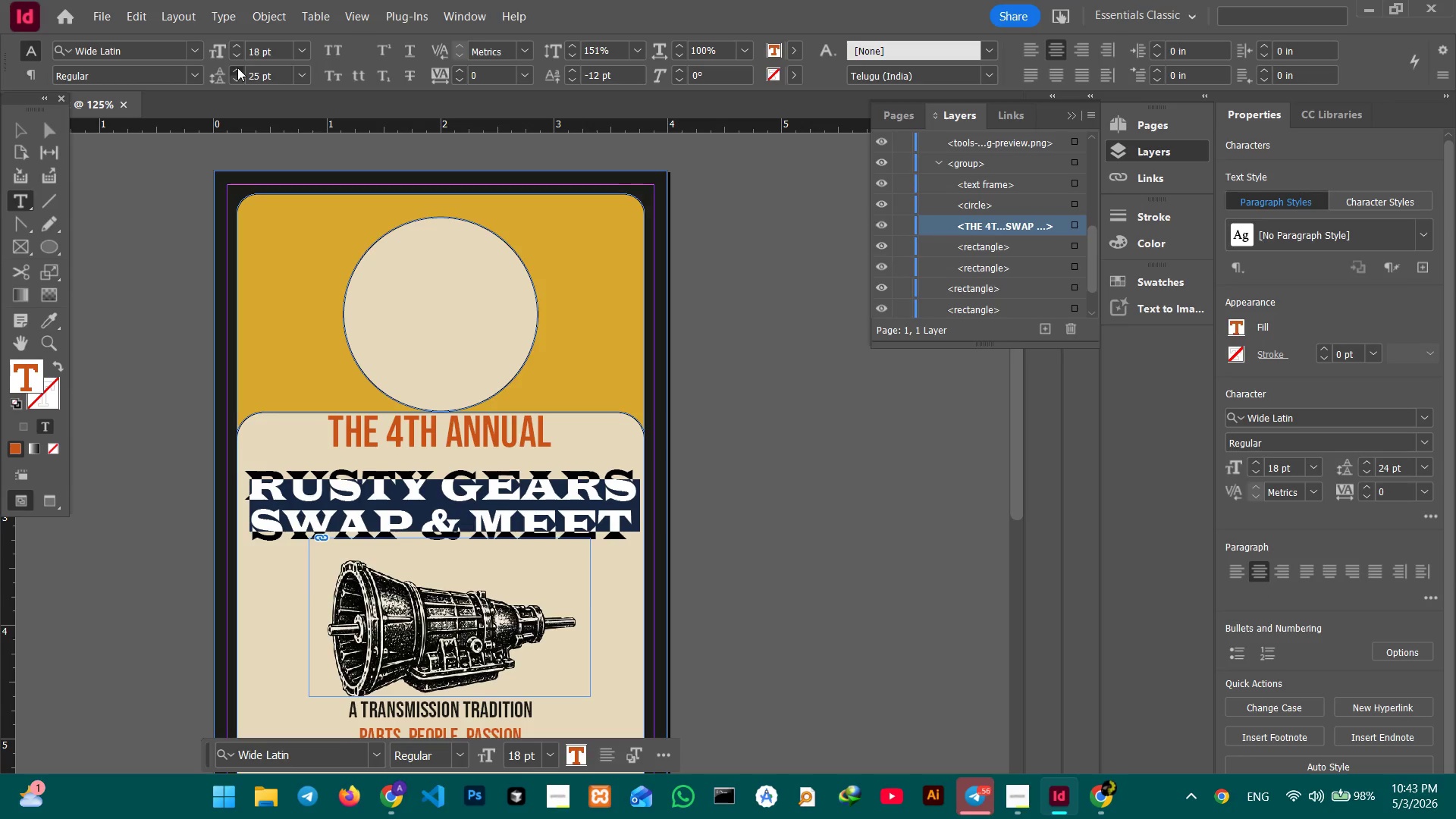 
triple_click([237, 67])
 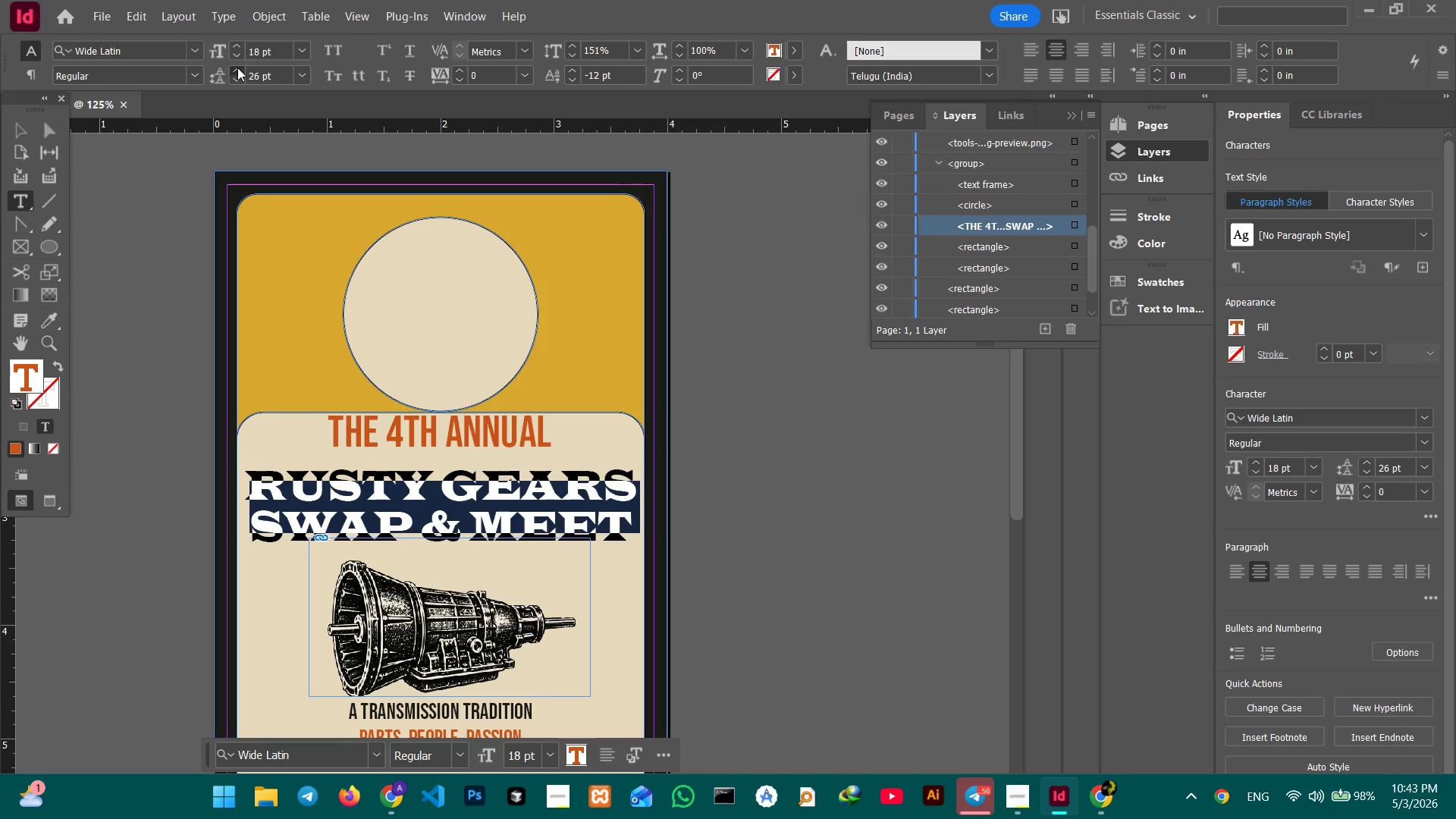 
triple_click([237, 67])
 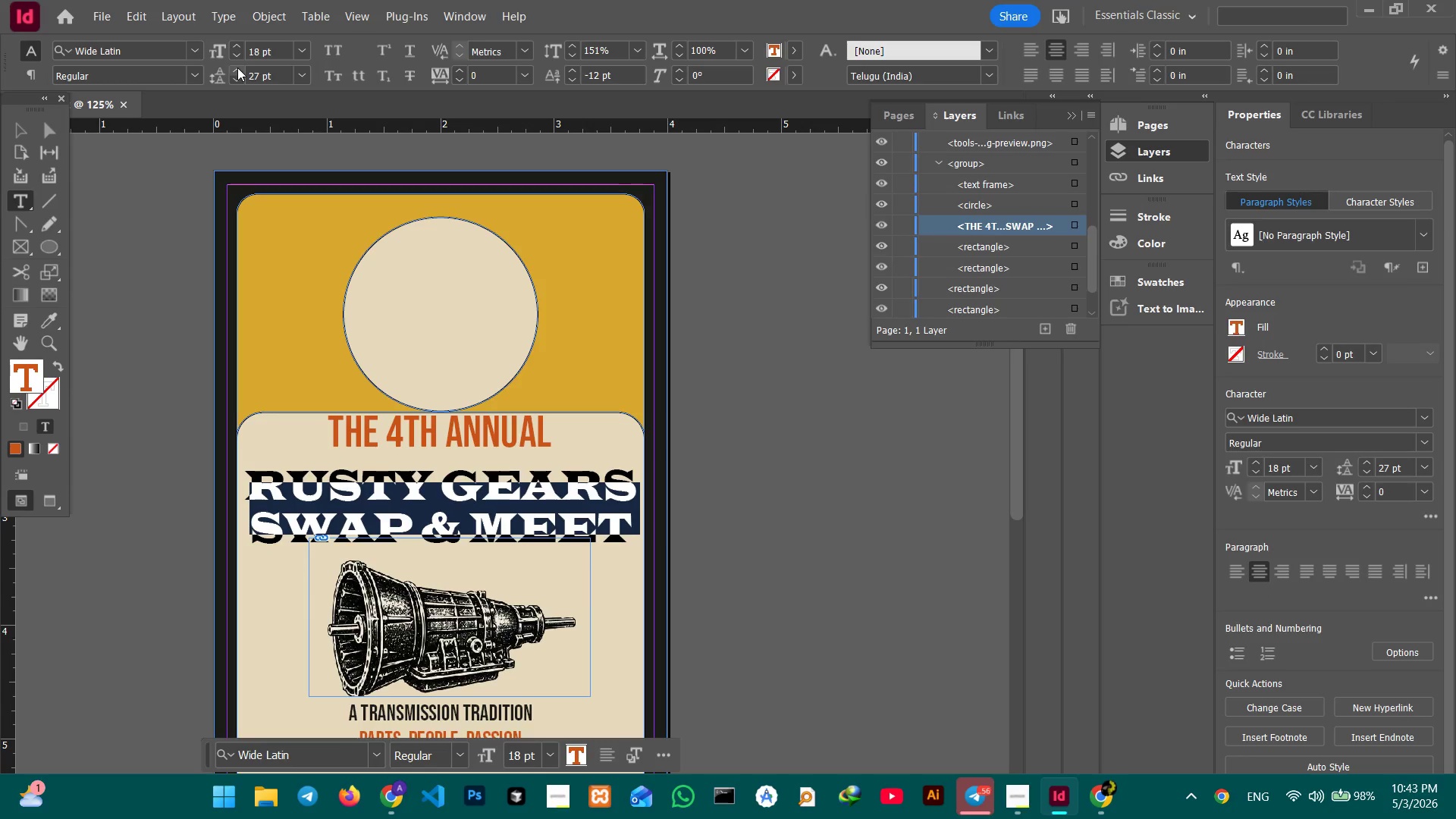 
triple_click([237, 67])
 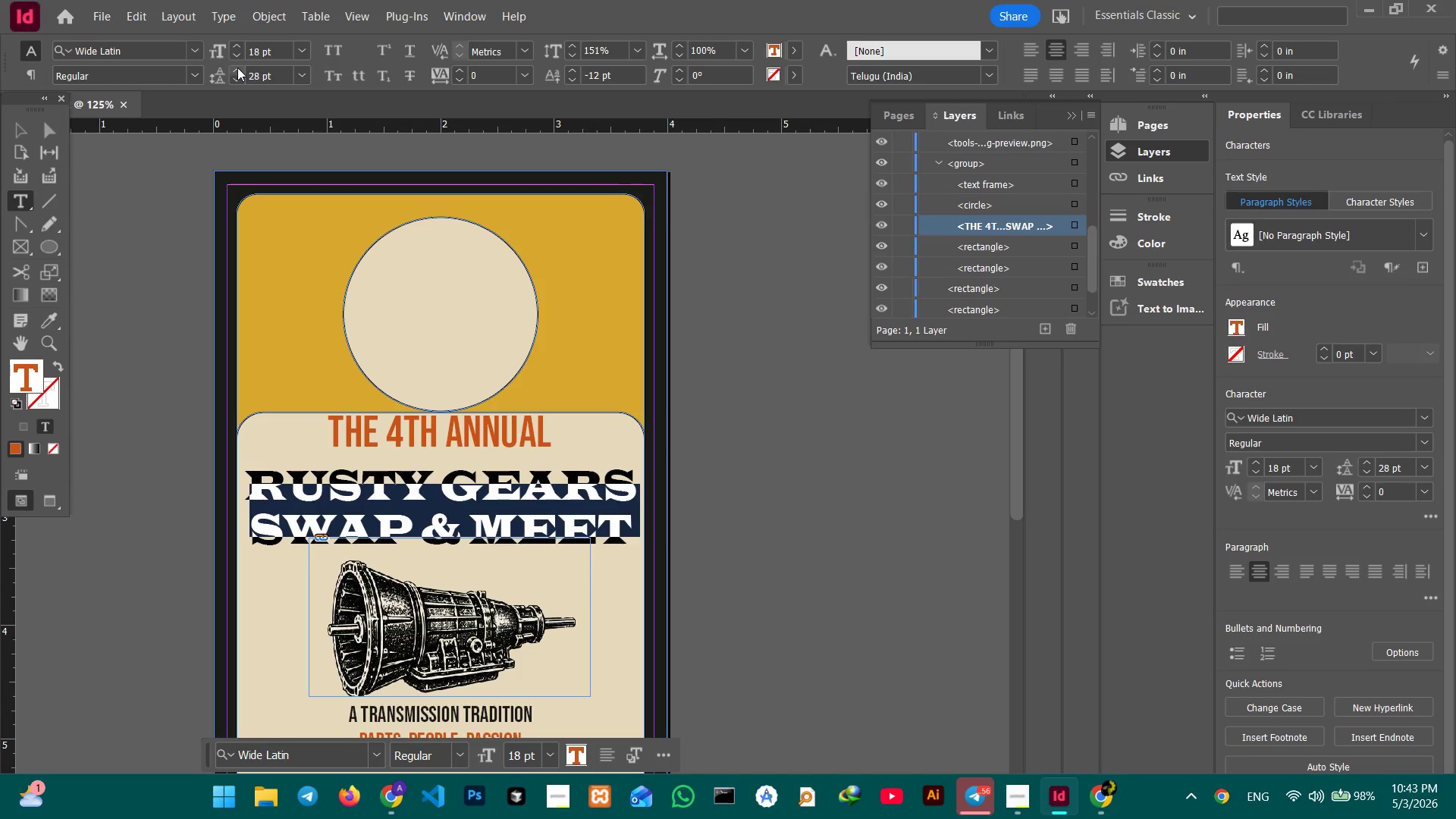 
left_click([237, 67])
 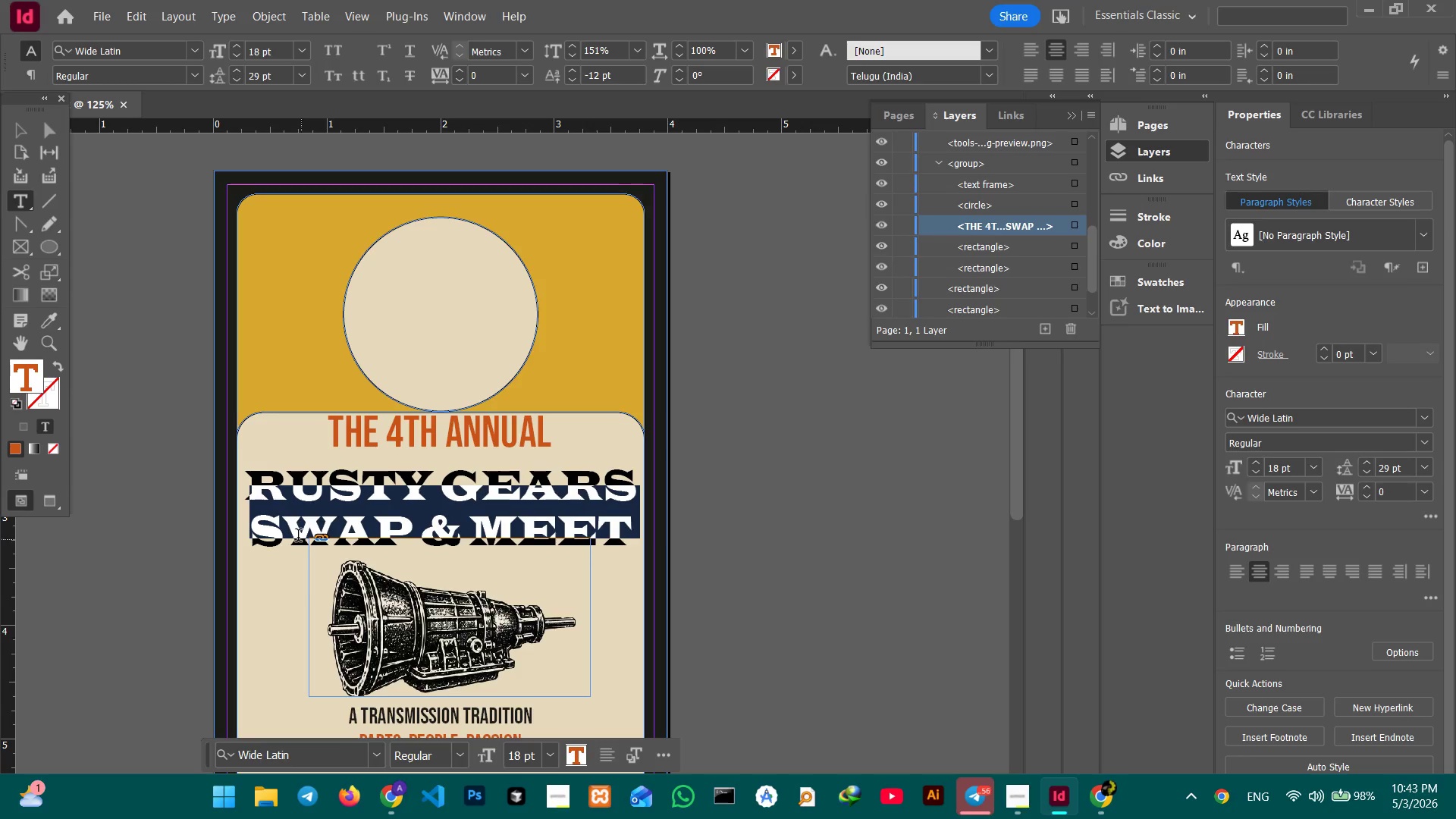 
double_click([273, 540])
 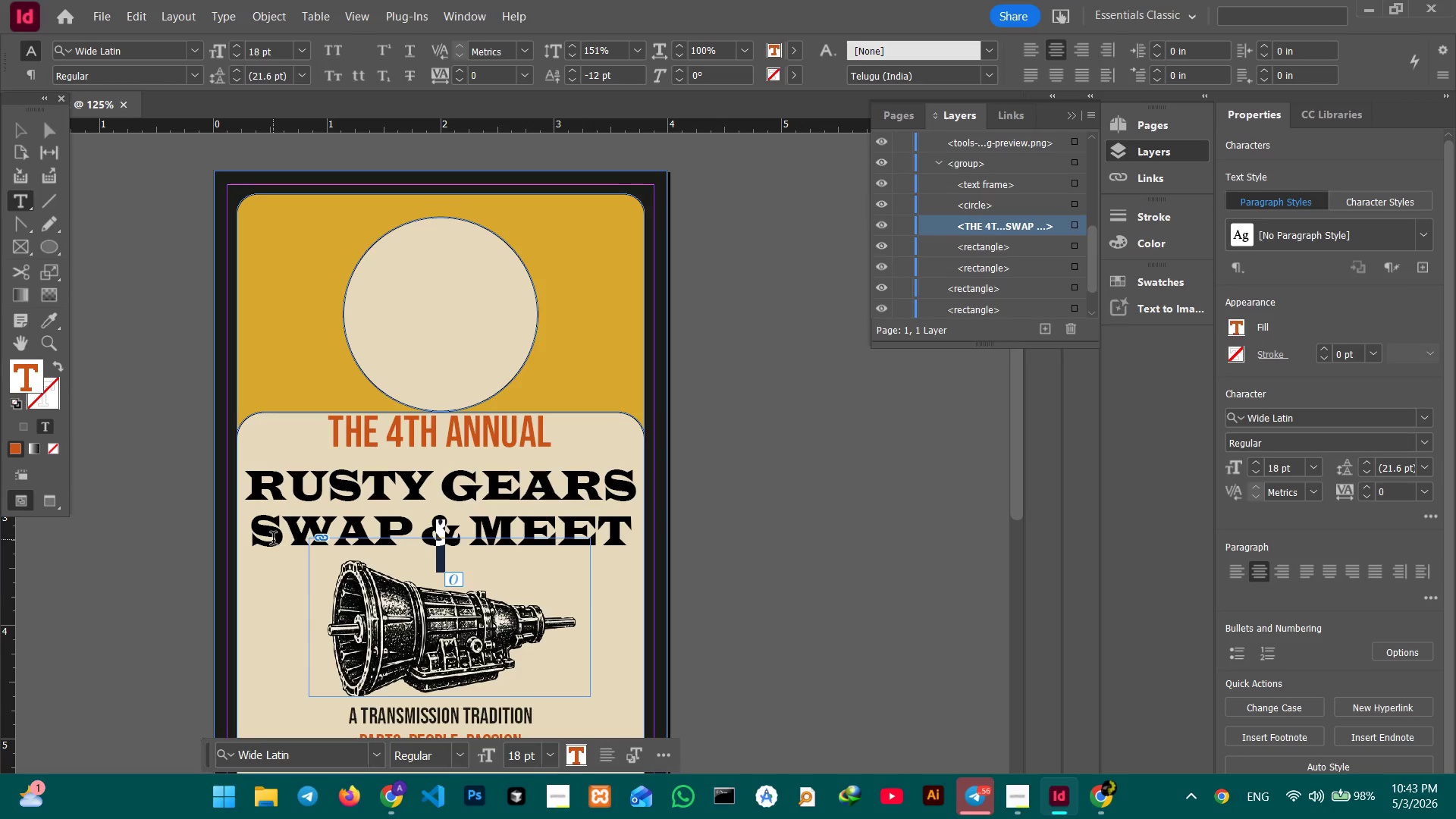 
triple_click([273, 540])
 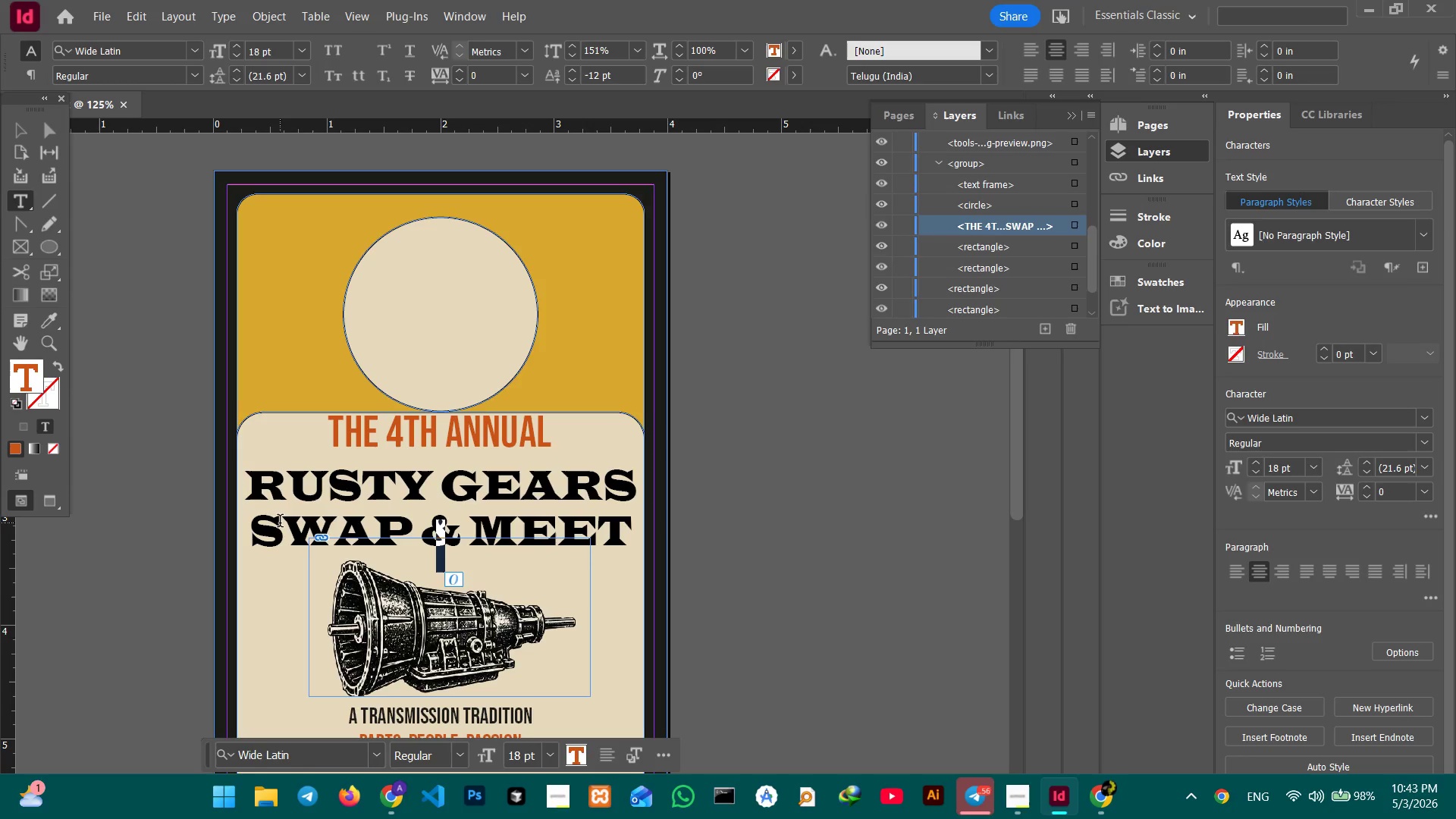 
key(Control+Z)
 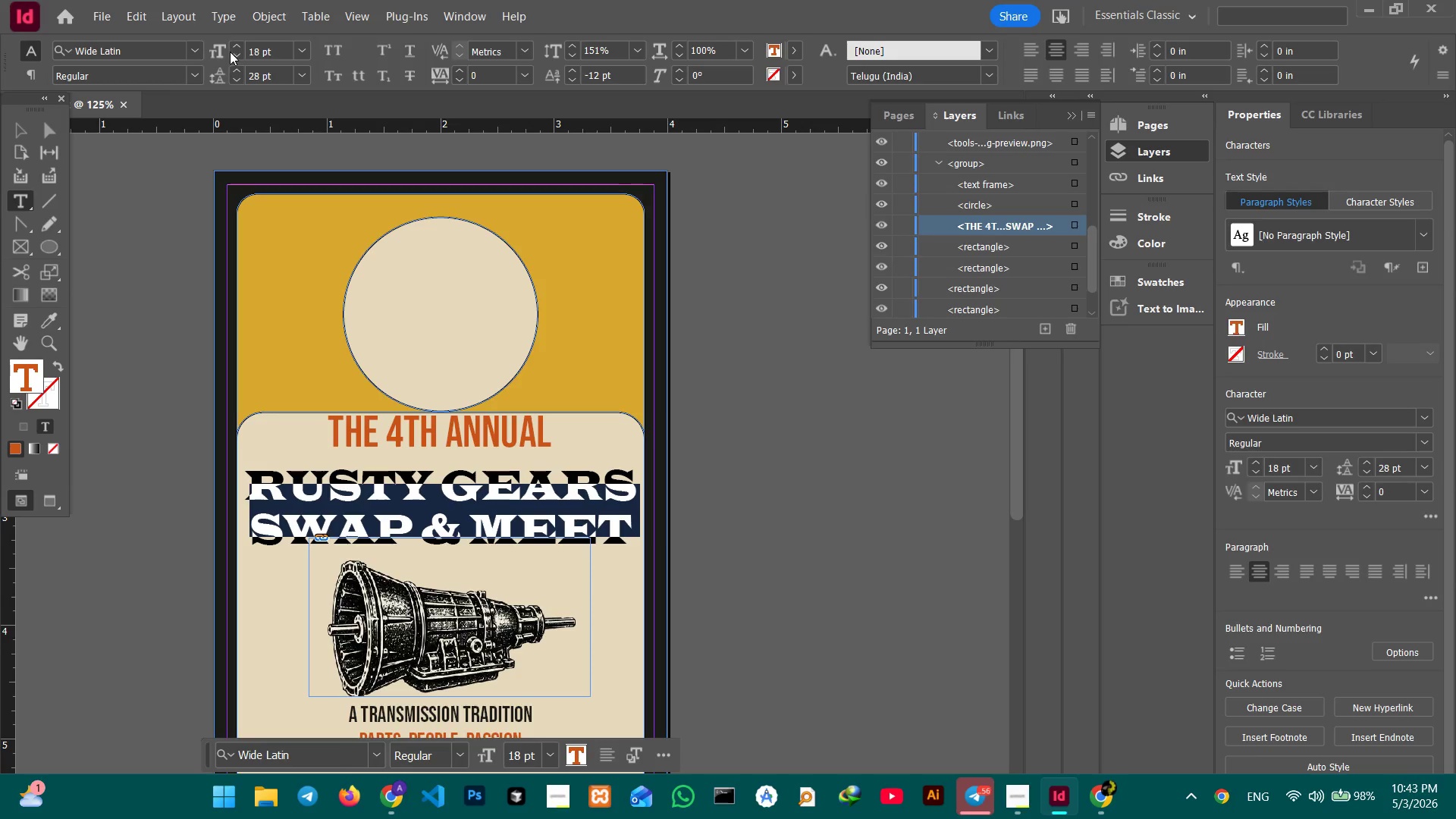 
left_click([232, 57])
 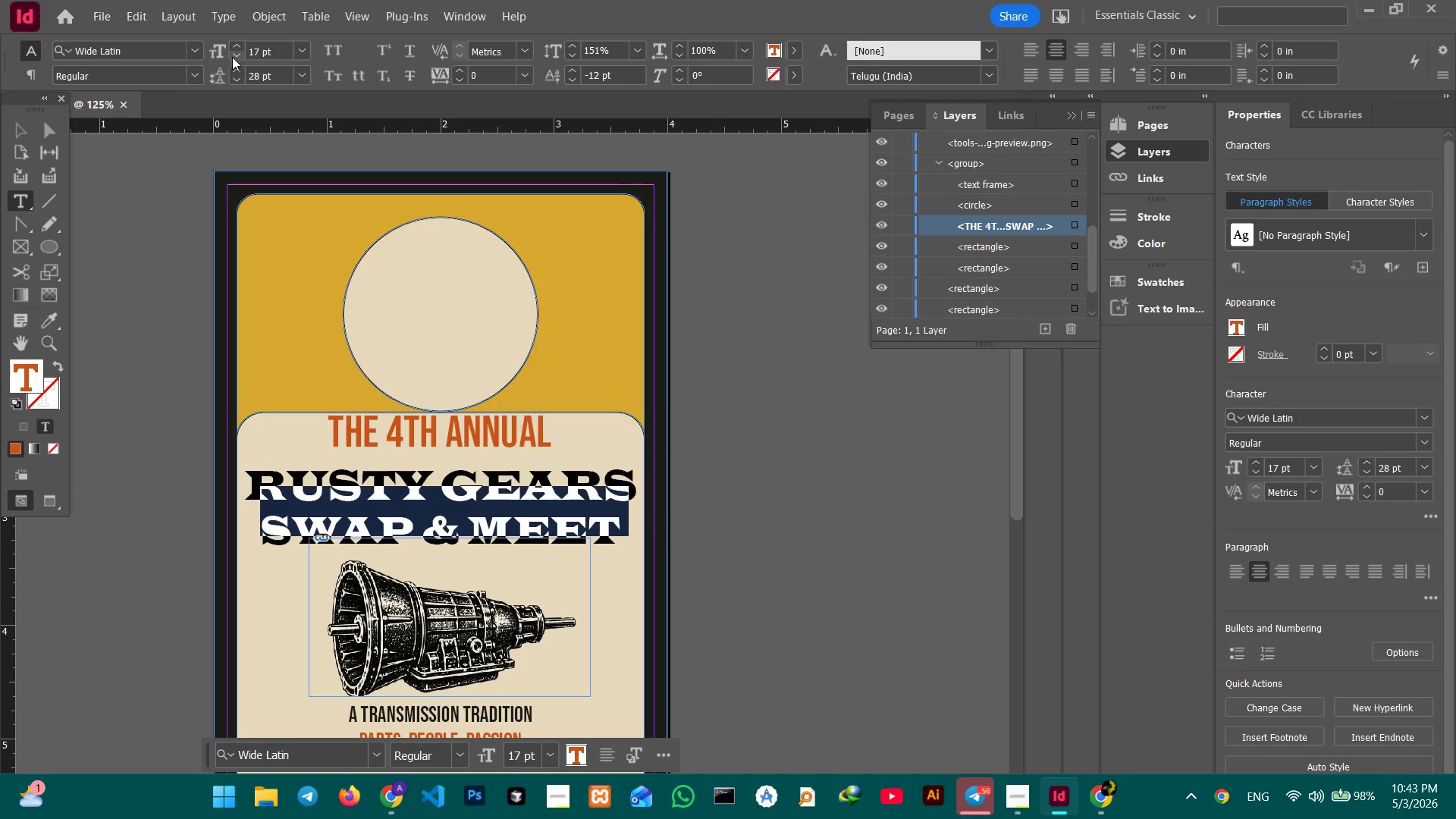 
left_click([232, 57])
 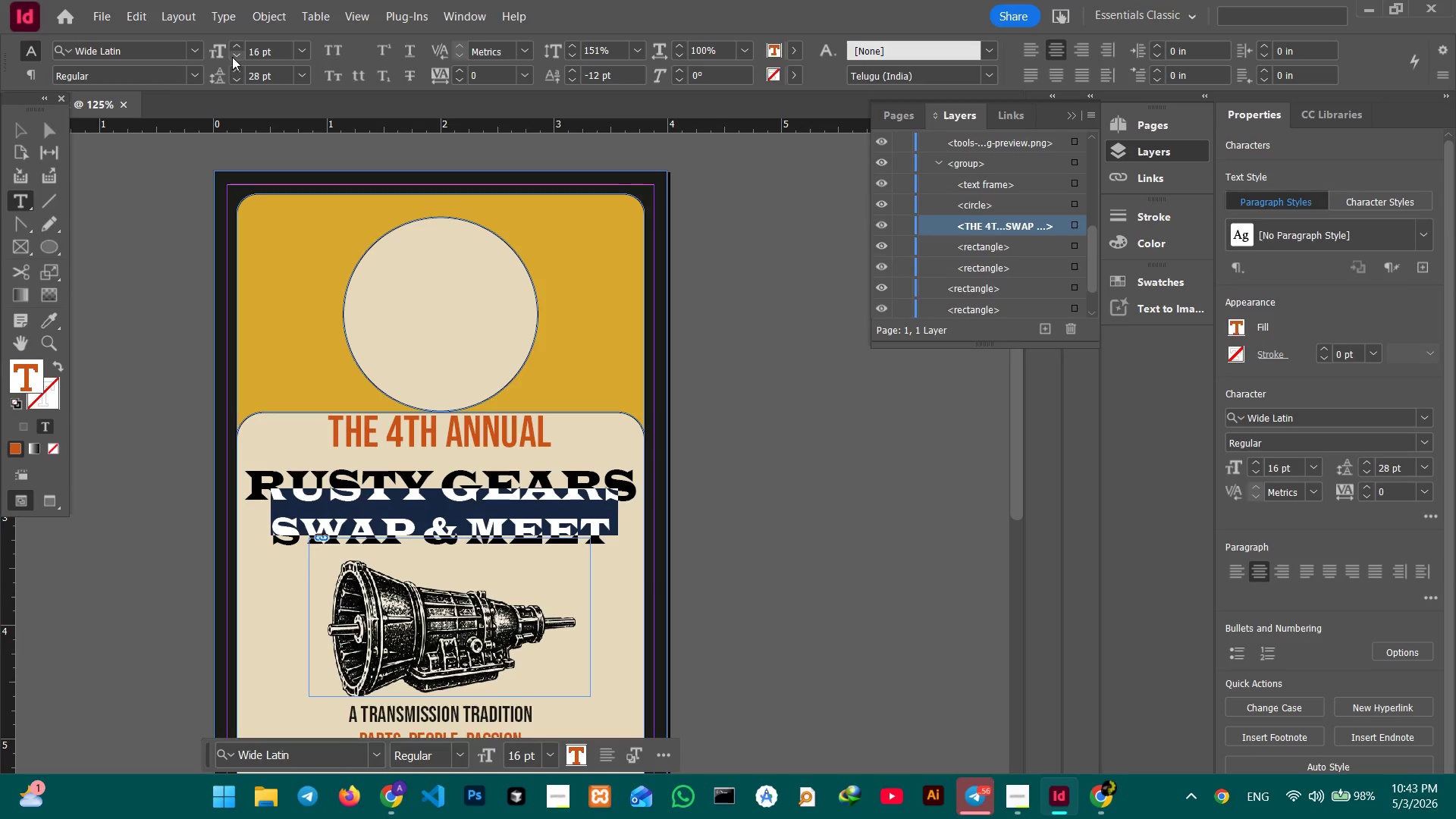 
left_click([232, 57])
 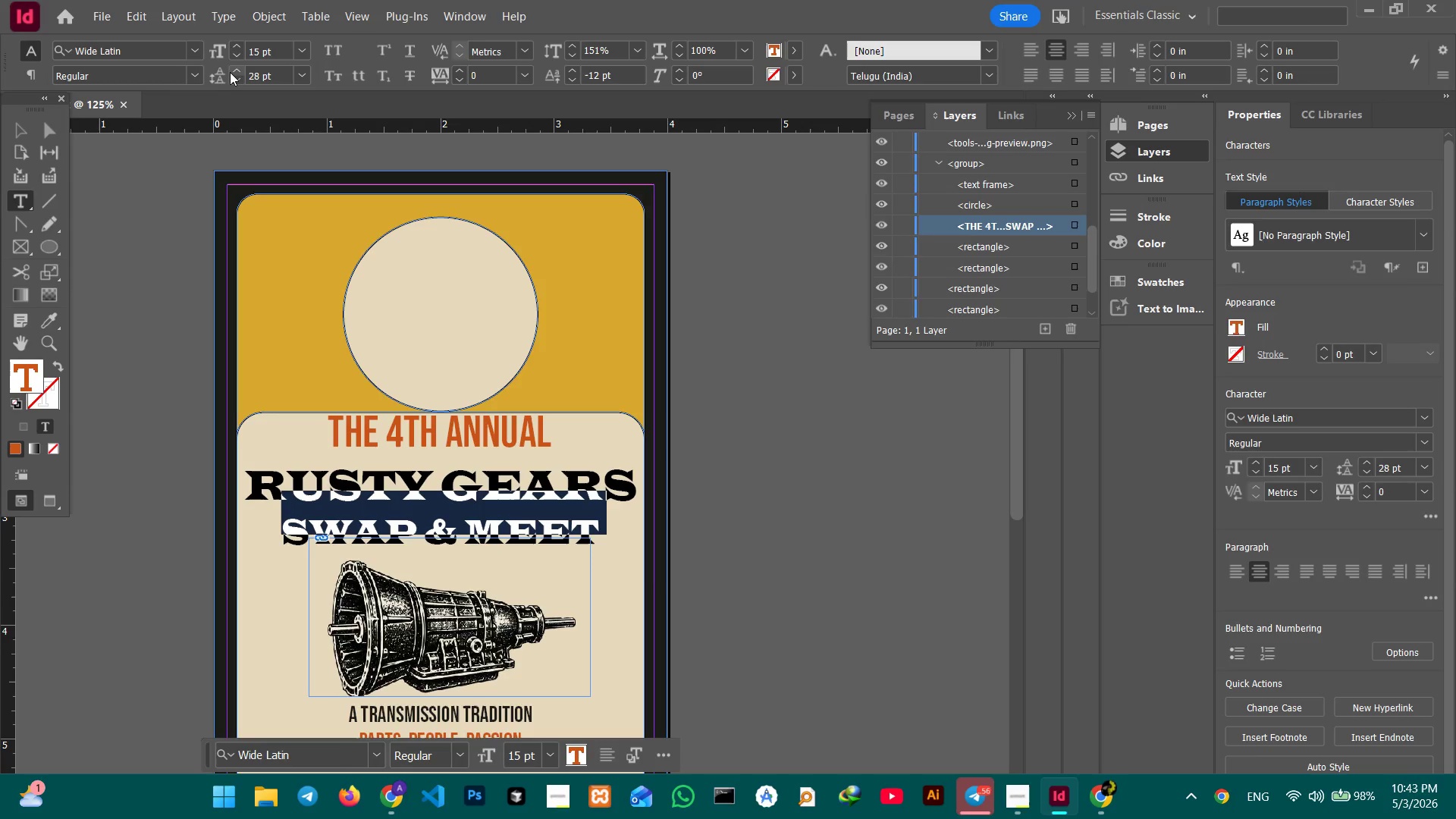 
left_click([231, 71])
 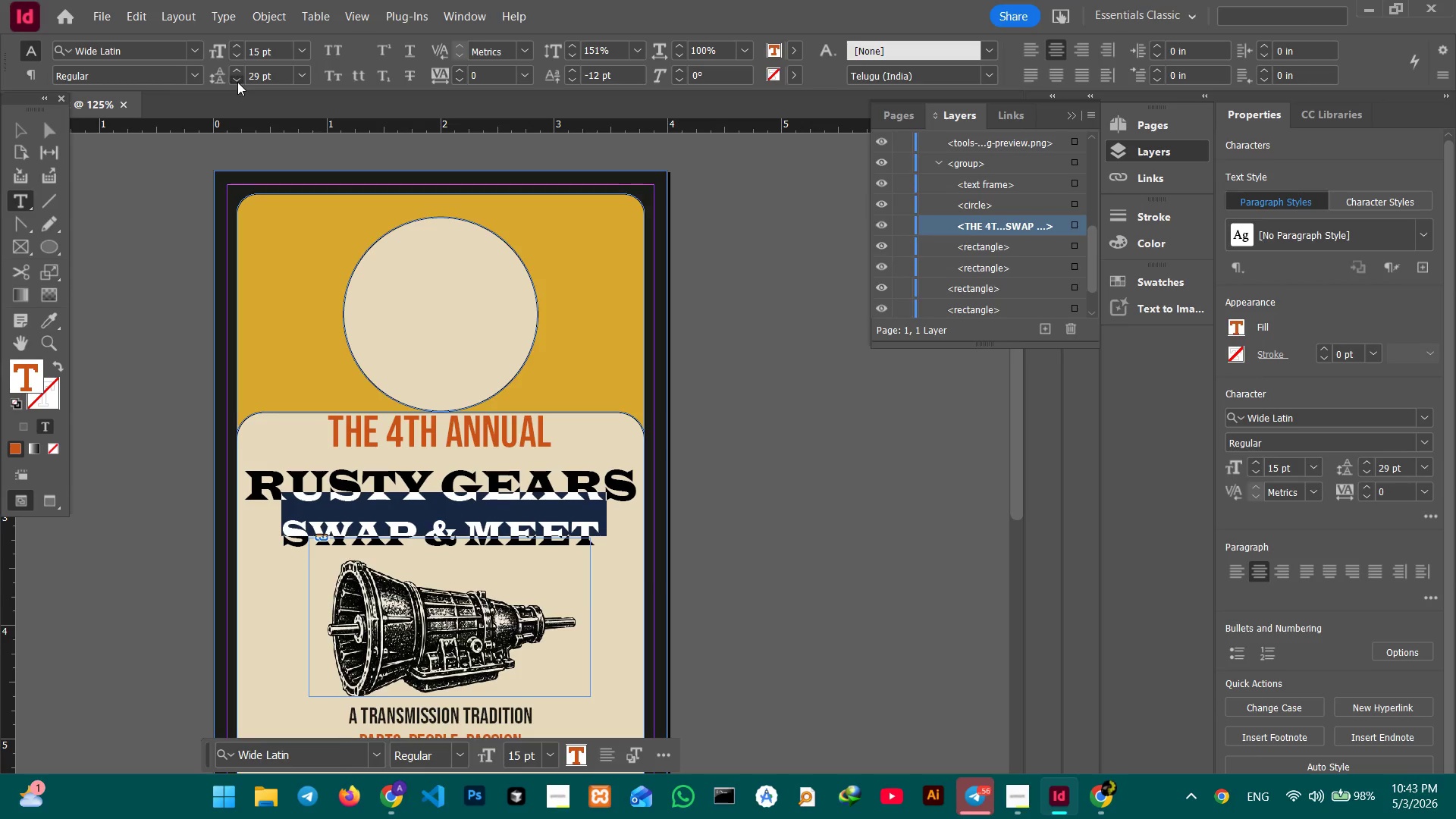 
double_click([237, 82])
 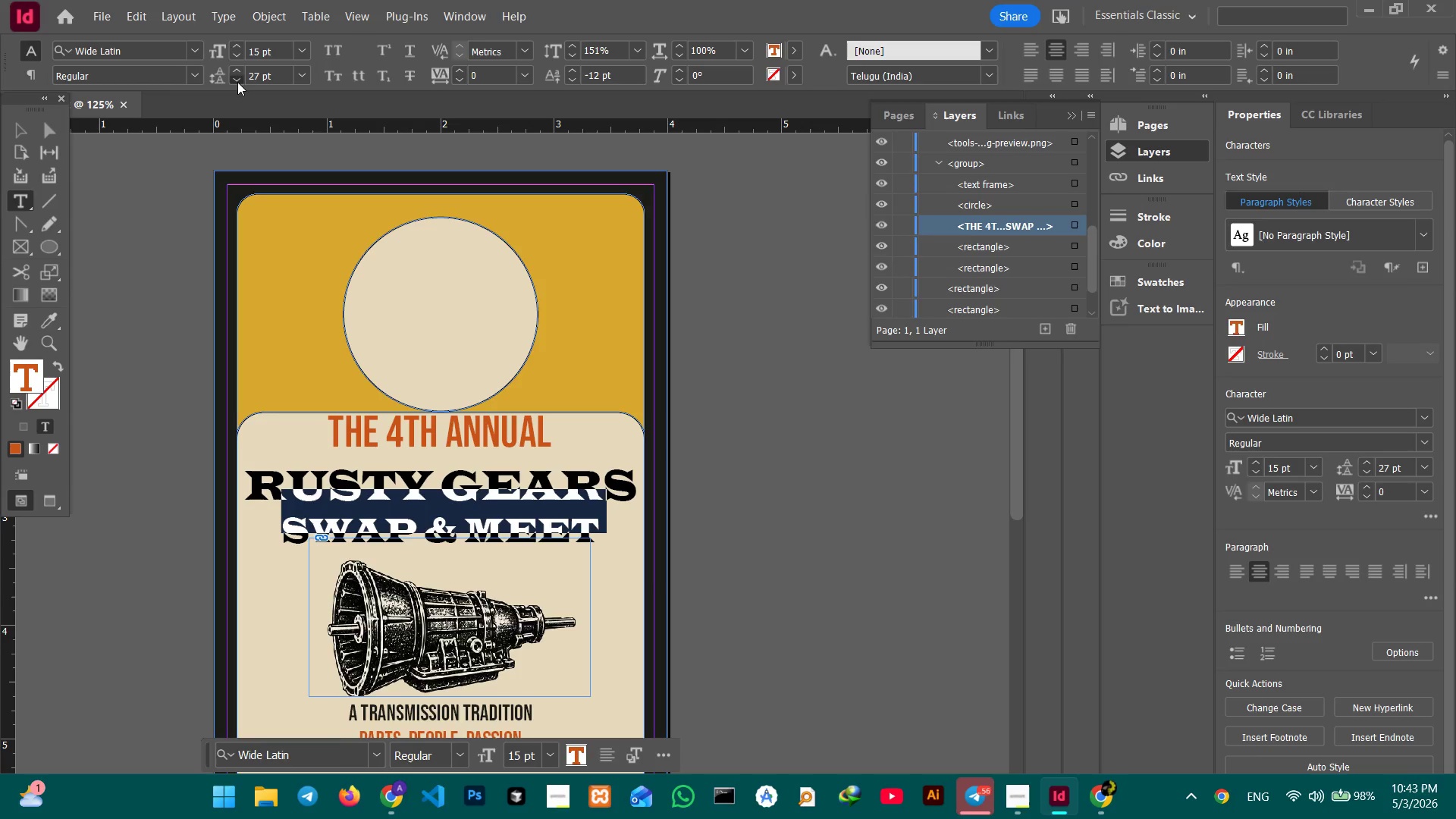 
triple_click([237, 82])
 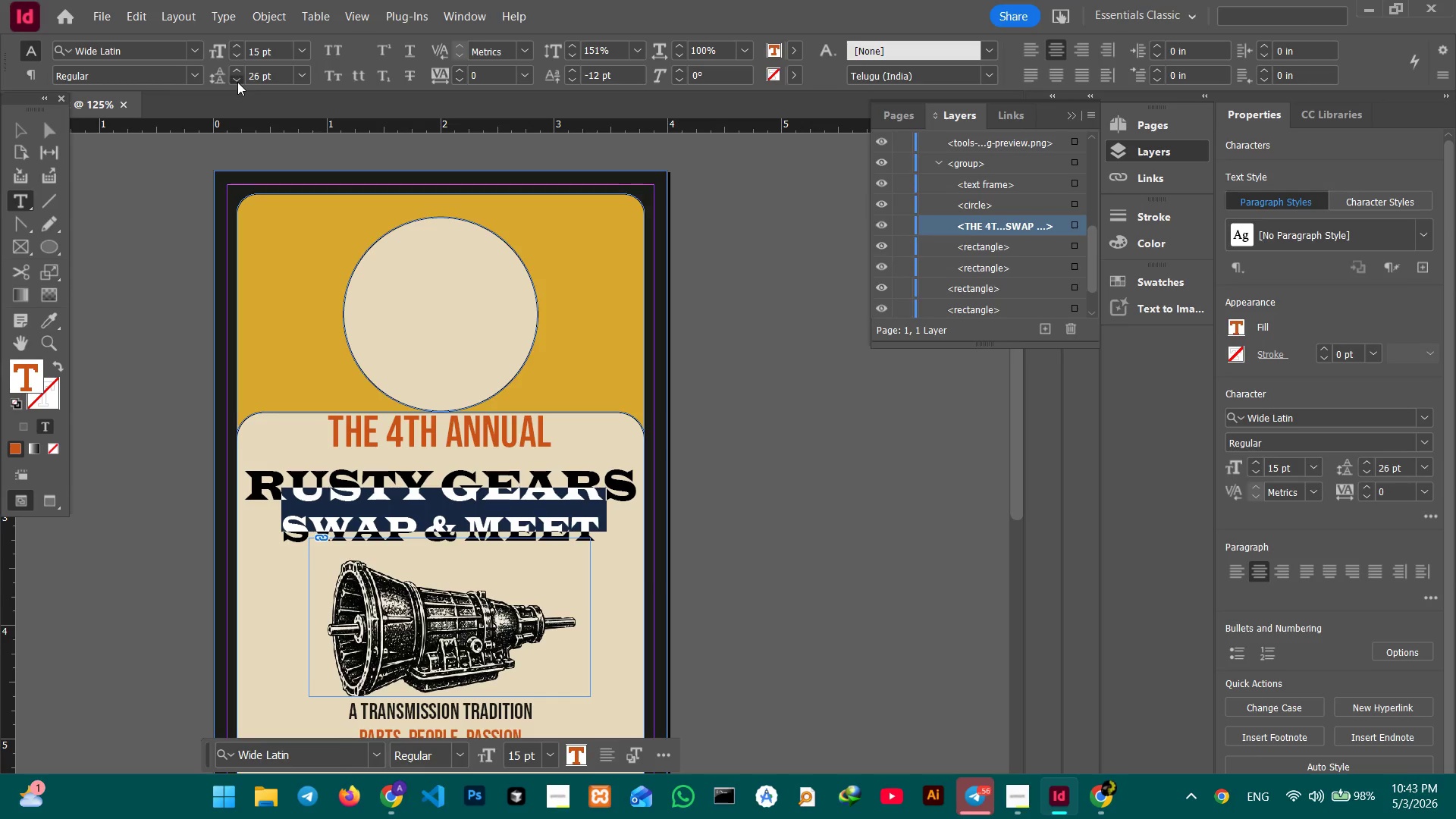 
triple_click([237, 82])
 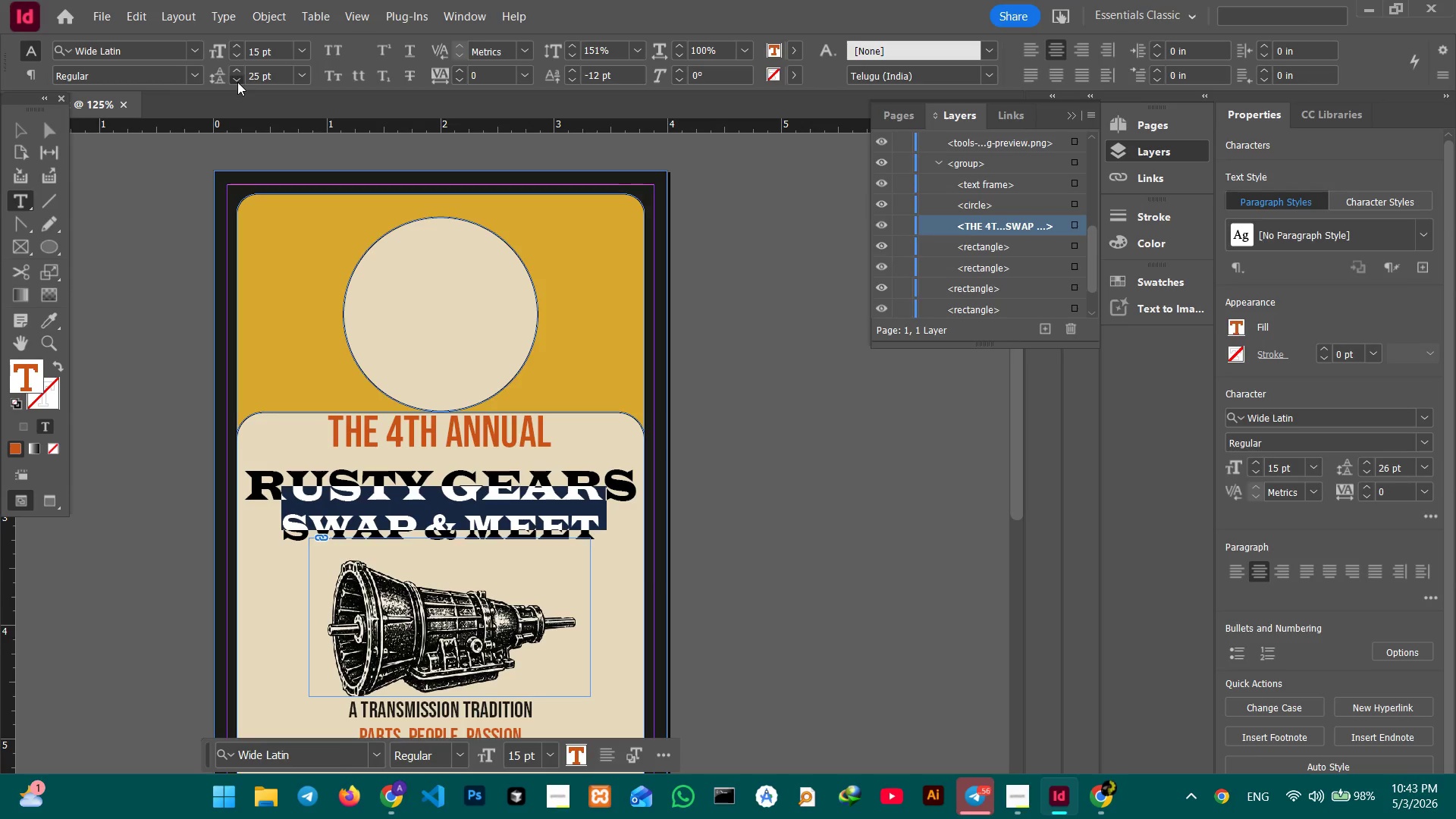 
triple_click([237, 82])
 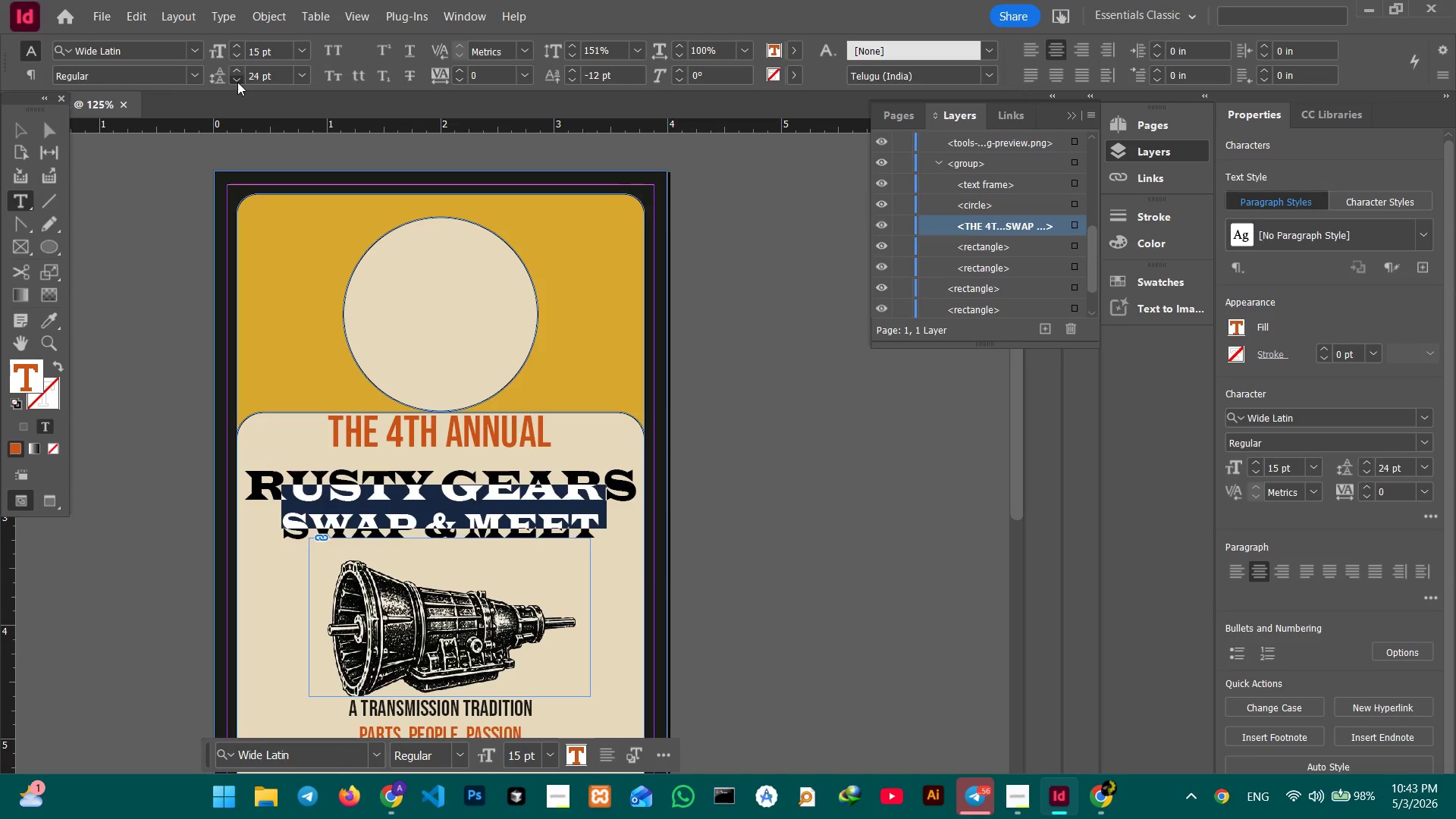 
triple_click([237, 82])
 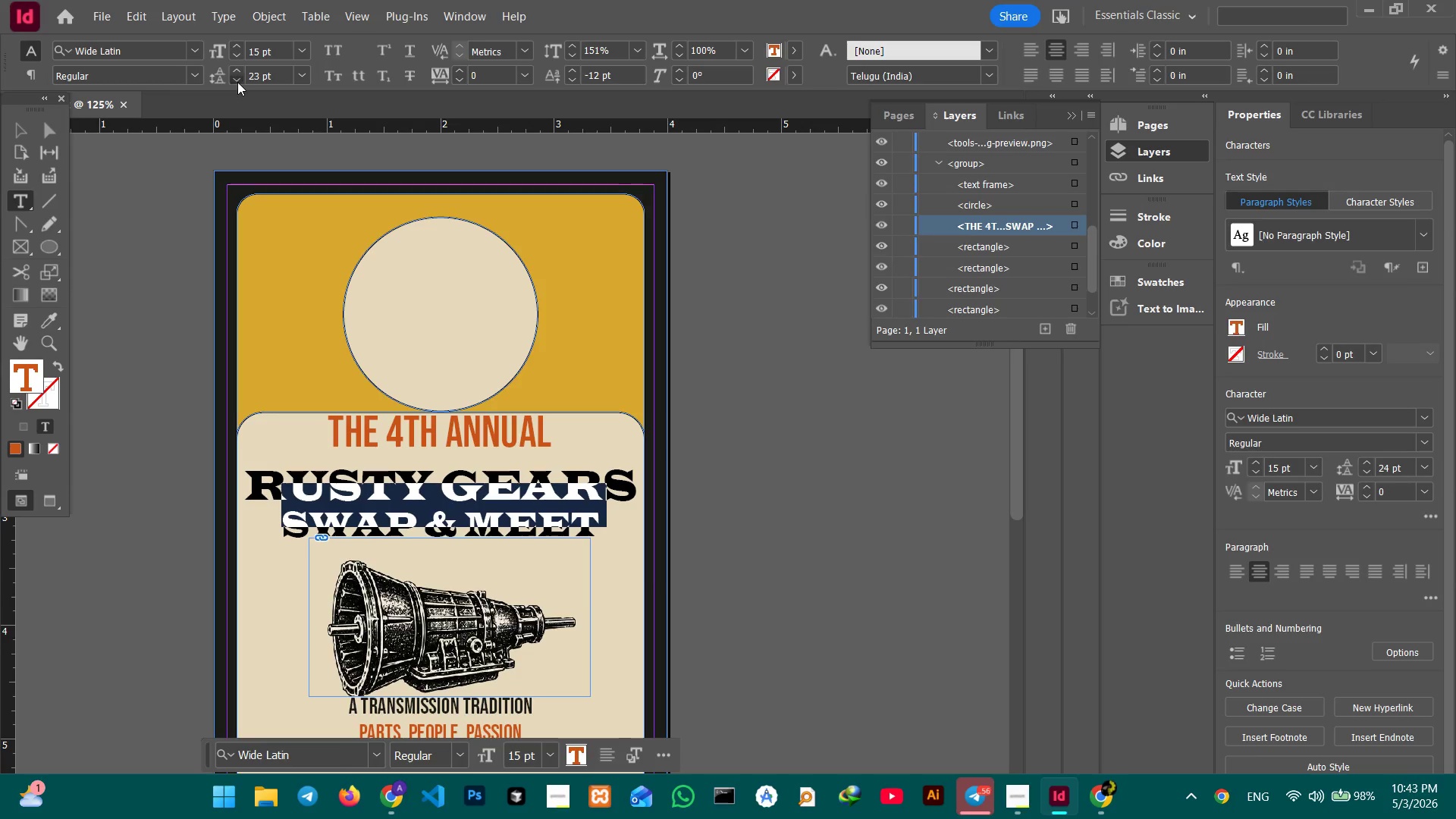 
triple_click([237, 82])
 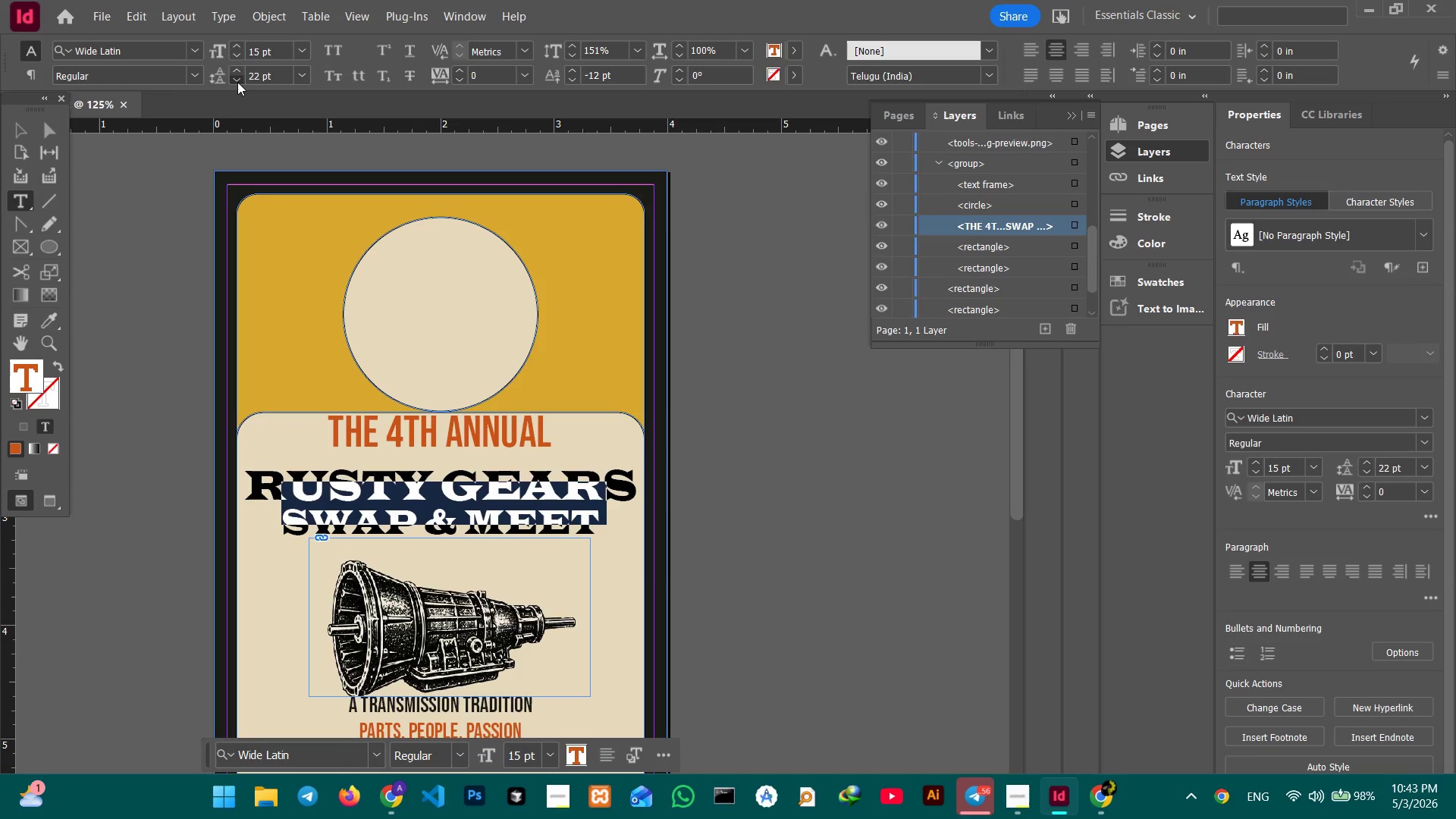 
triple_click([237, 82])
 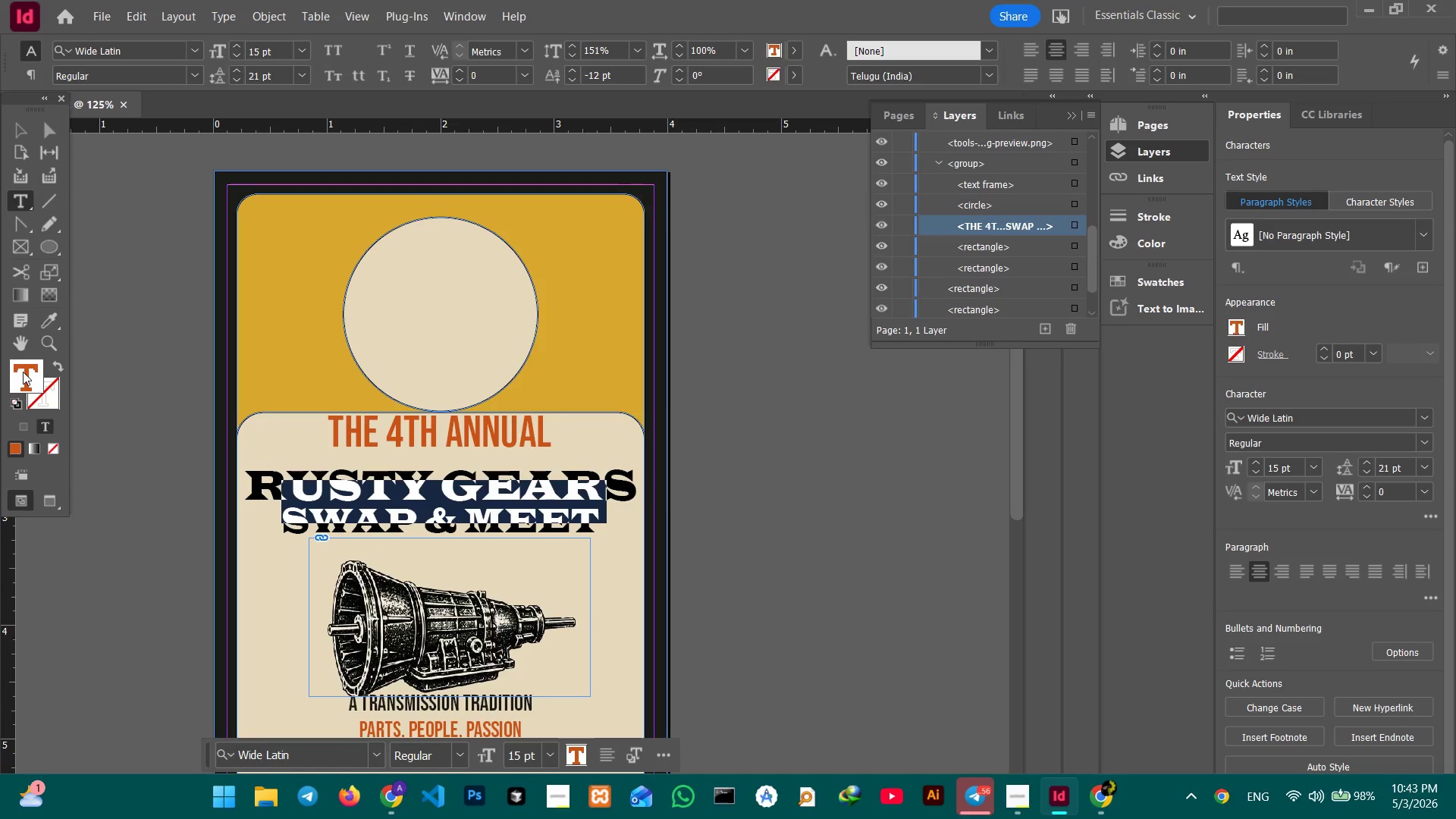 
double_click([23, 372])
 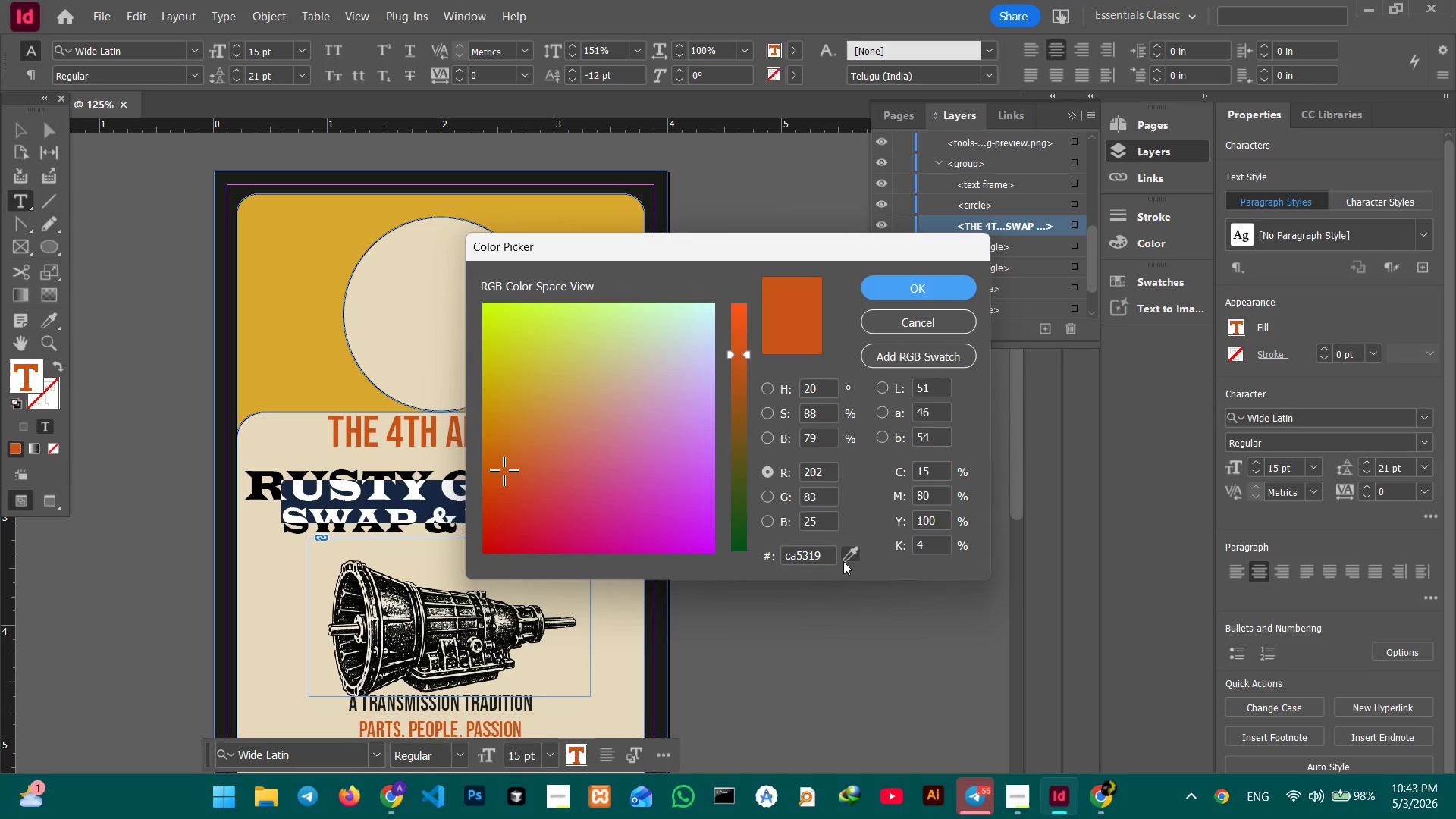 
left_click([846, 560])
 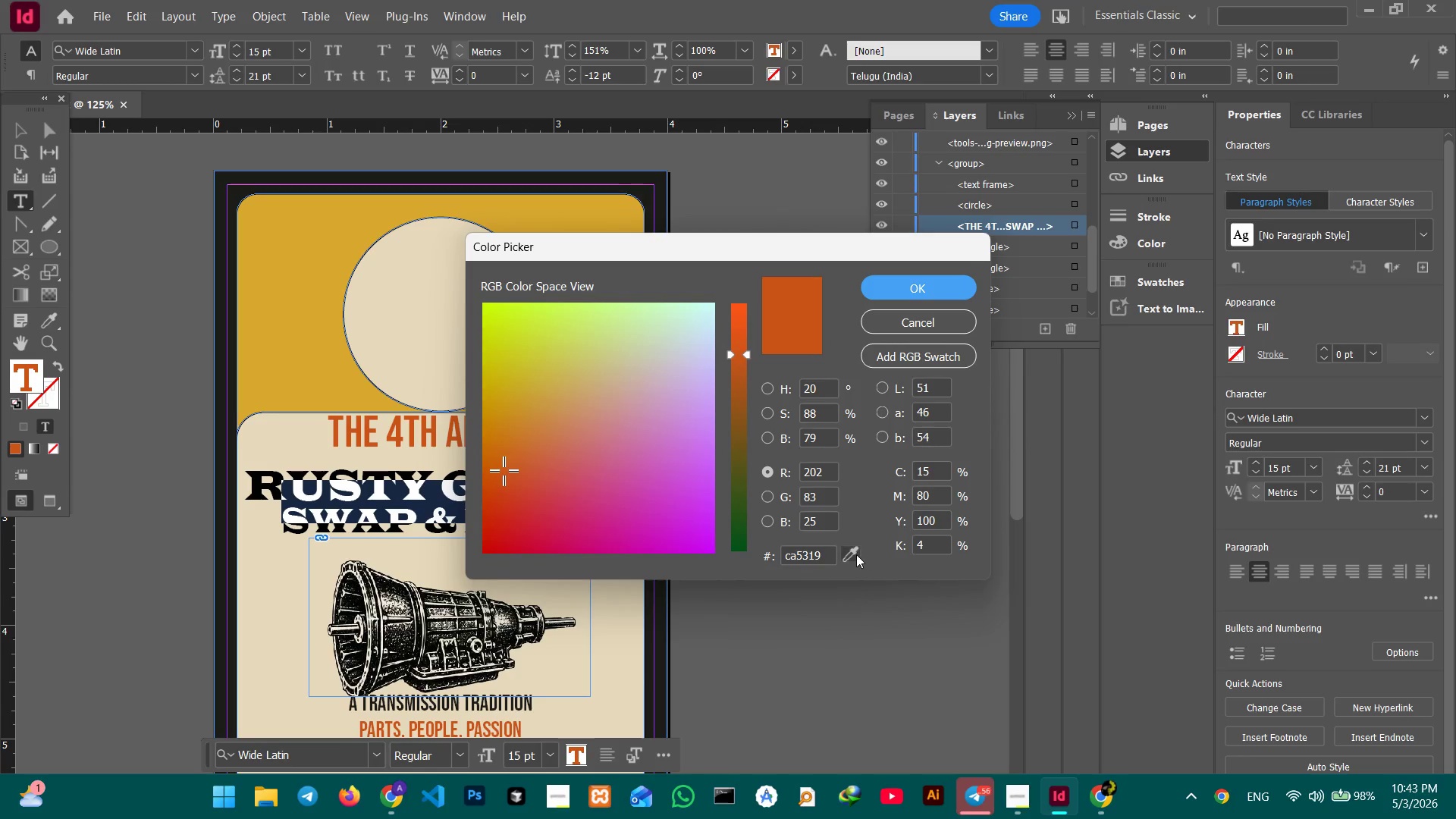 
left_click_drag(start_coordinate=[849, 554], to_coordinate=[465, 450])
 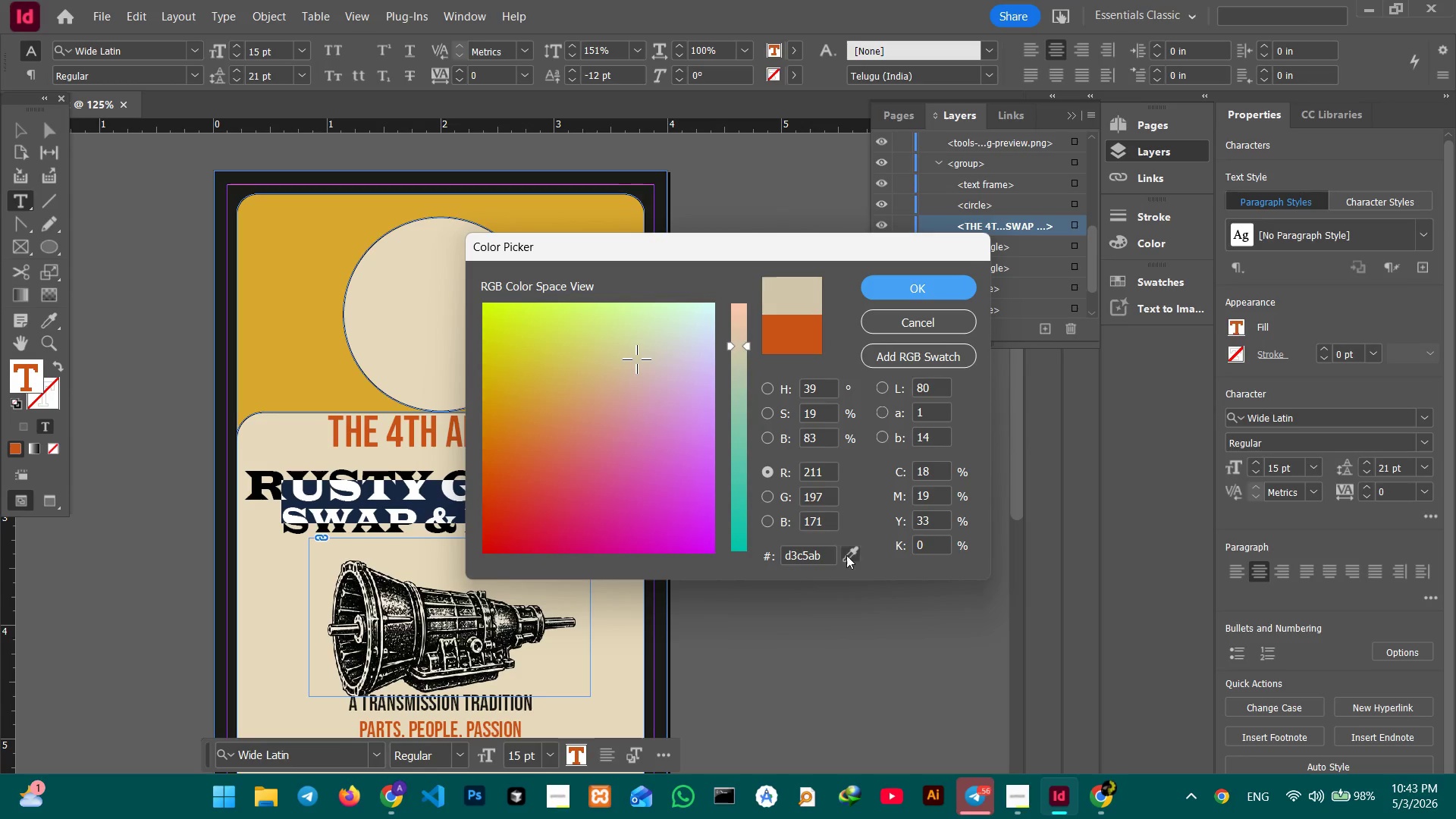 
left_click_drag(start_coordinate=[846, 555], to_coordinate=[411, 424])
 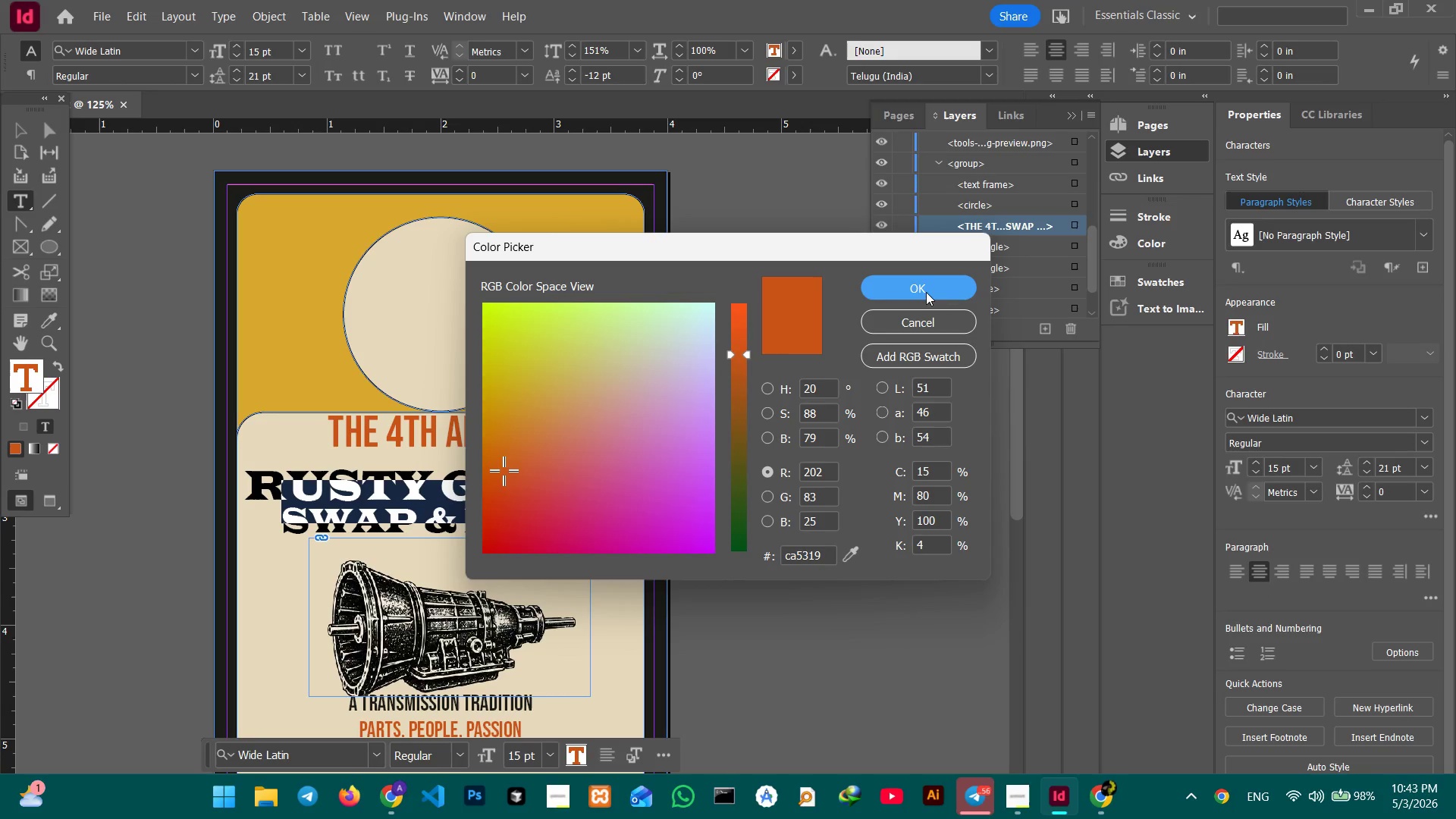 
left_click([924, 290])
 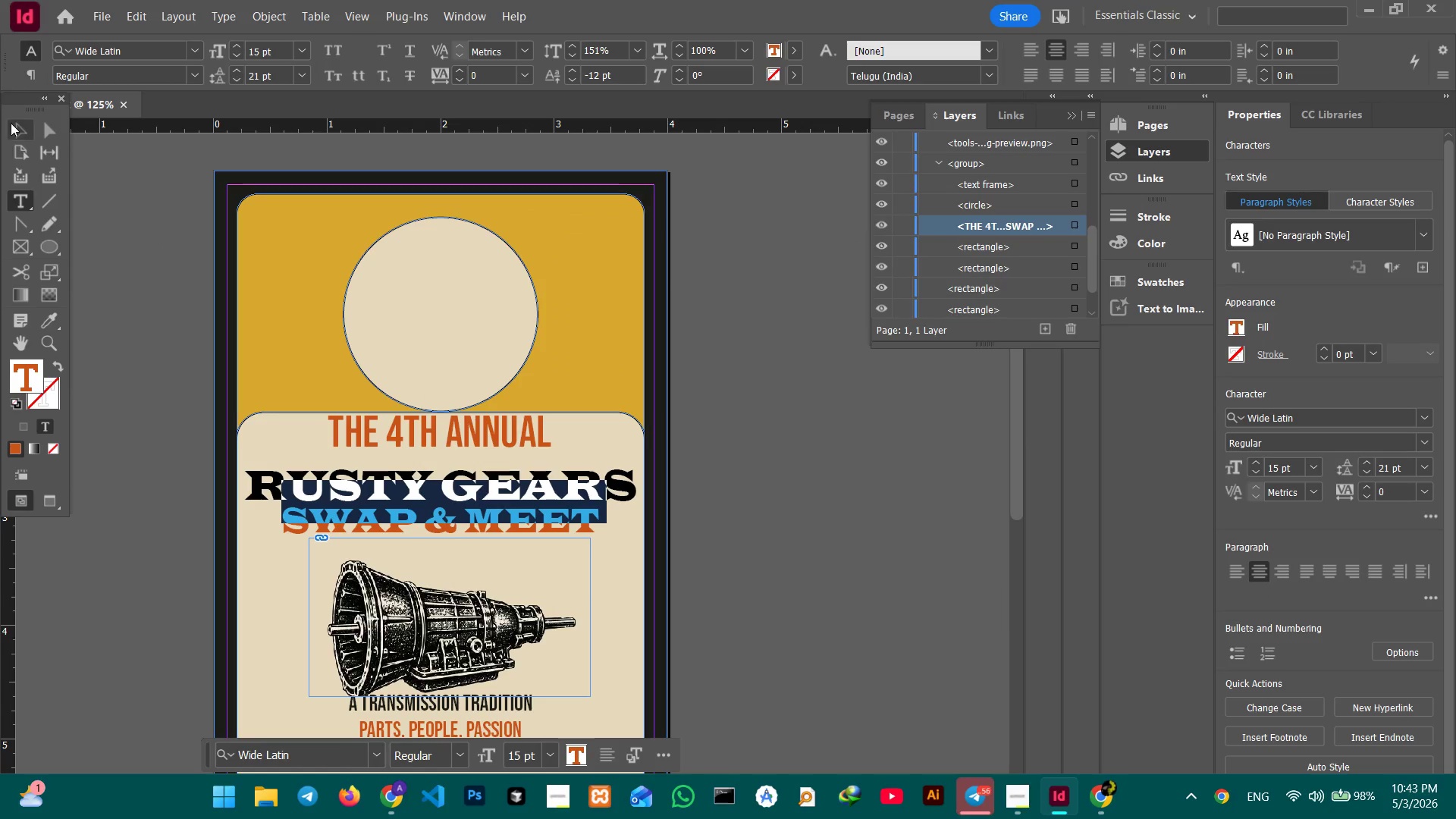 
left_click([11, 125])
 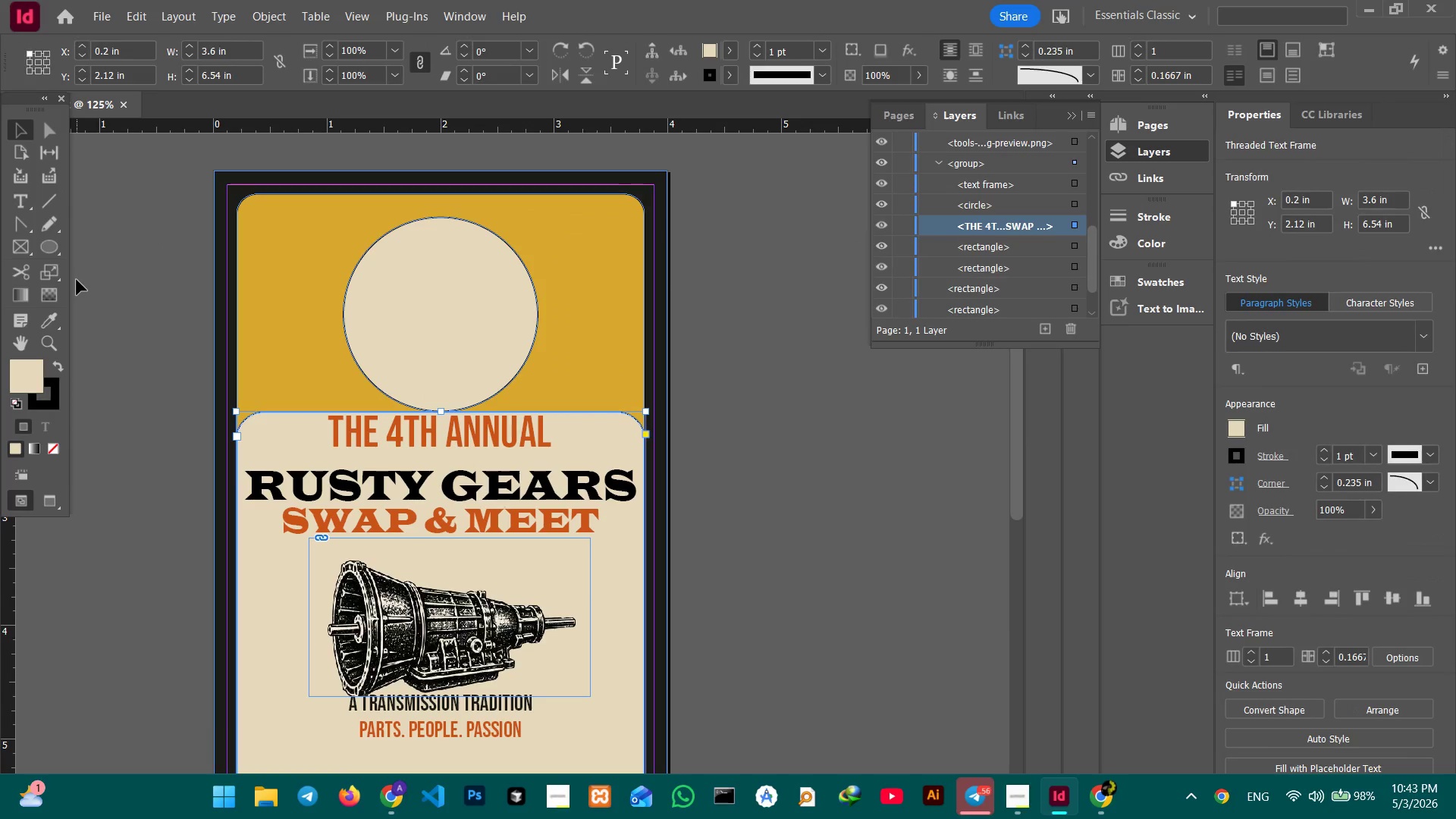 
double_click([77, 280])
 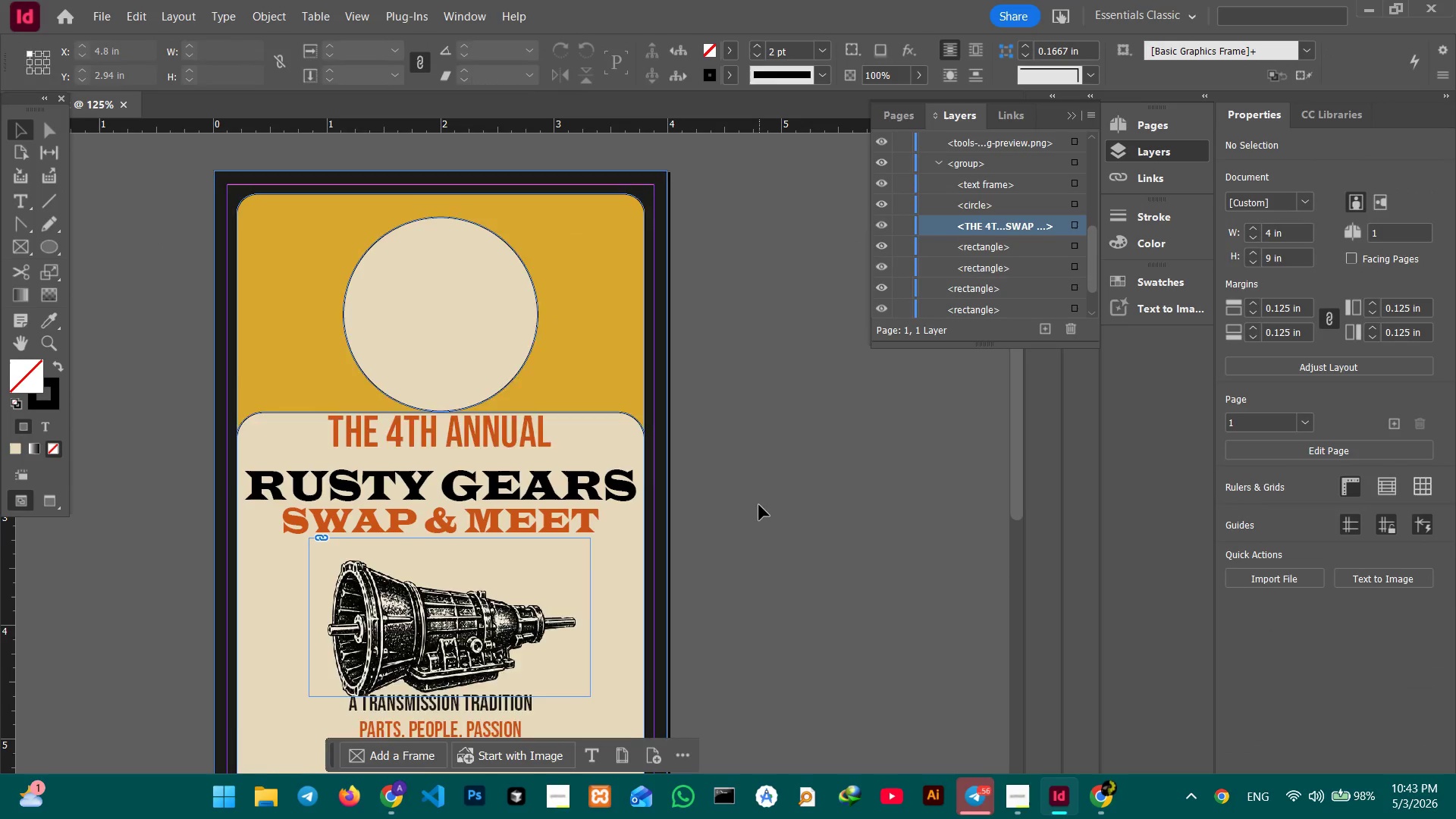 
scroll: coordinate [569, 426], scroll_direction: down, amount: 12.0
 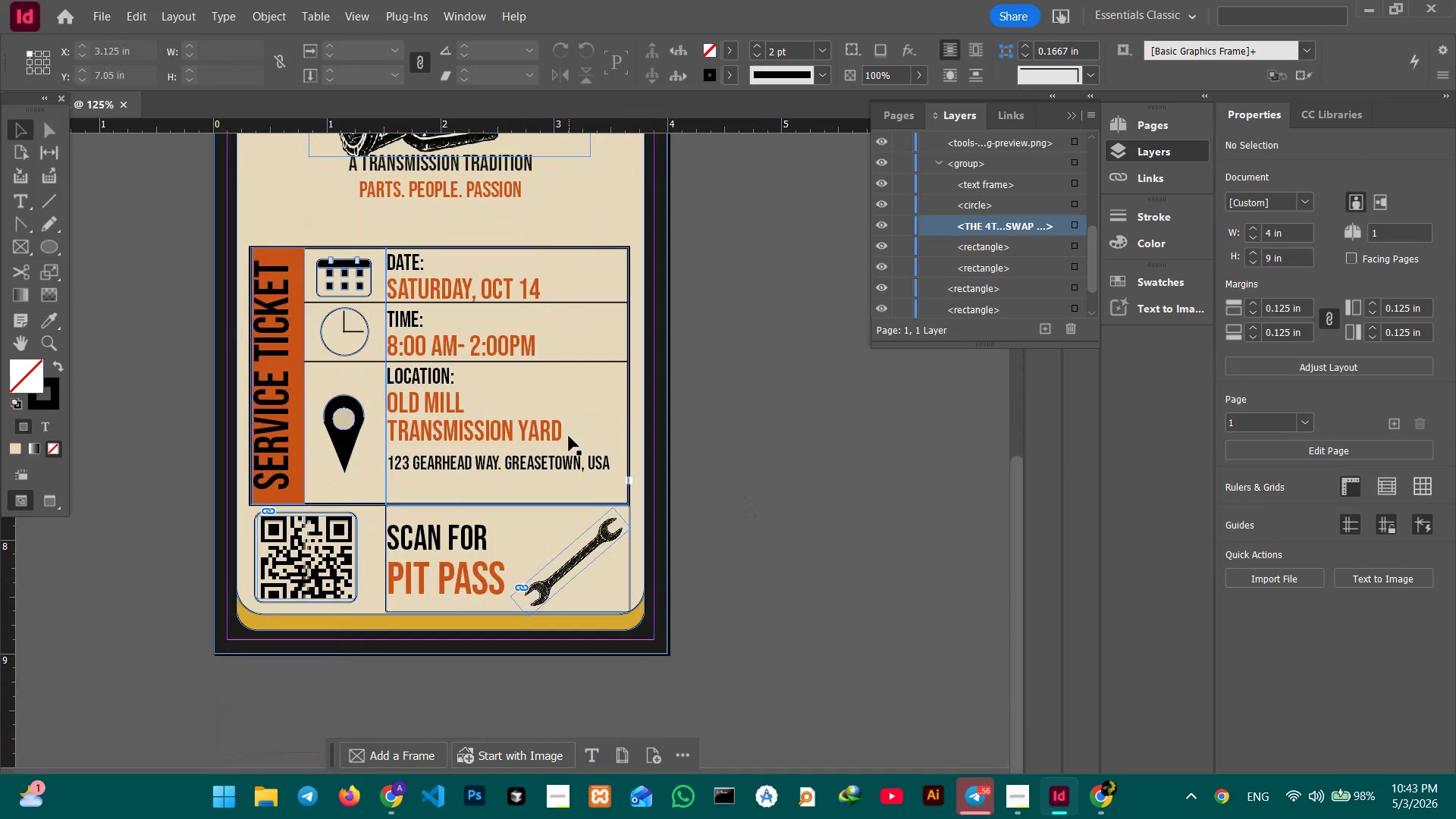 
scroll: coordinate [569, 436], scroll_direction: none, amount: 0.0
 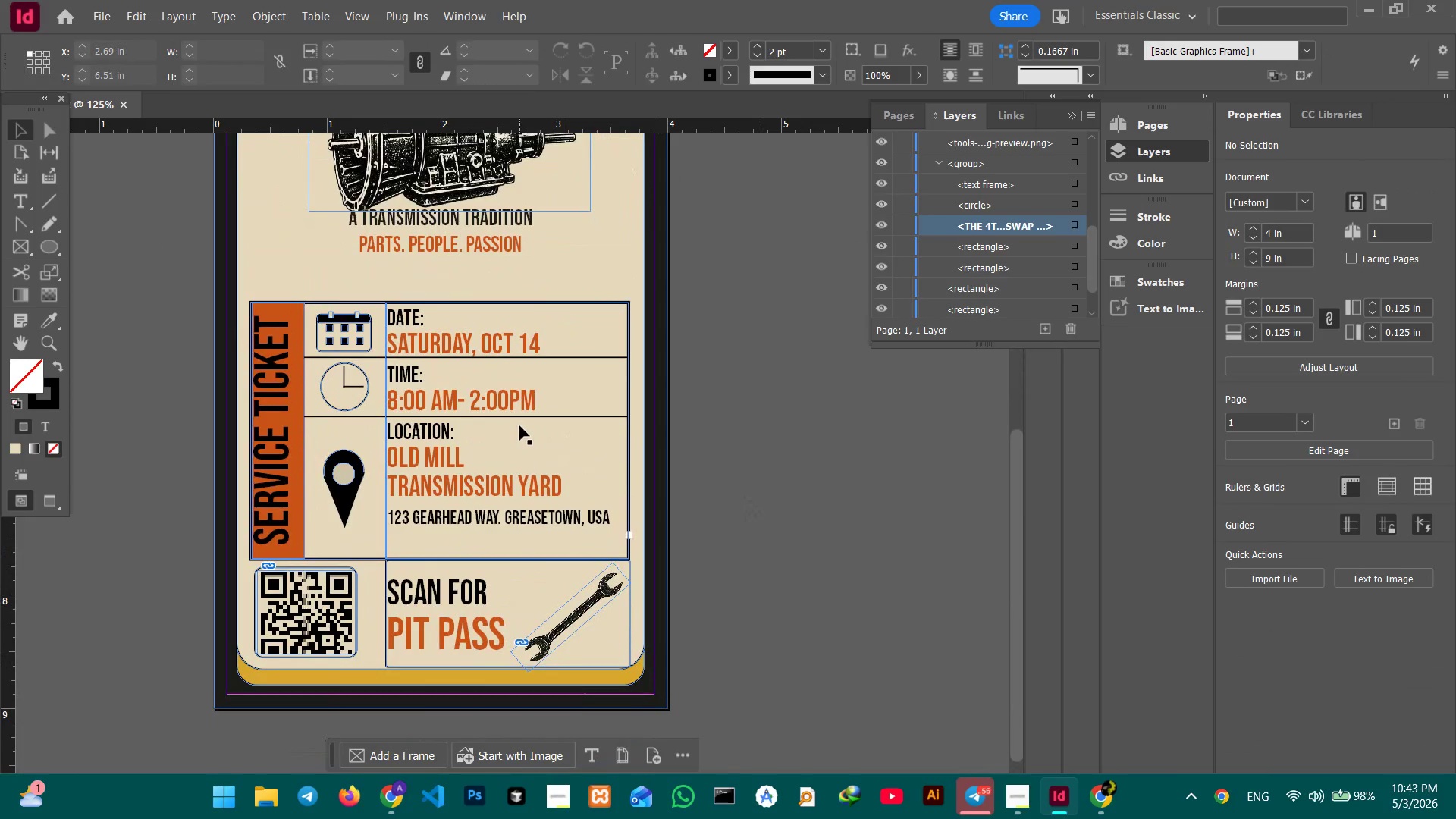 
left_click([519, 425])
 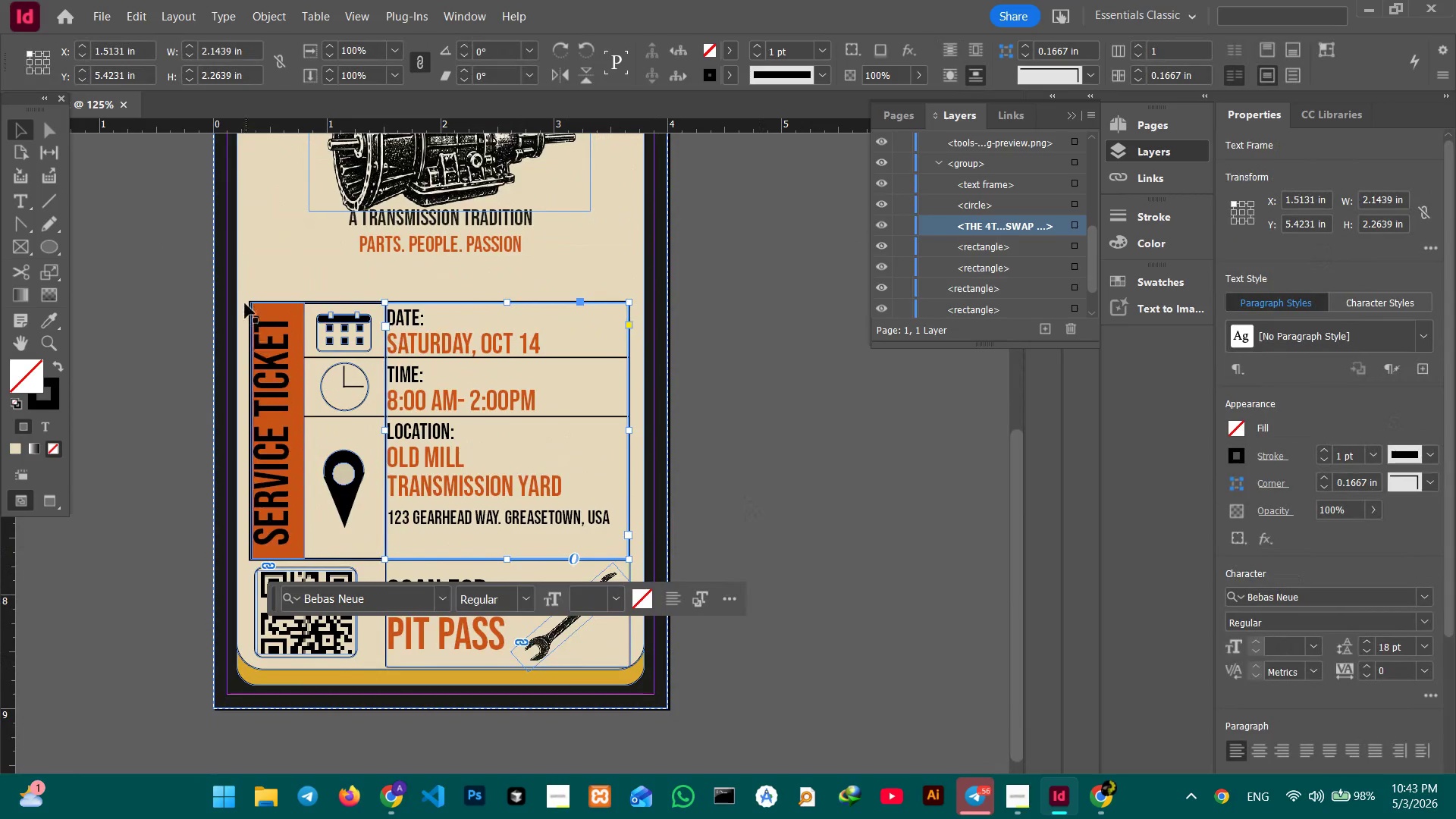 
left_click([248, 293])
 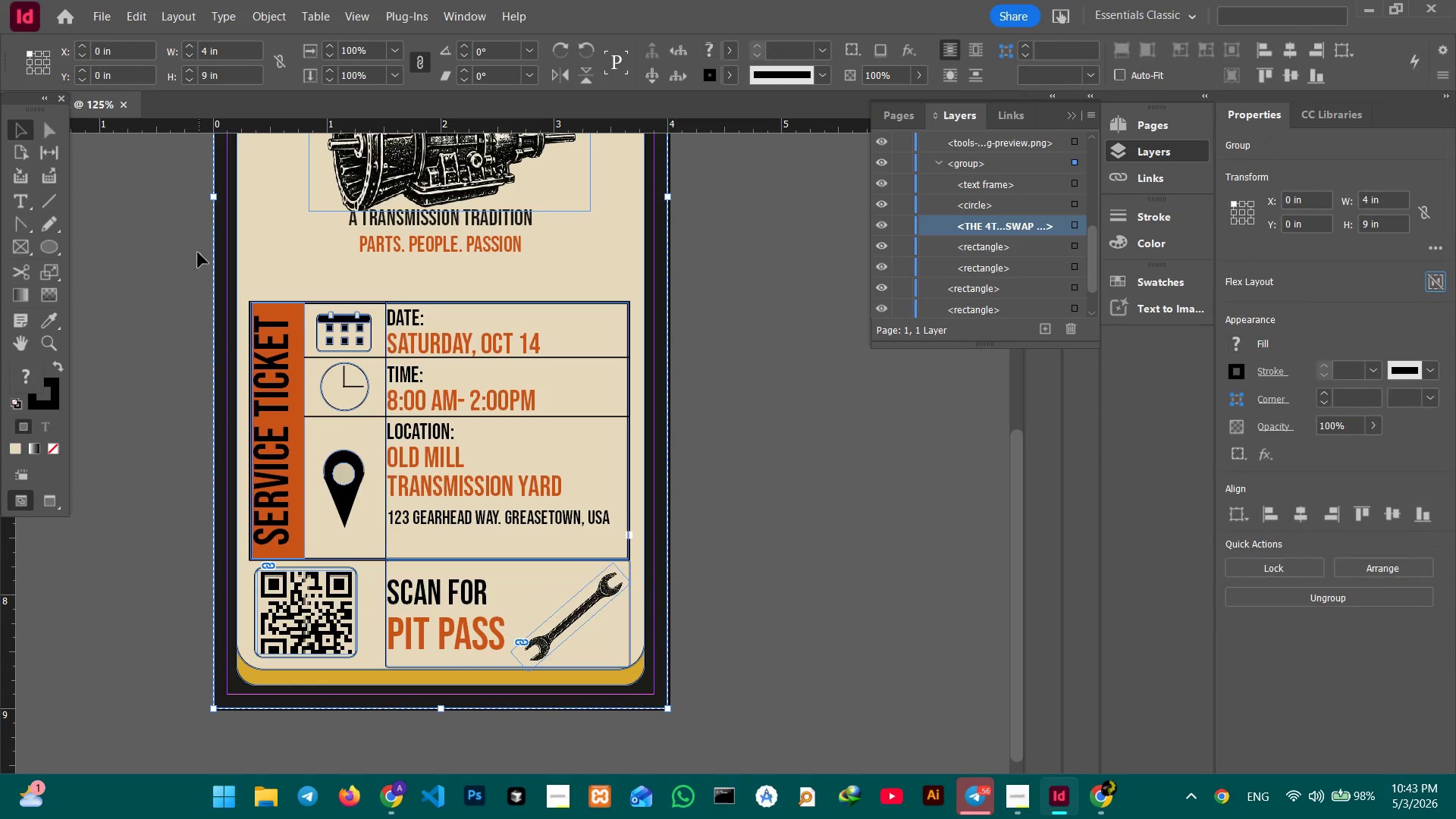 
left_click_drag(start_coordinate=[198, 253], to_coordinate=[333, 270])
 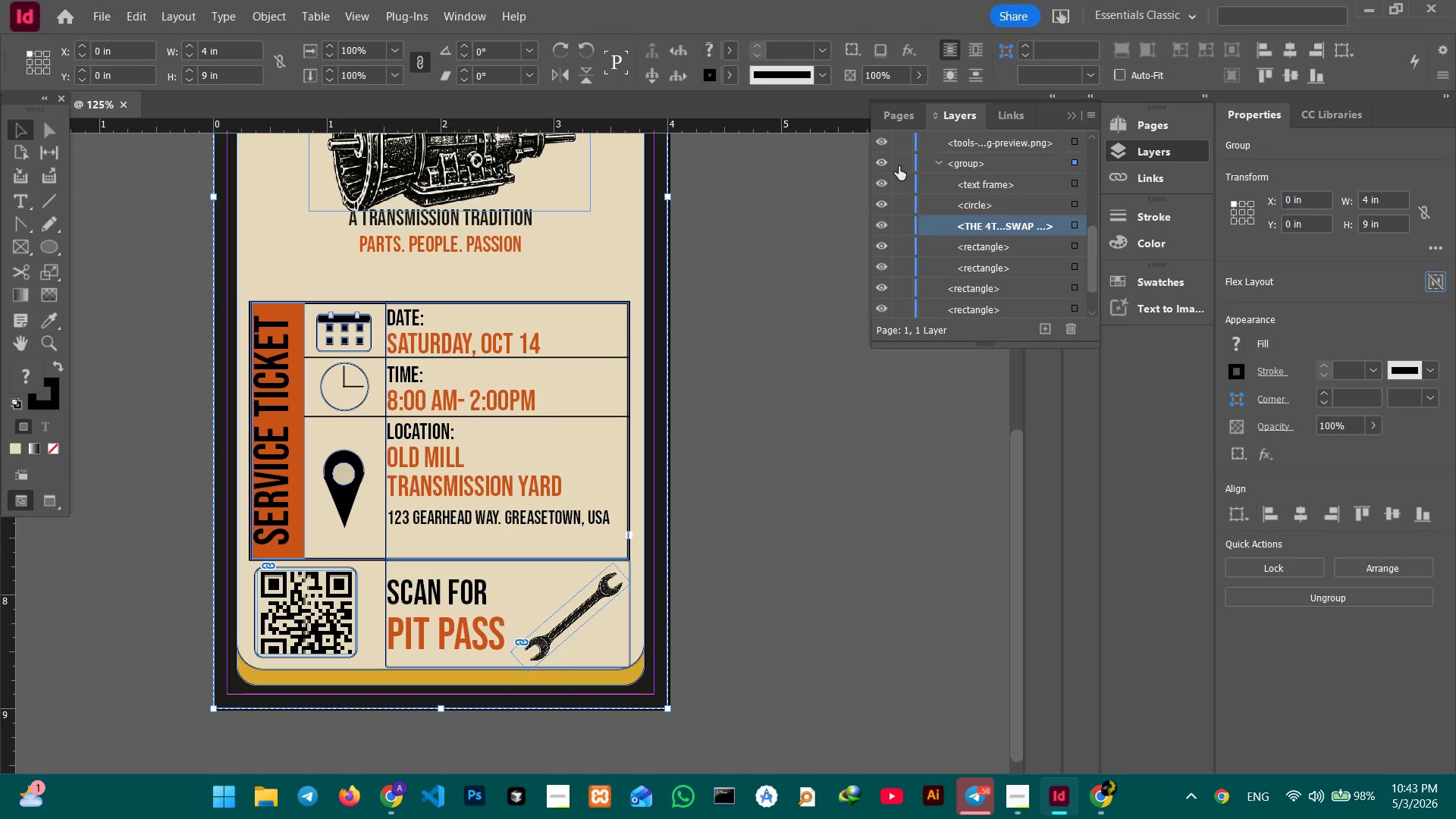 
left_click([901, 164])
 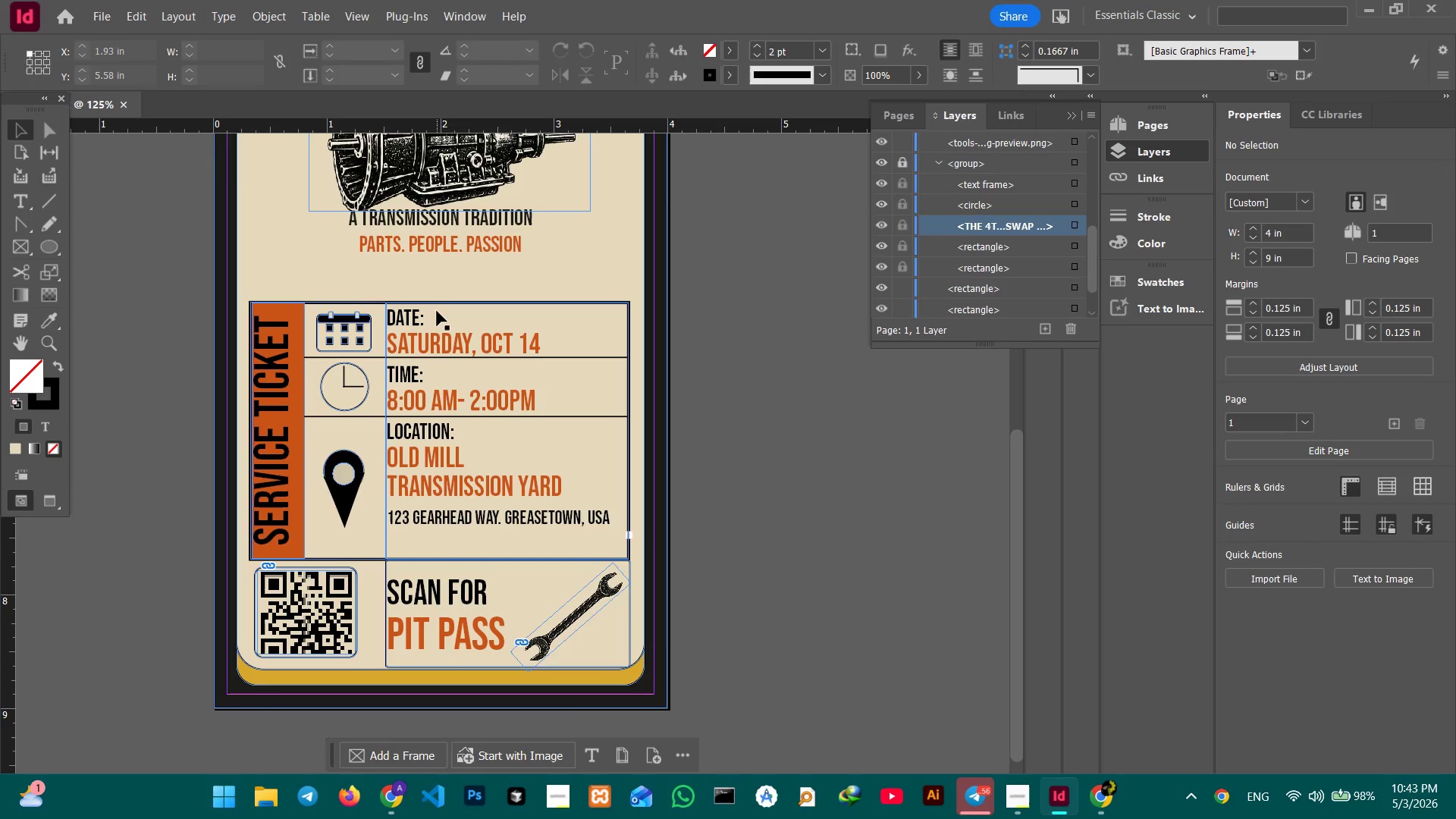 
left_click([447, 300])
 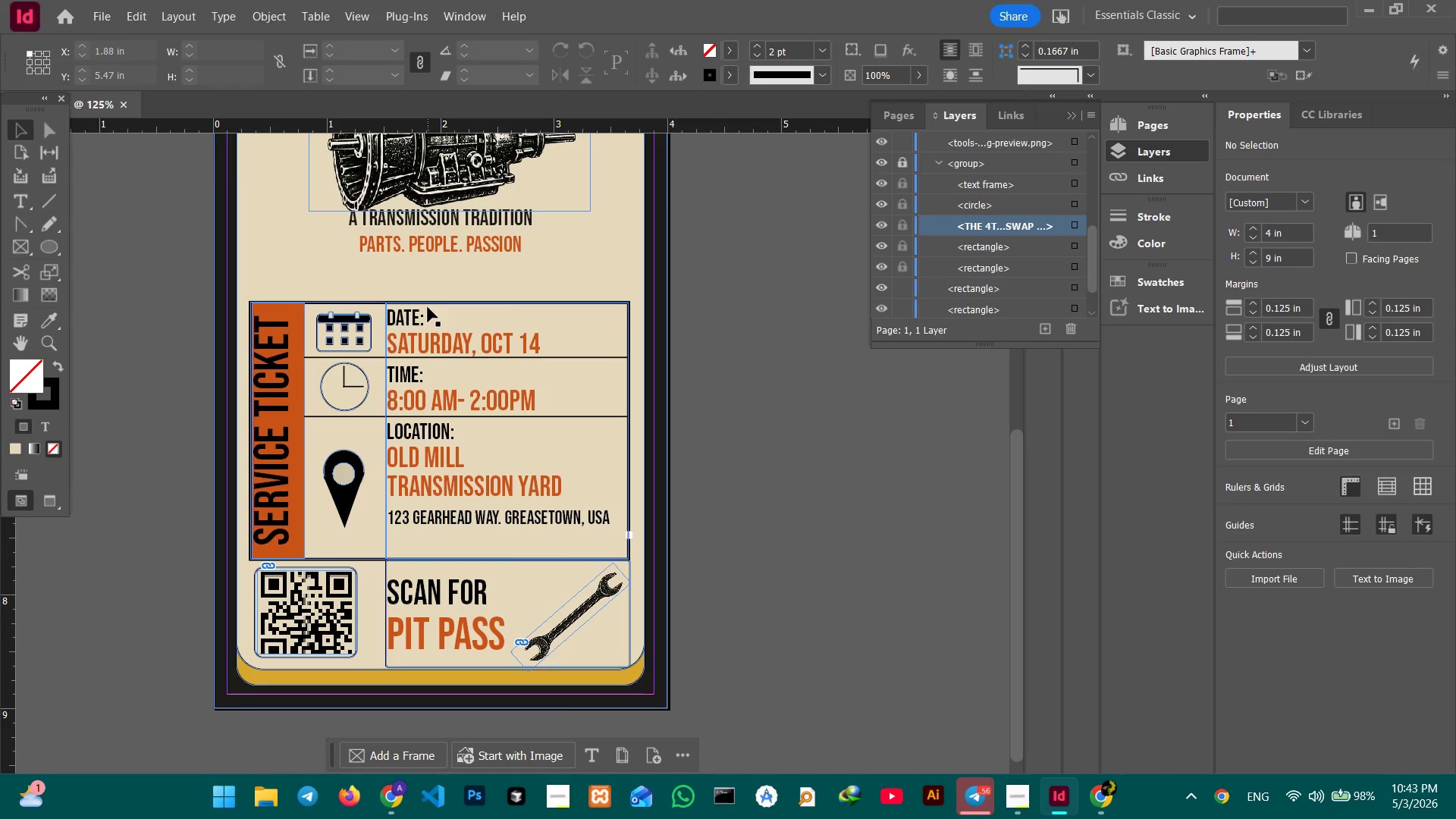 
double_click([428, 307])
 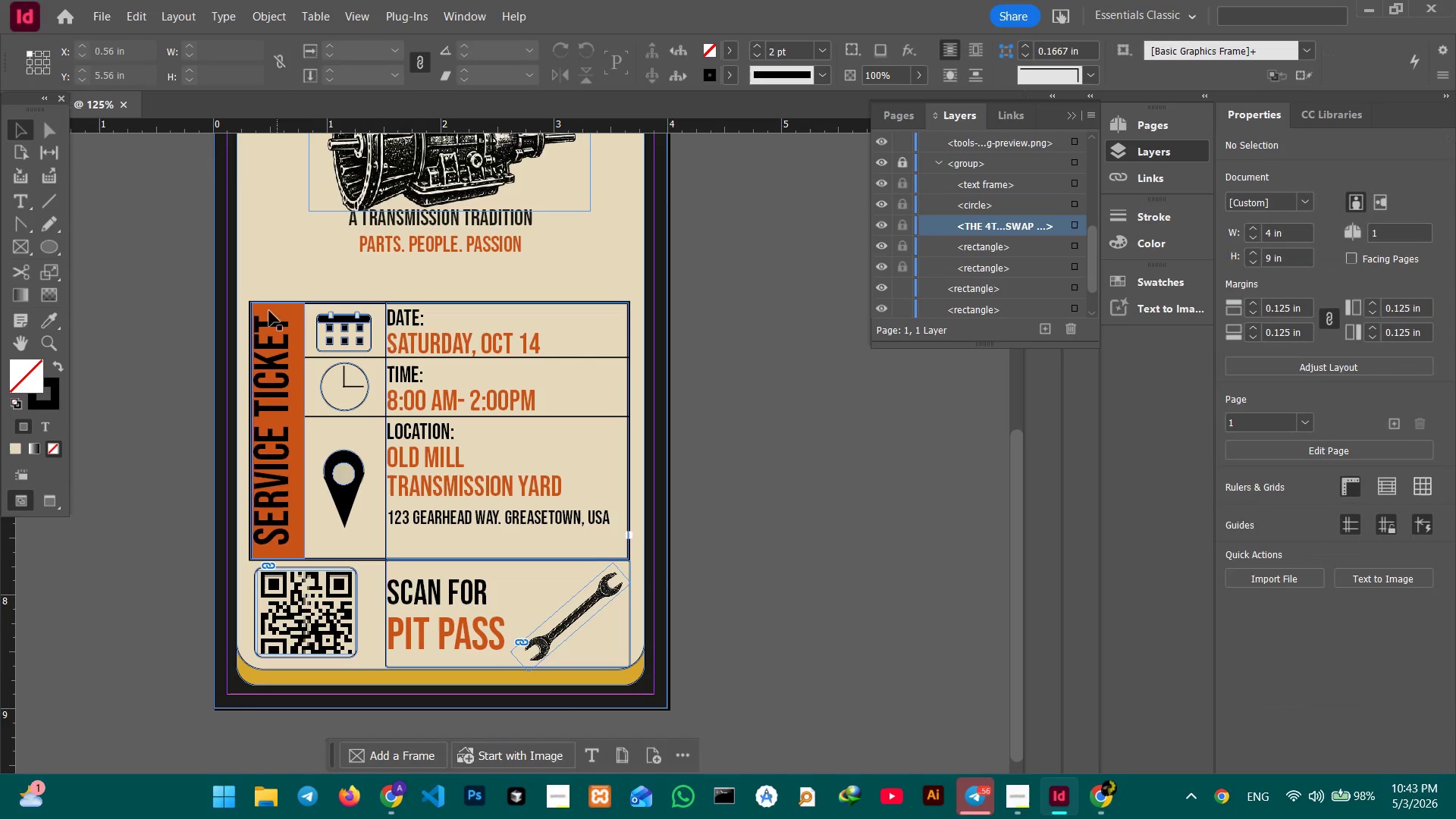 
left_click_drag(start_coordinate=[253, 287], to_coordinate=[575, 659])
 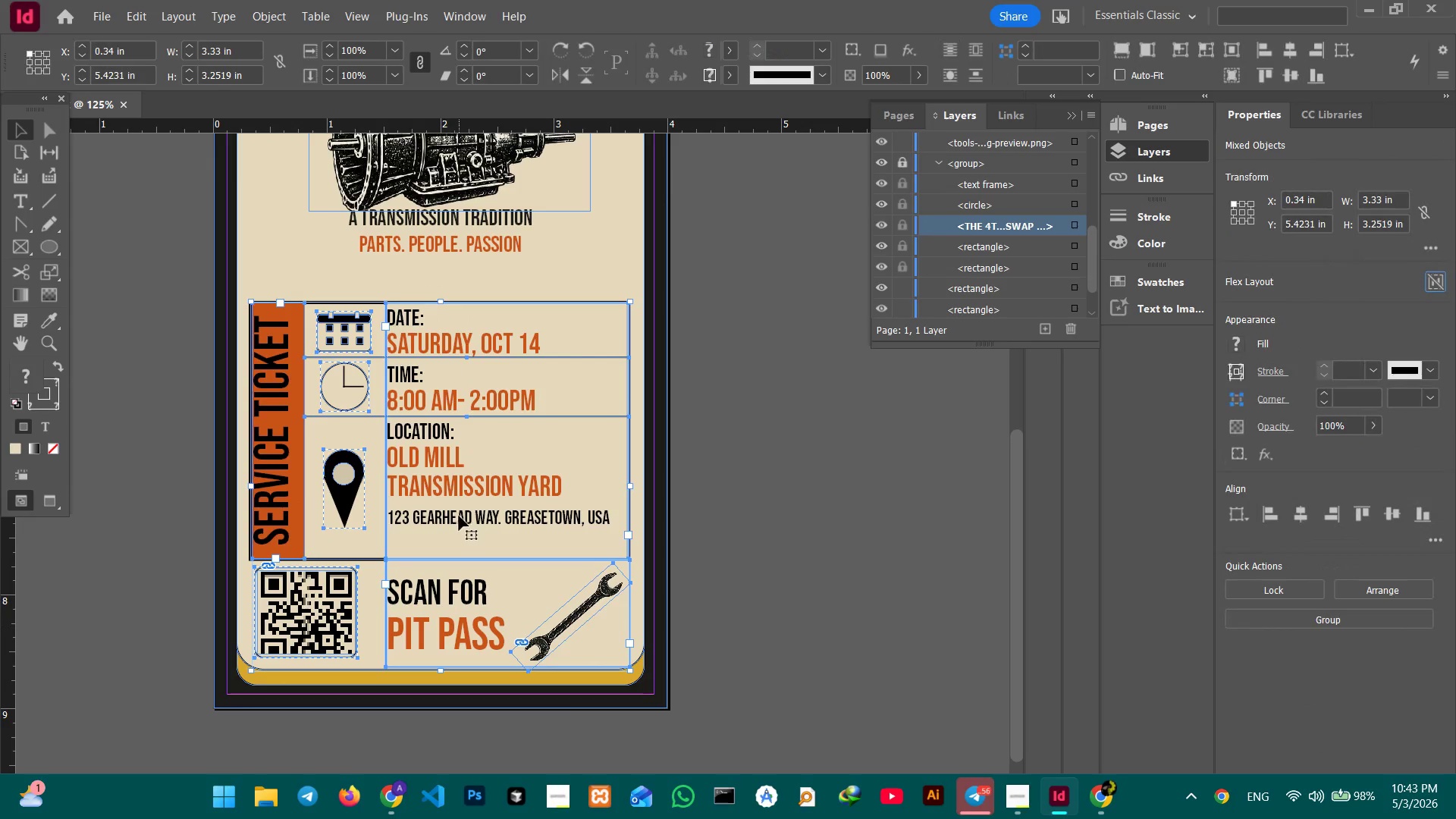 
left_click_drag(start_coordinate=[459, 516], to_coordinate=[464, 488])
 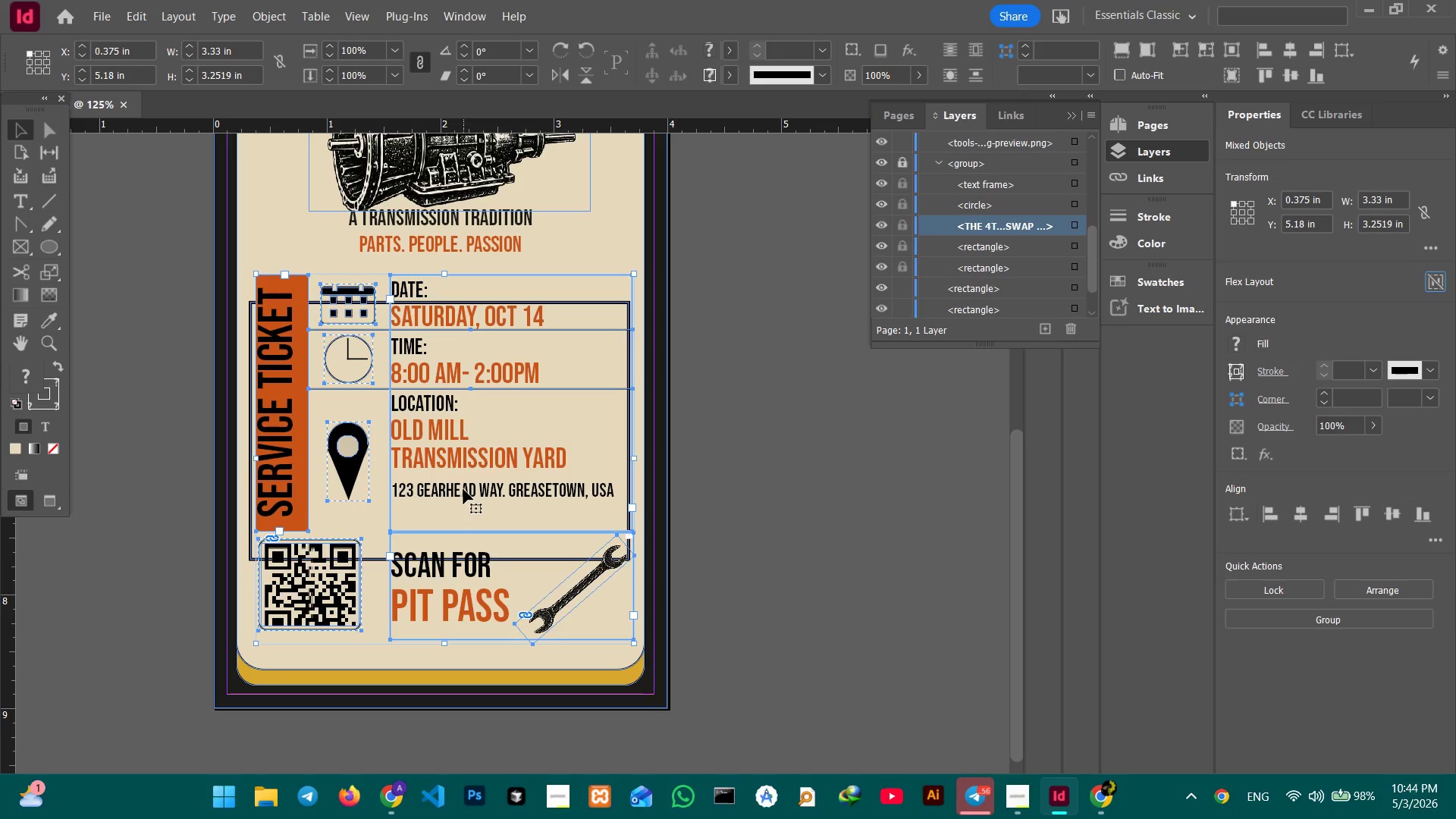 
key(Control+Z)
 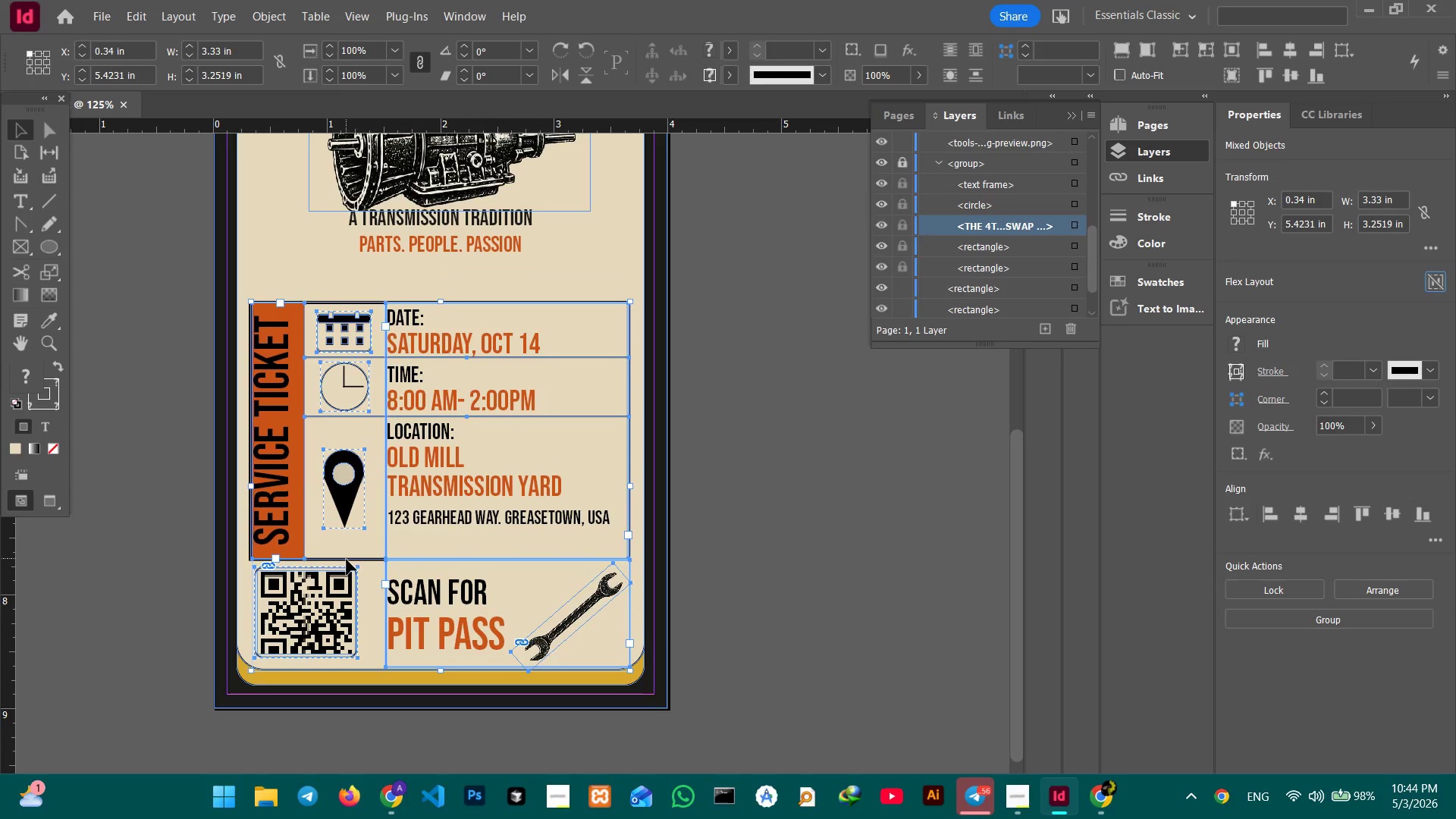 
hold_key(key=ShiftLeft, duration=0.33)
 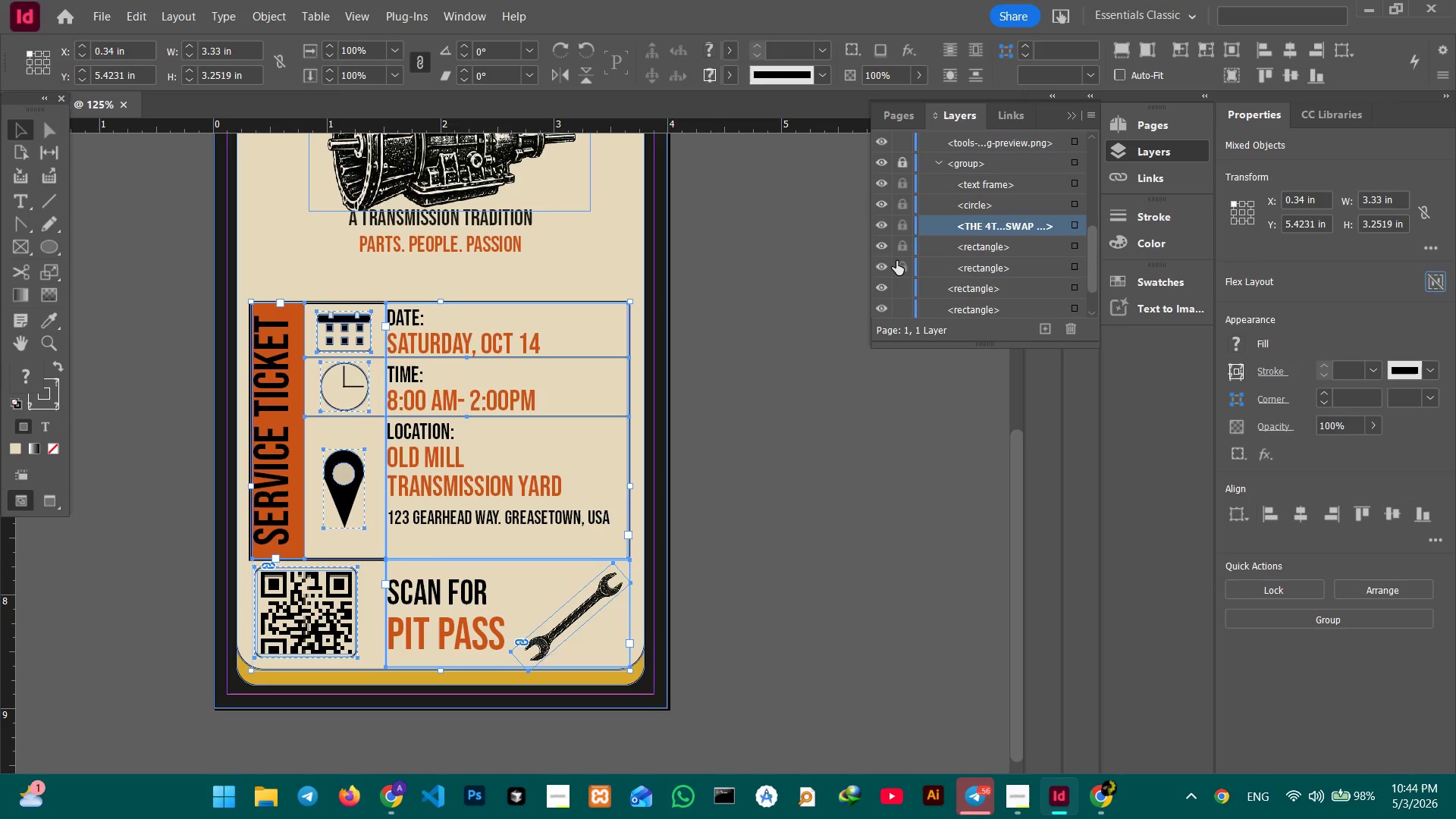 
left_click([898, 265])
 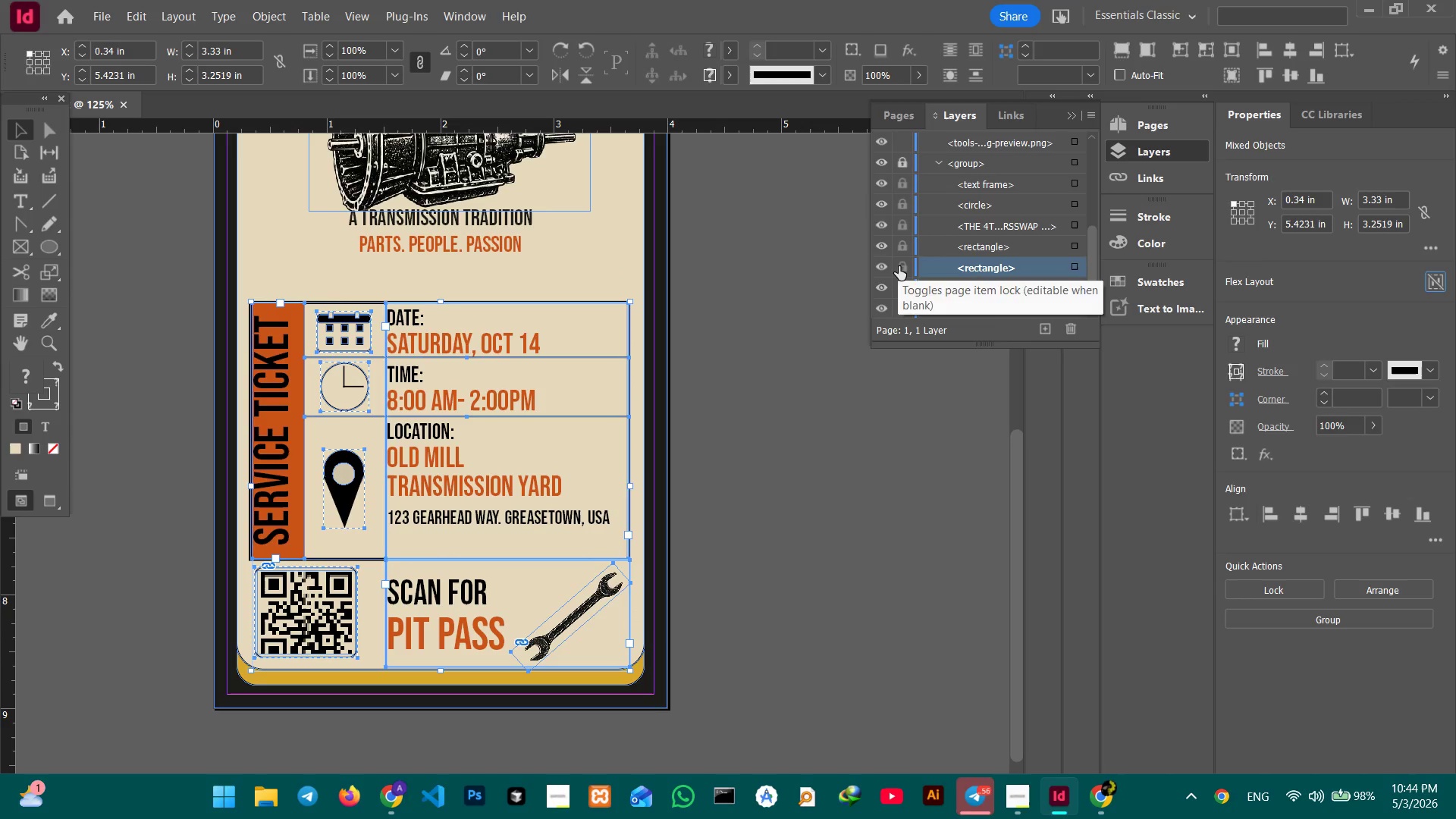 
left_click([899, 266])
 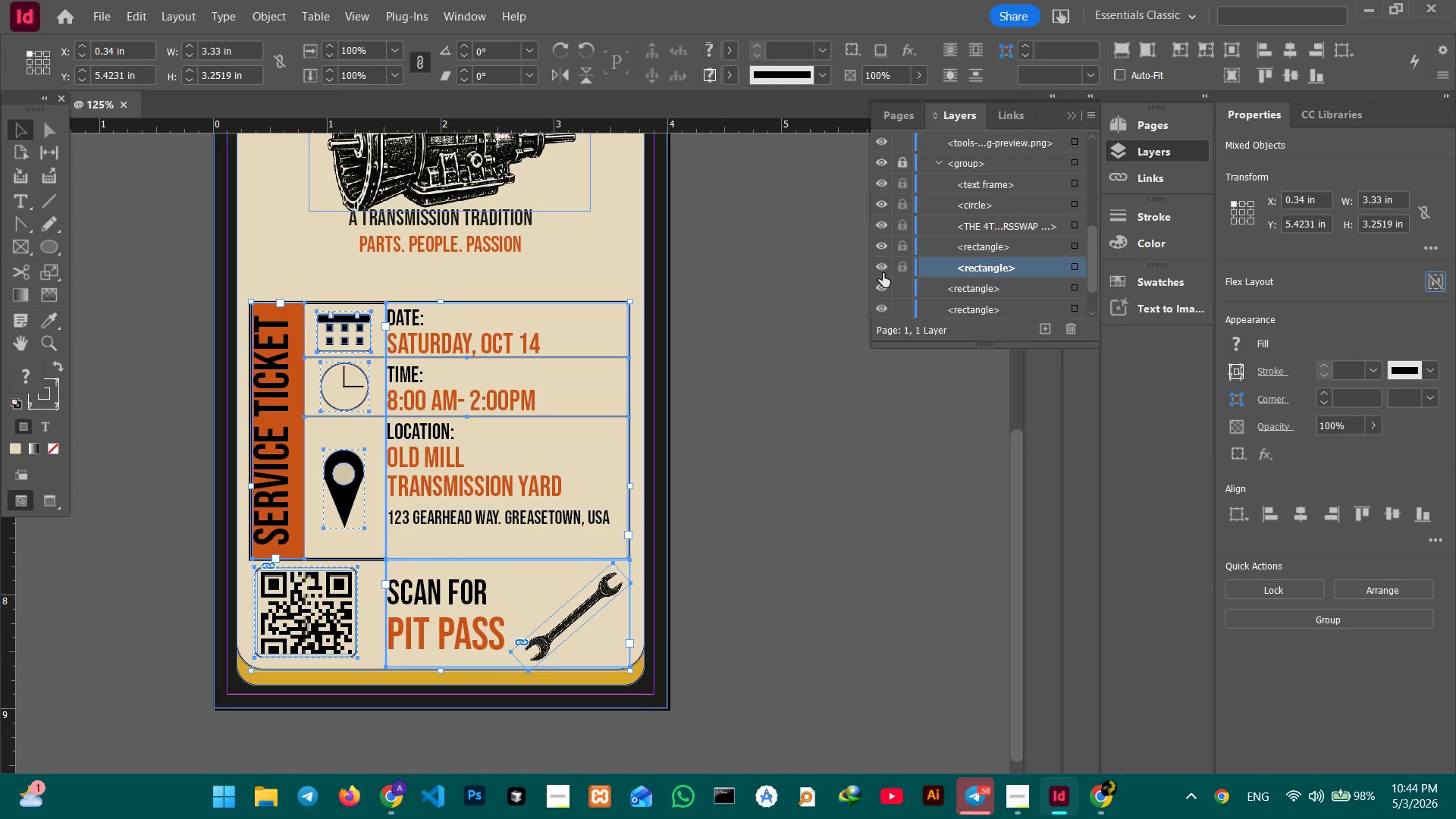 
left_click([883, 273])
 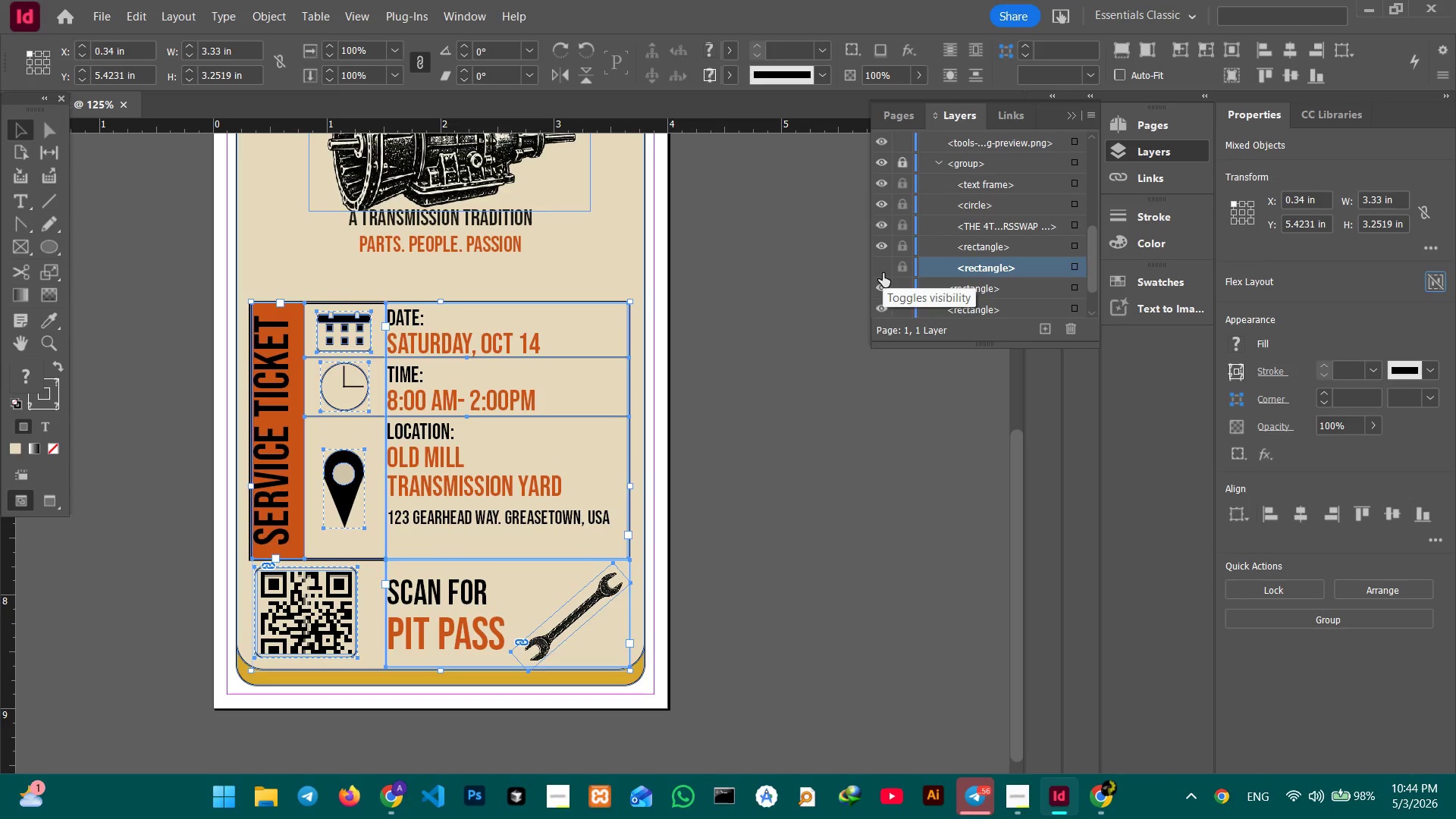 
left_click([883, 273])
 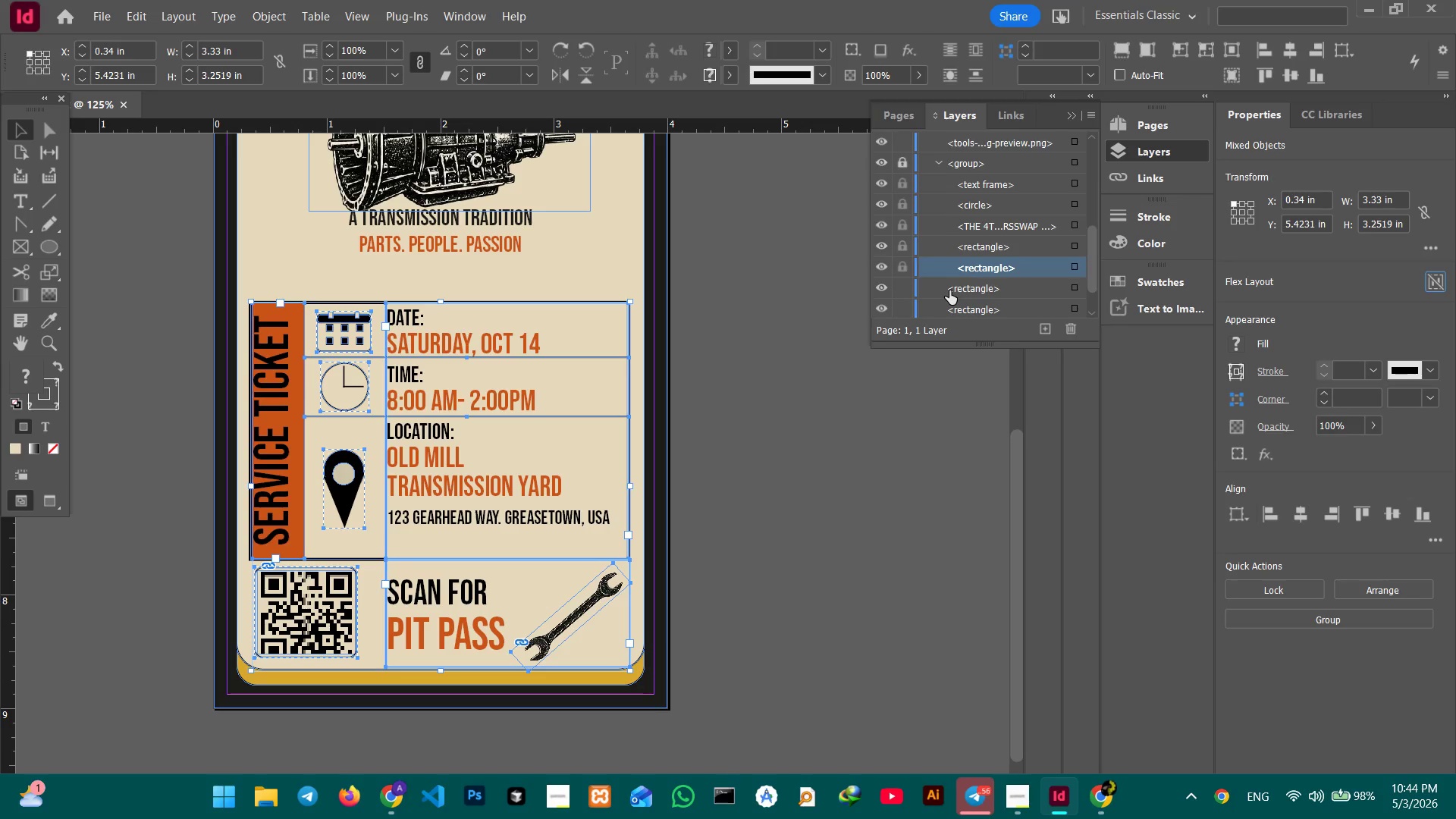 
scroll: coordinate [949, 290], scroll_direction: none, amount: 0.0
 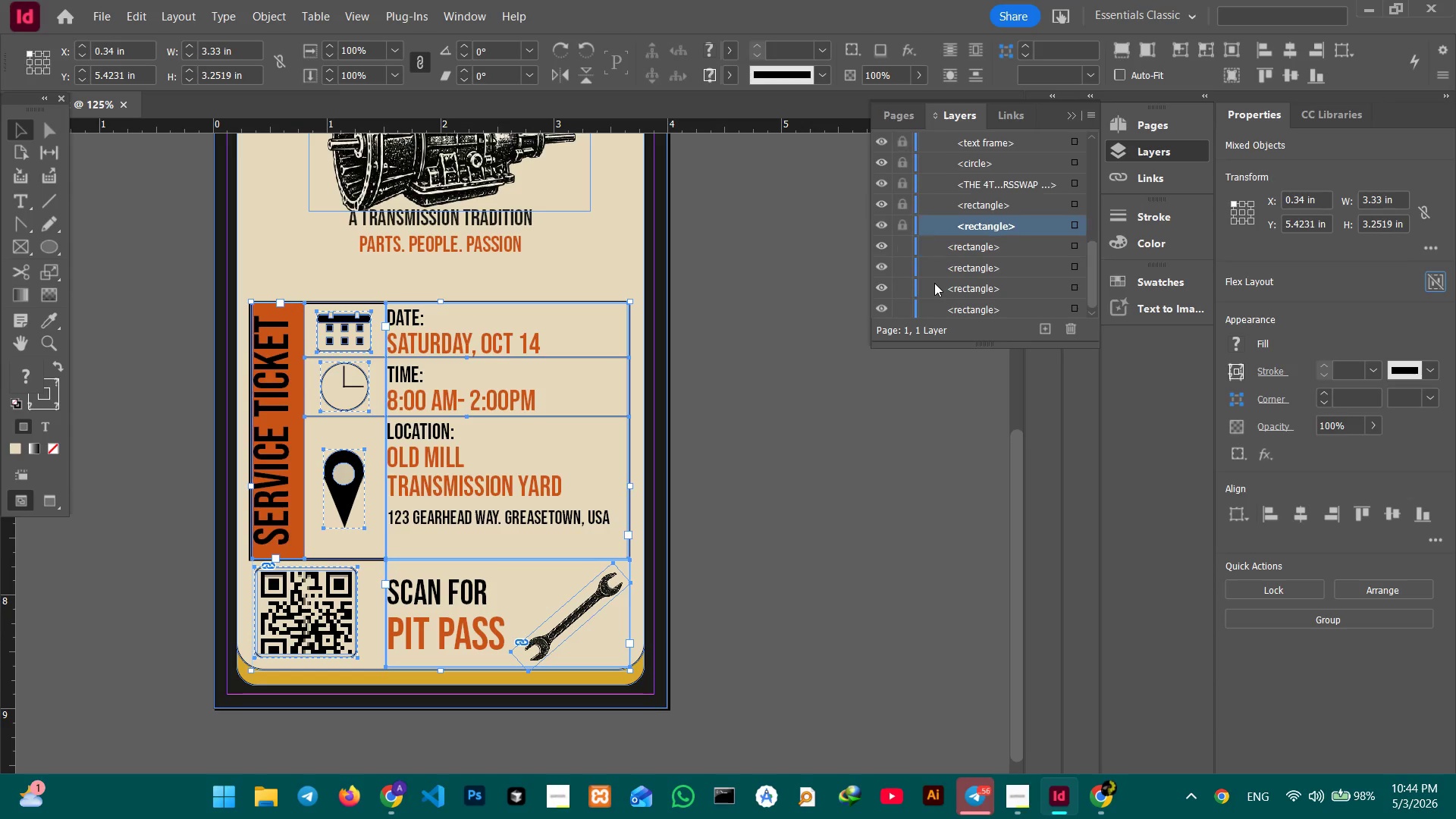 
scroll: coordinate [934, 283], scroll_direction: down, amount: 5.0
 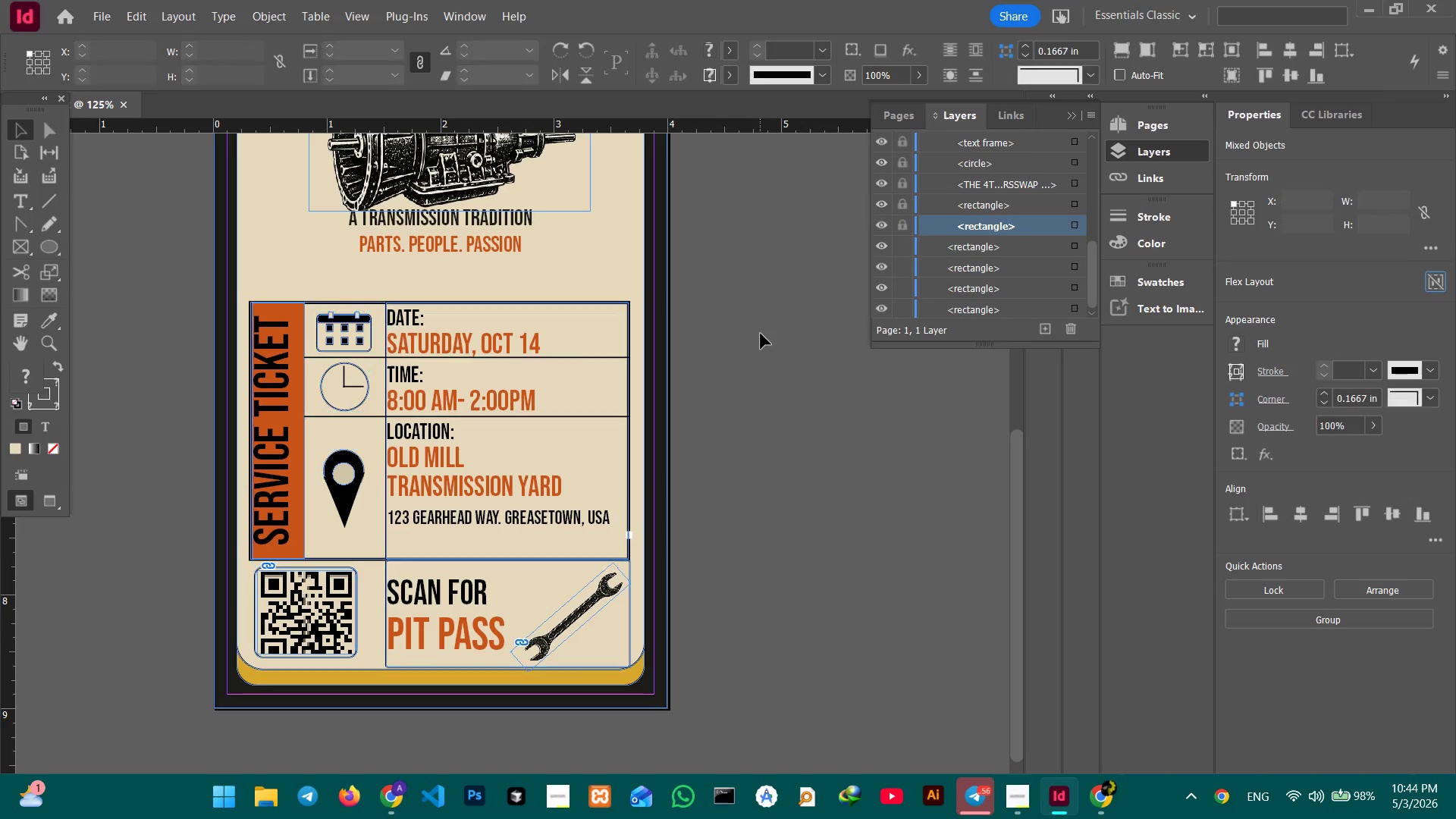 
double_click([761, 334])
 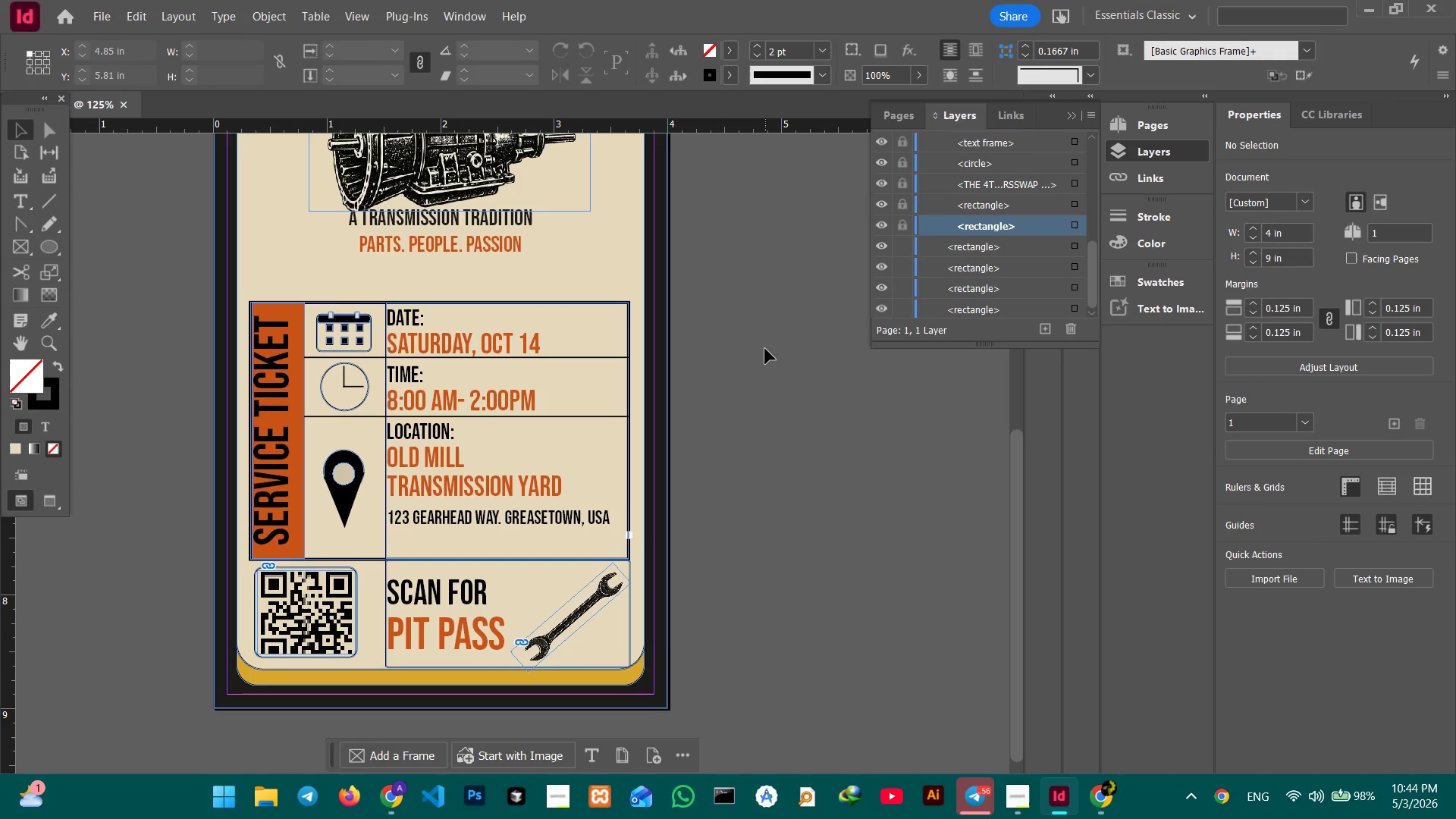 
triple_click([765, 349])
 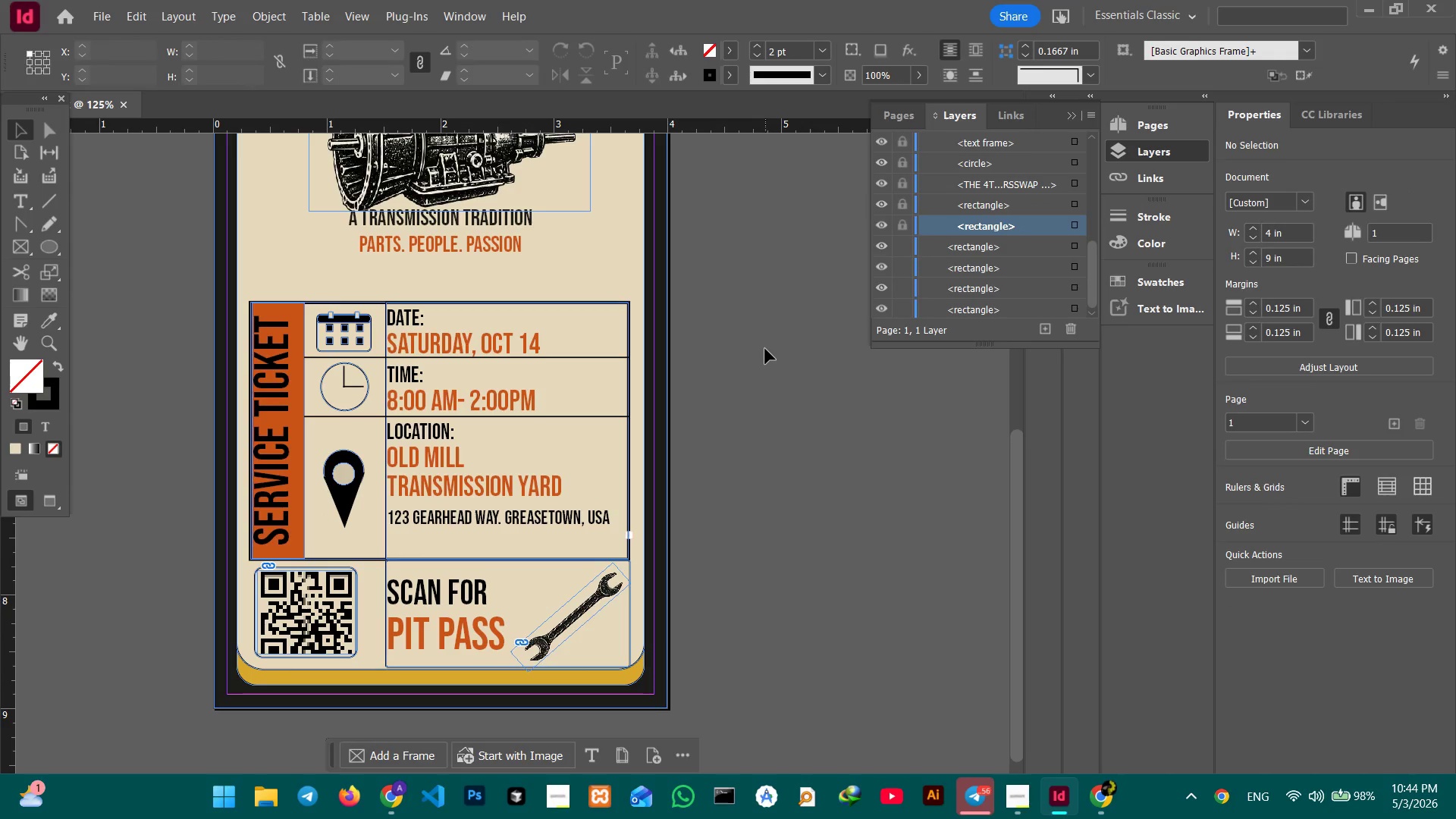 
triple_click([765, 349])
 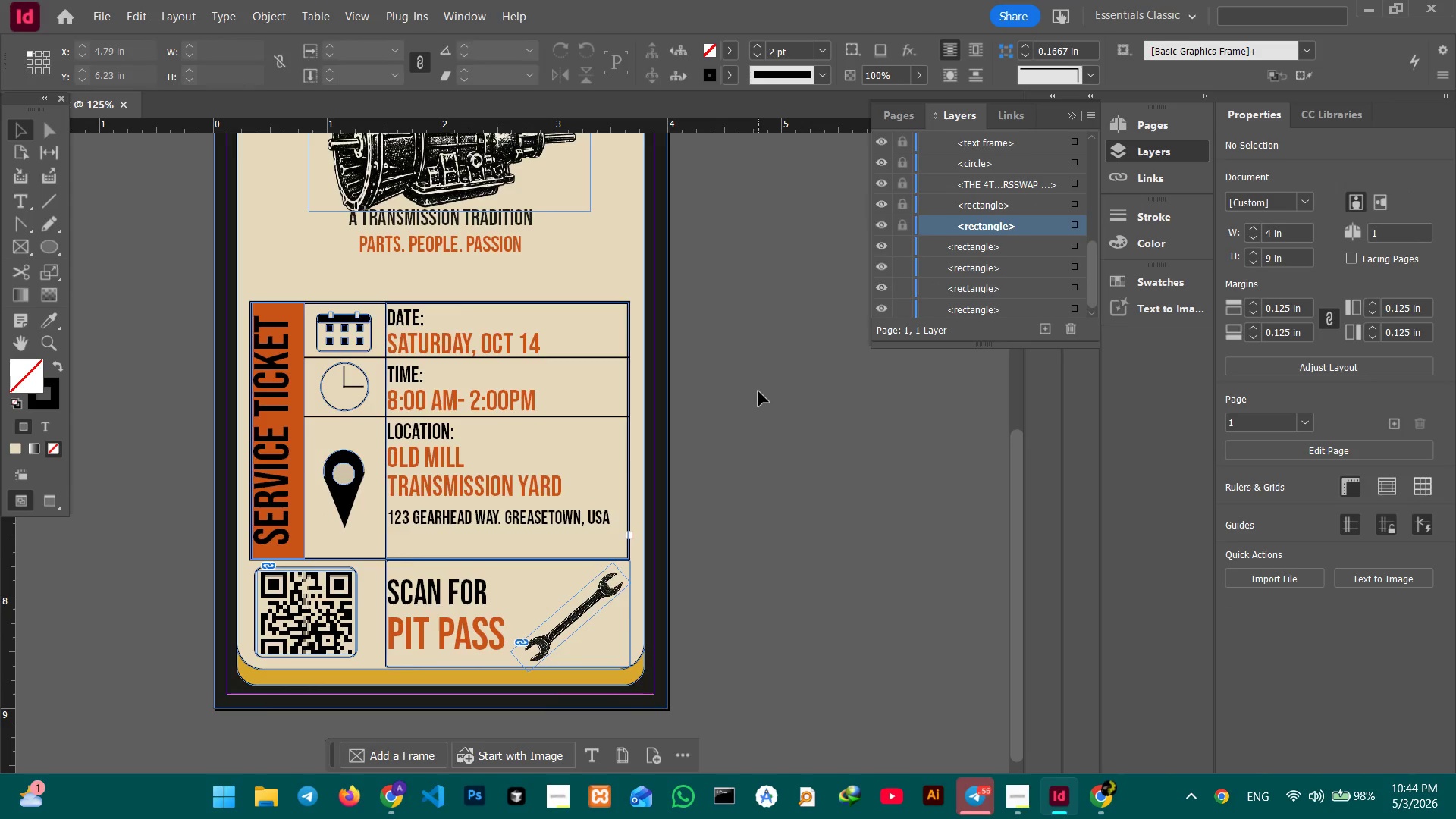 
scroll: coordinate [750, 386], scroll_direction: up, amount: 3.0
 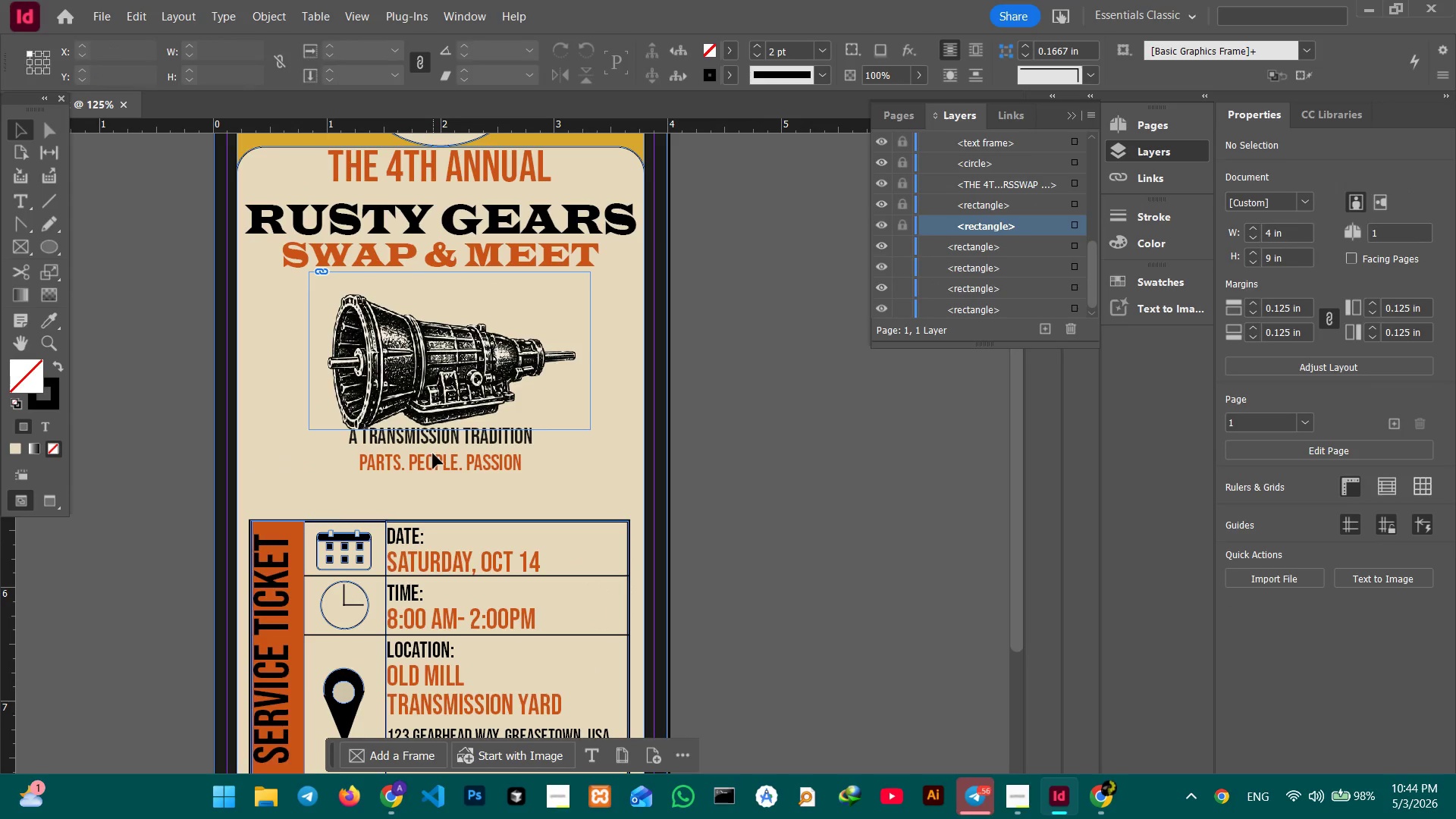 
double_click([433, 453])
 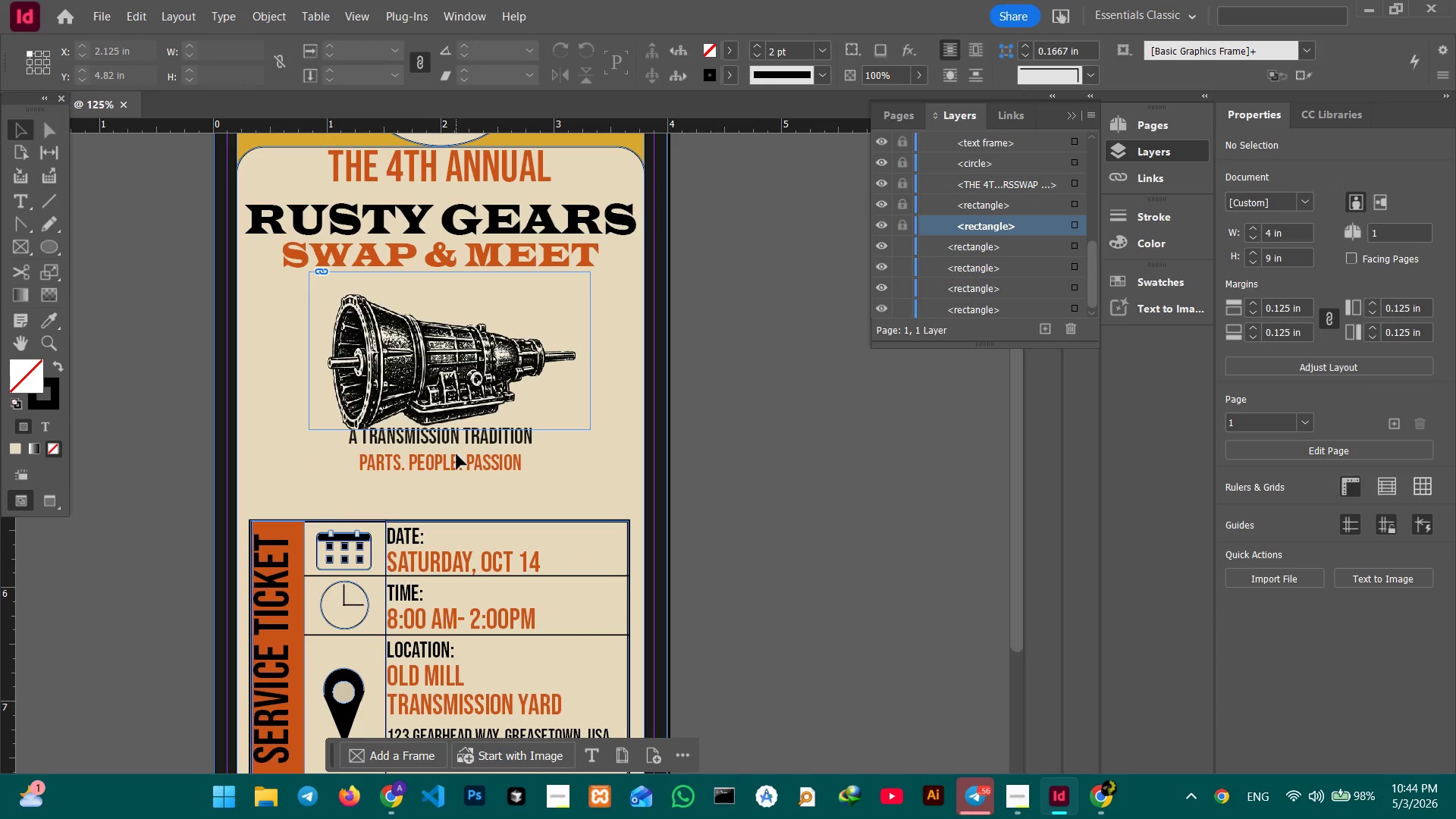 
triple_click([457, 454])
 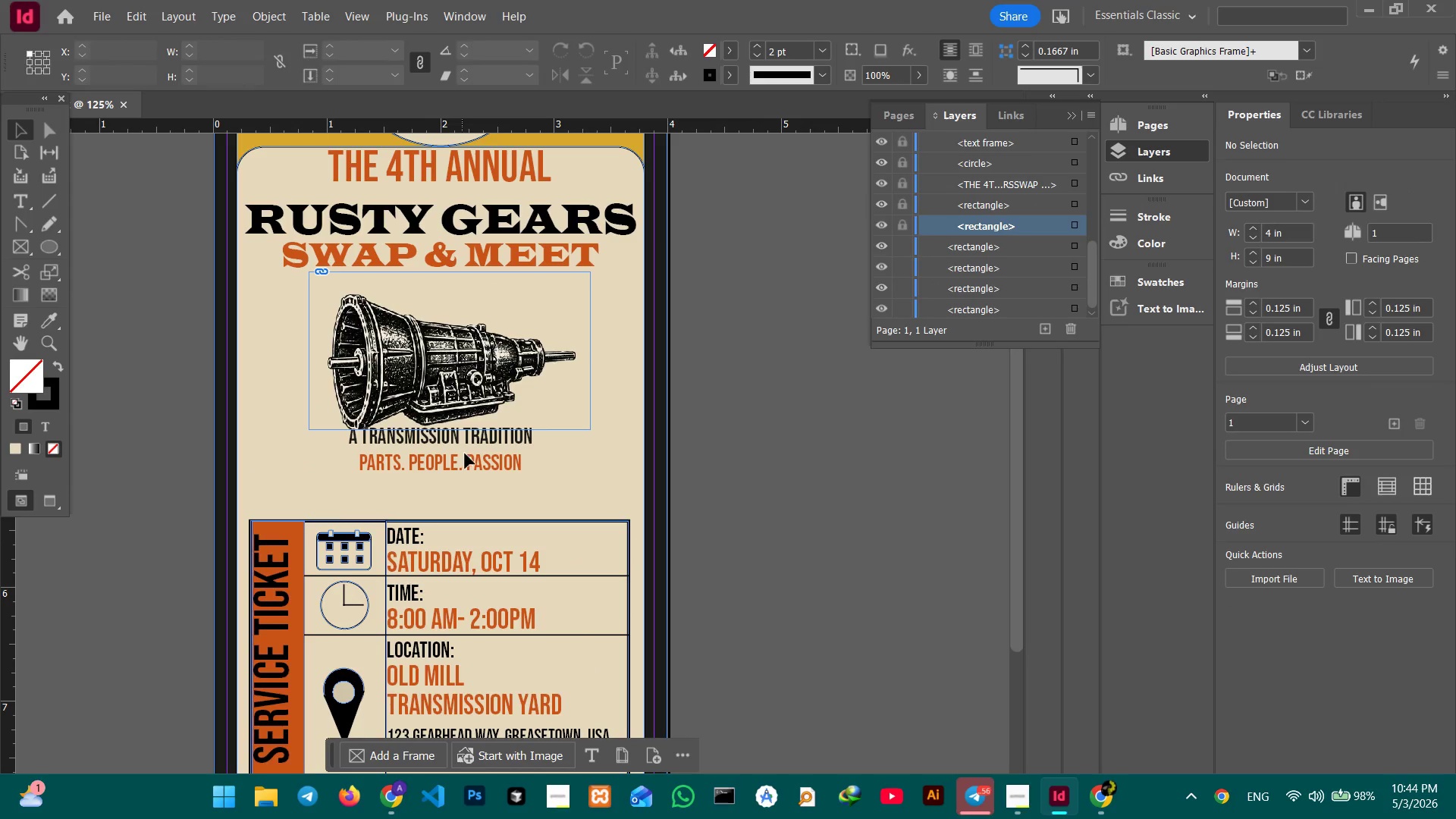 
triple_click([463, 454])
 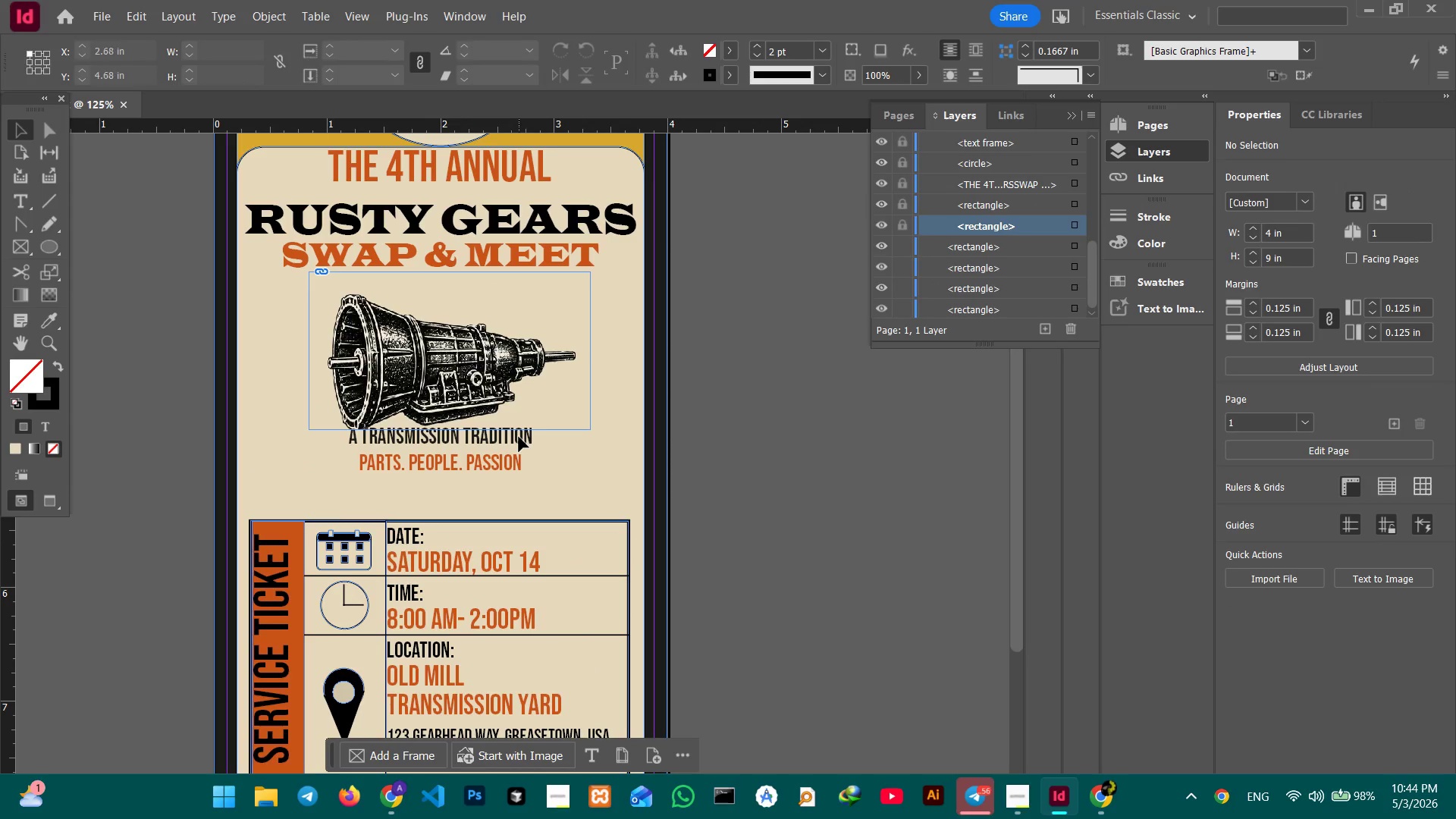 
triple_click([519, 437])
 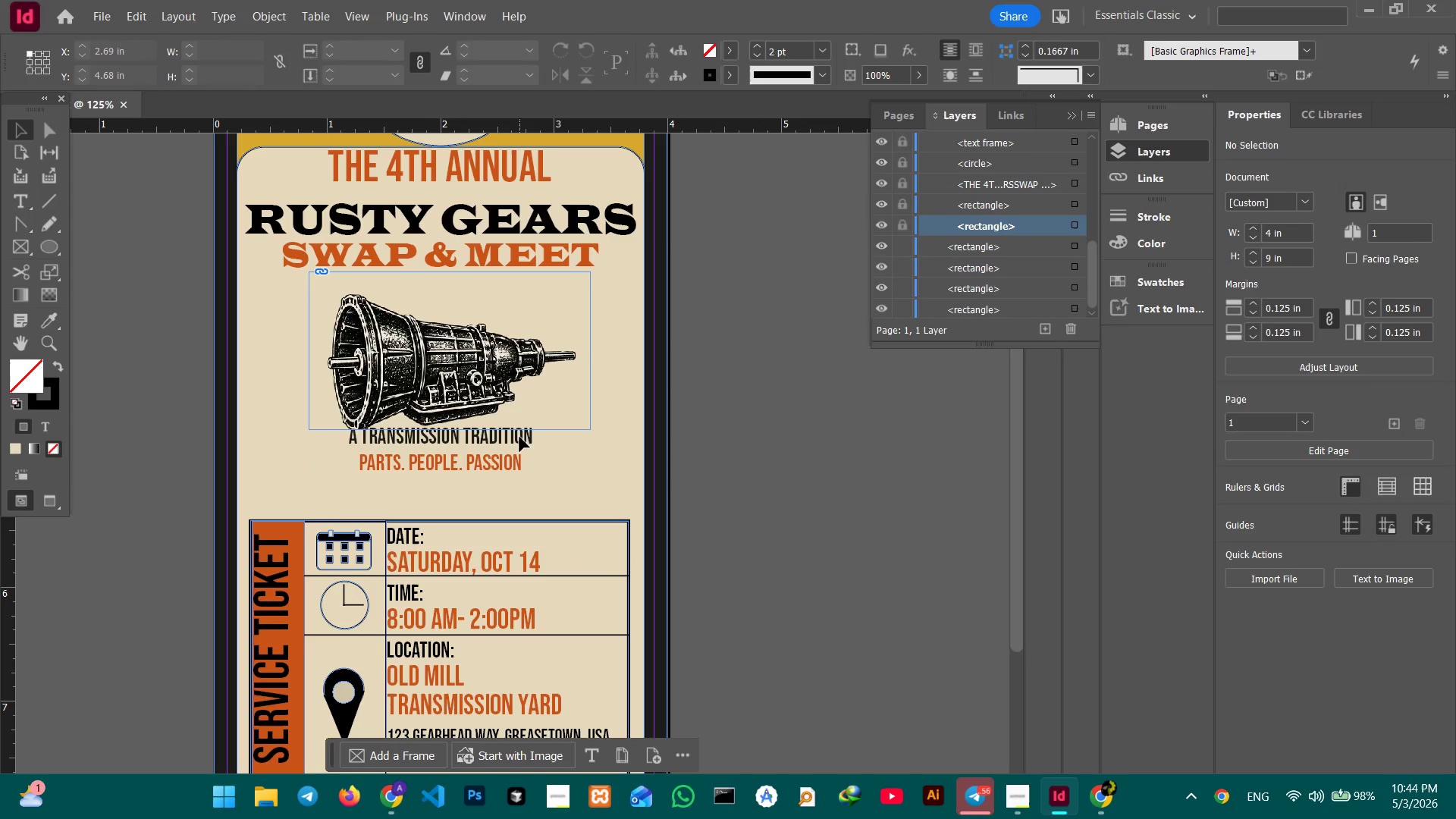 
triple_click([519, 437])
 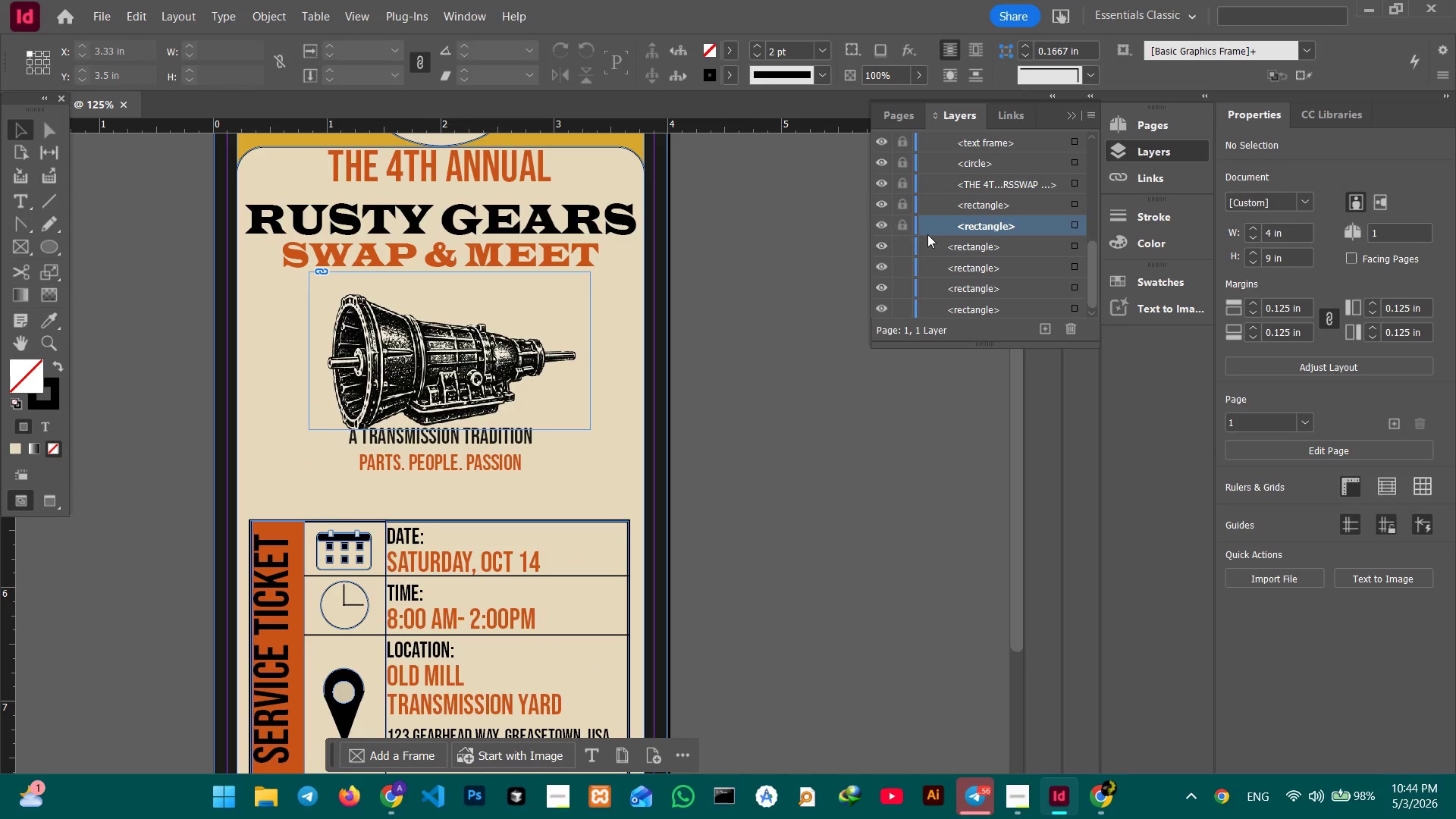 
scroll: coordinate [913, 230], scroll_direction: up, amount: 3.0
 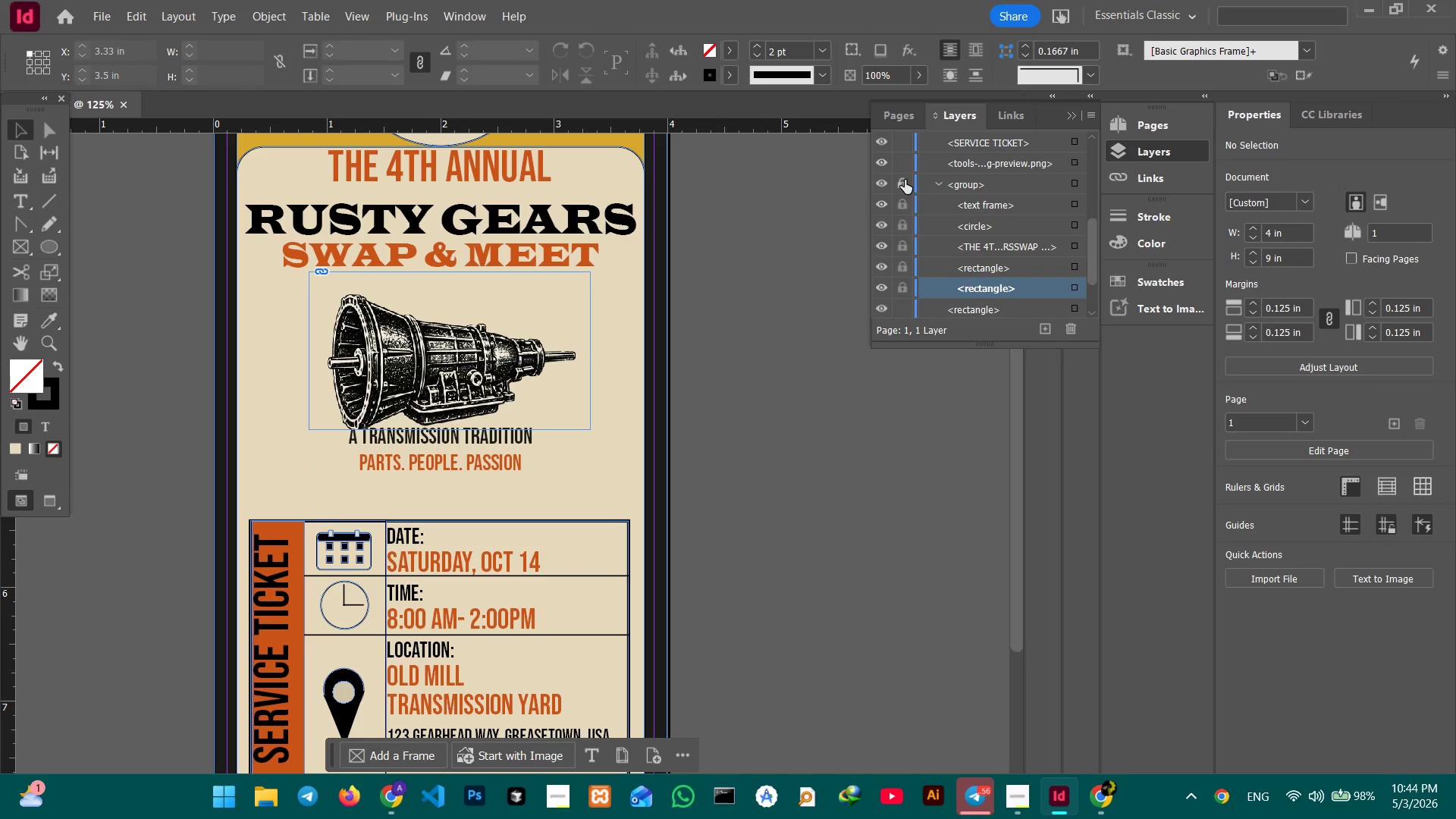 
left_click([905, 180])
 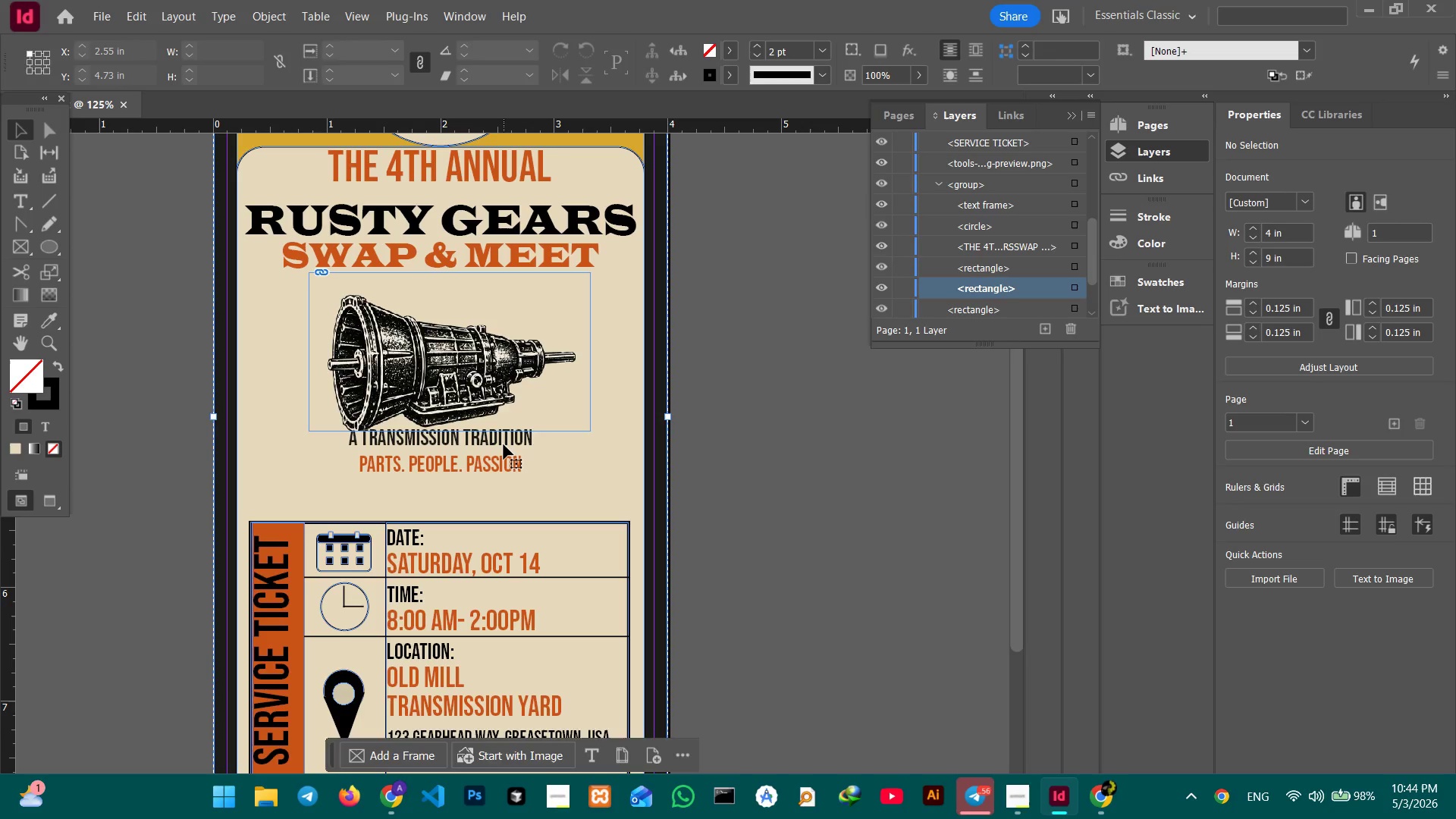 
double_click([504, 444])
 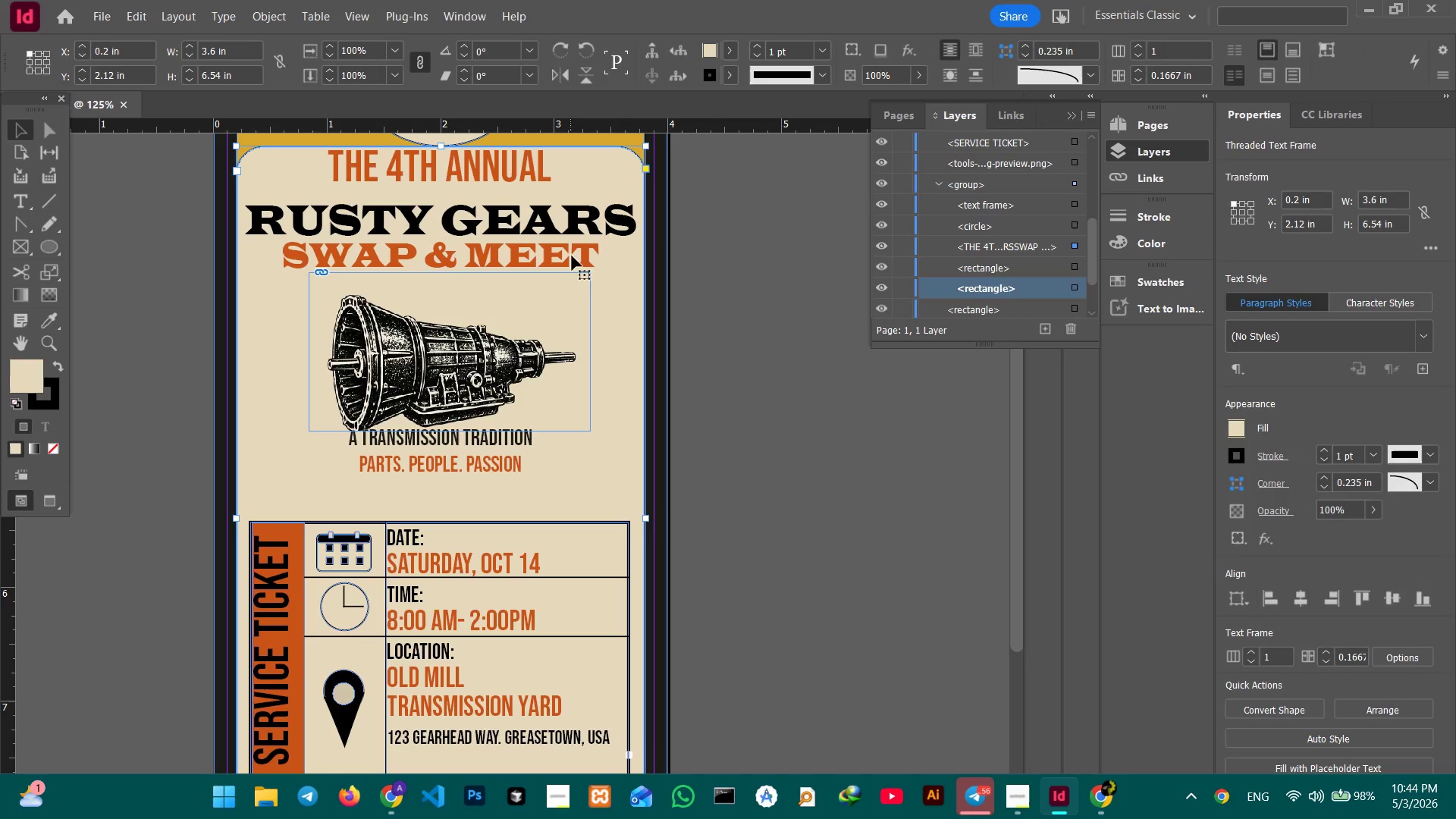 
double_click([573, 253])
 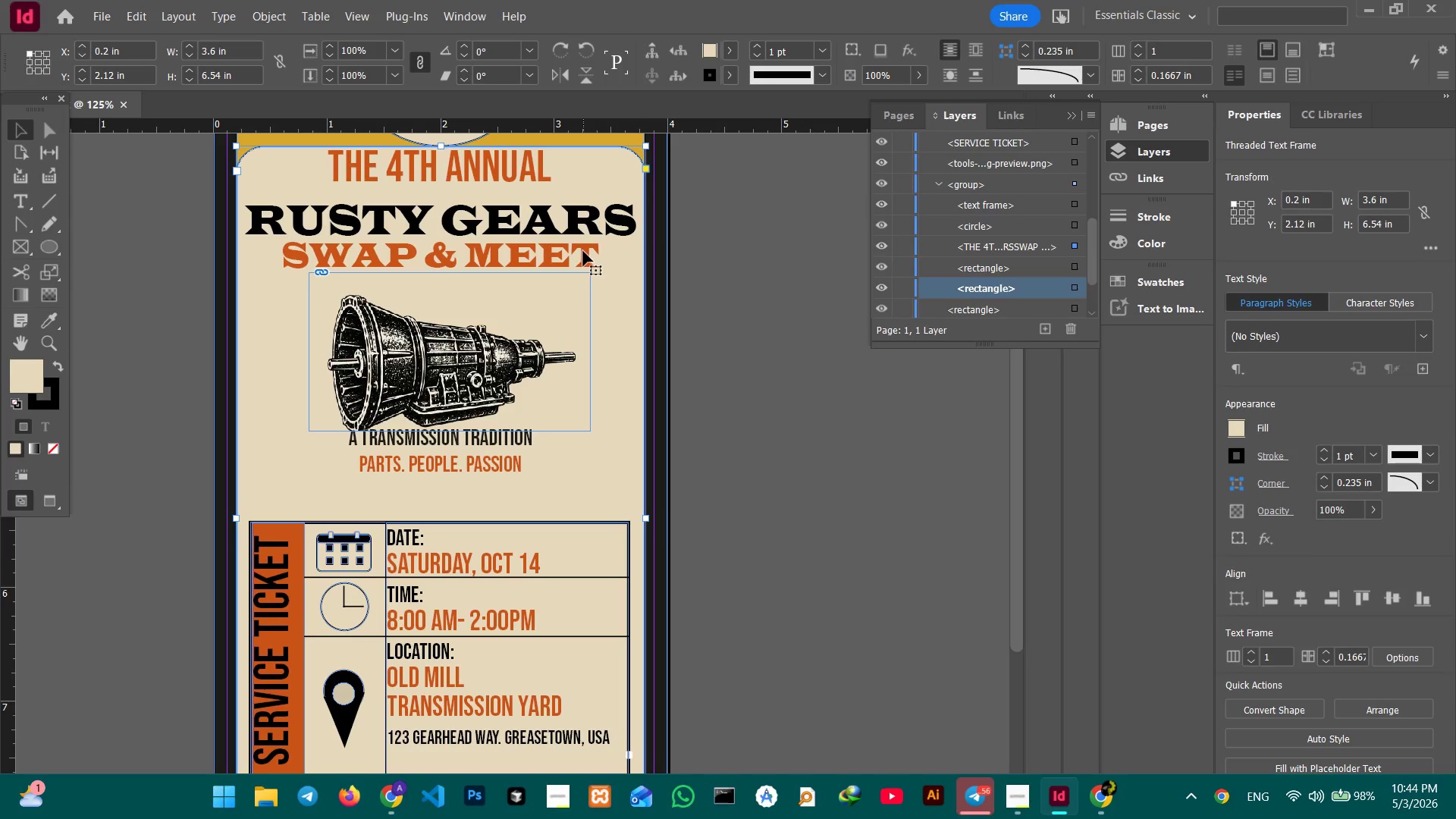 
triple_click([583, 251])
 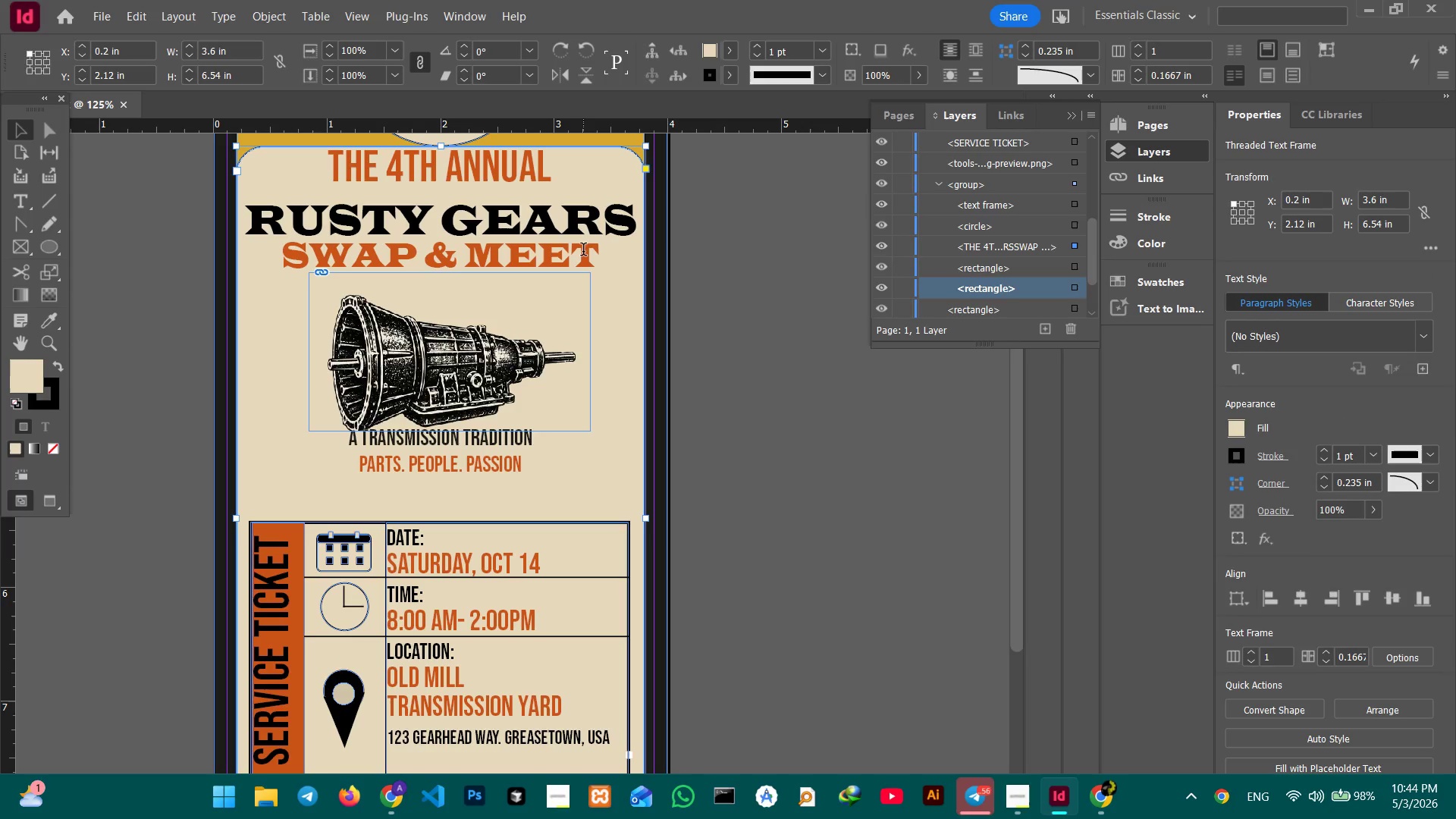 
triple_click([583, 251])
 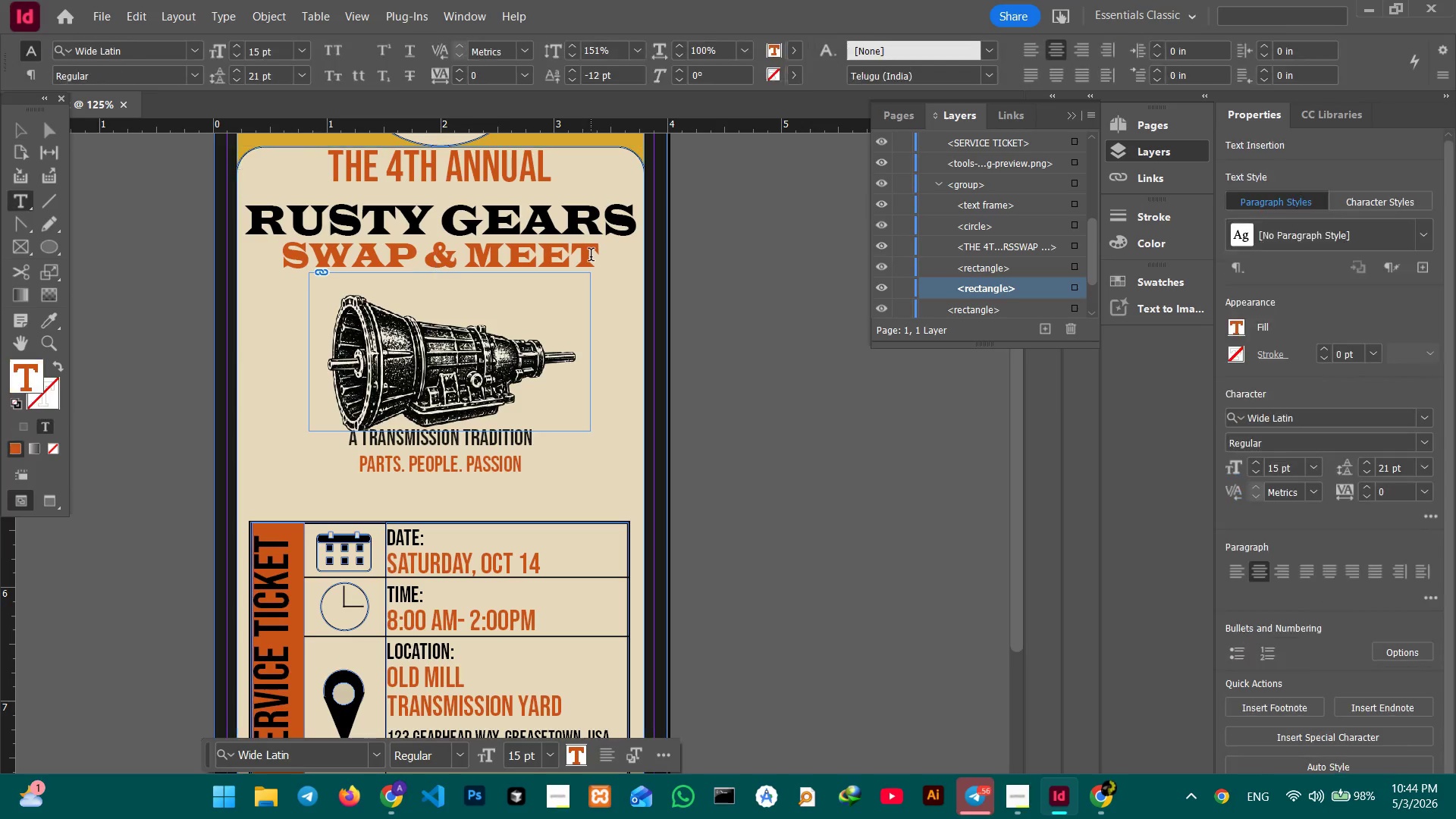 
triple_click([591, 256])
 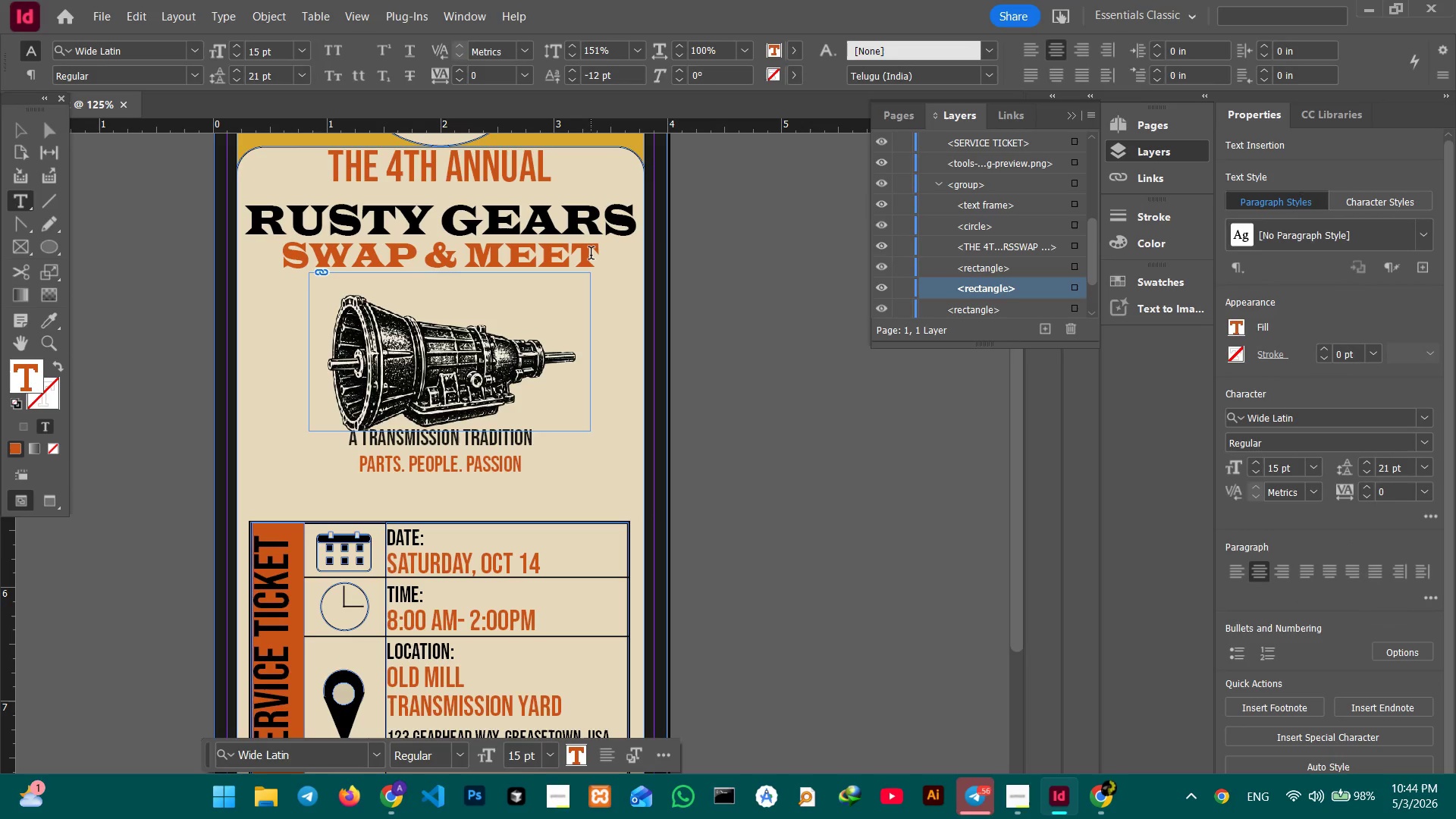 
hold_key(key=ShiftRight, duration=0.55)
 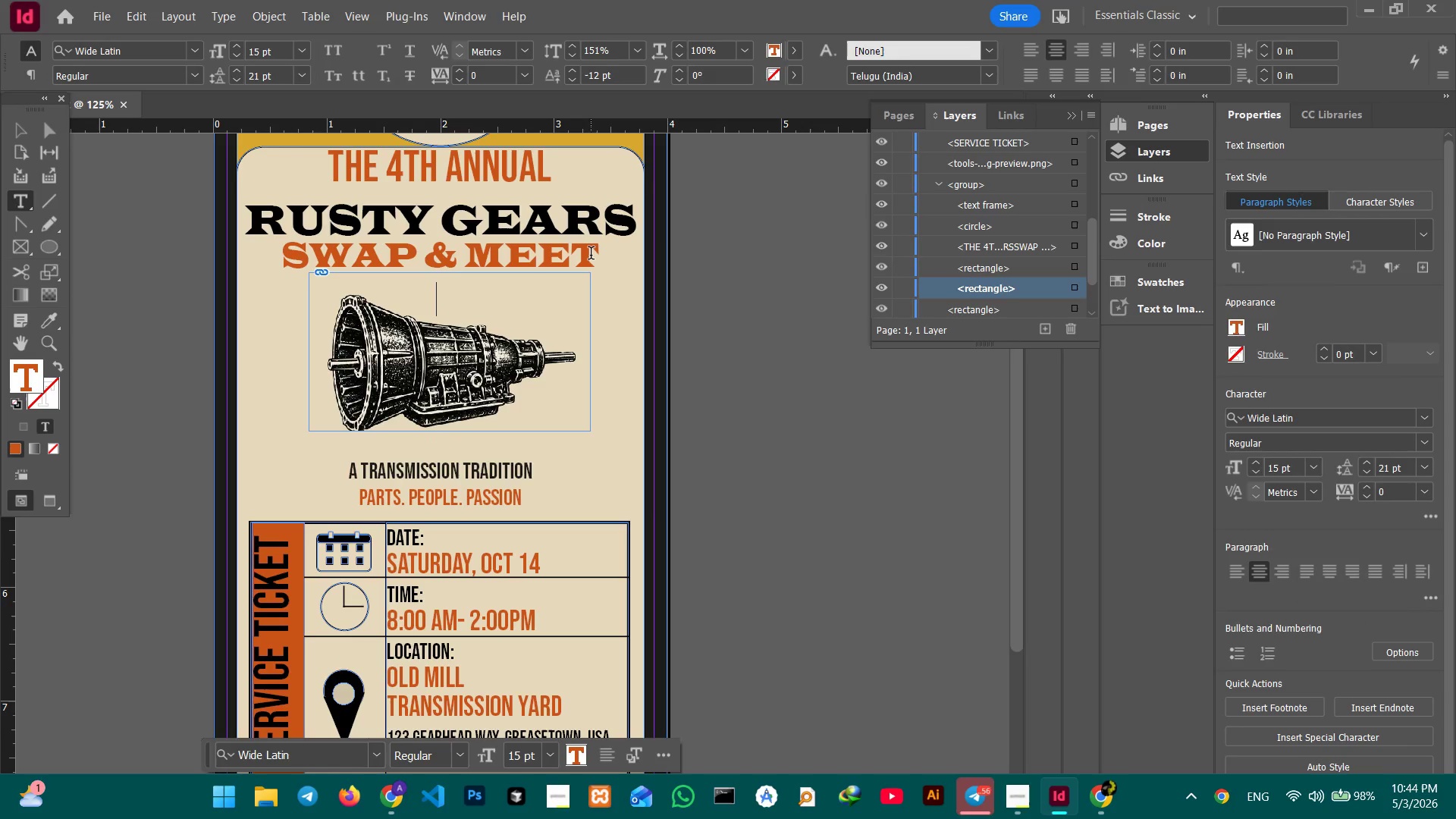 
key(Enter)
 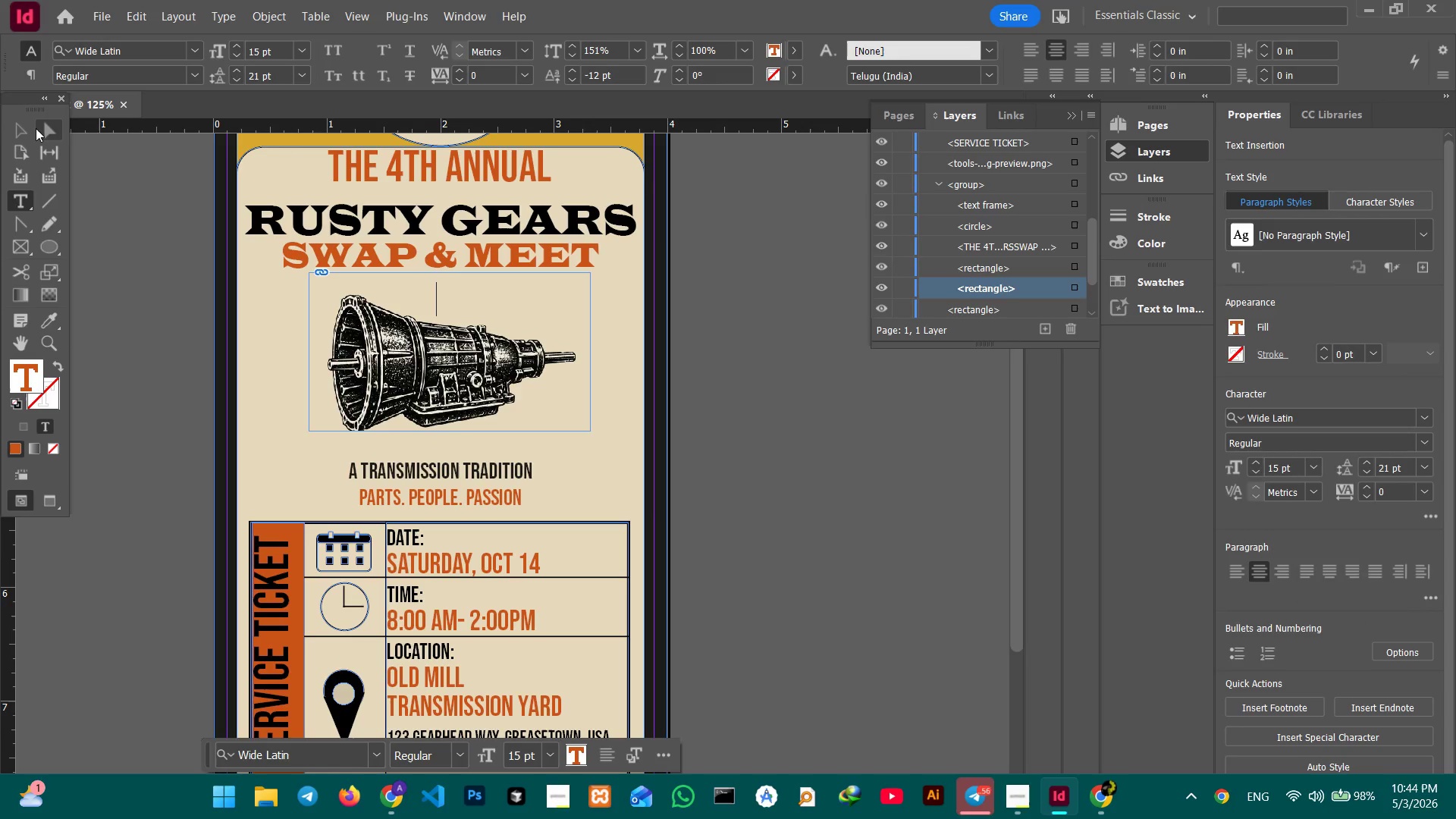 
left_click([22, 130])
 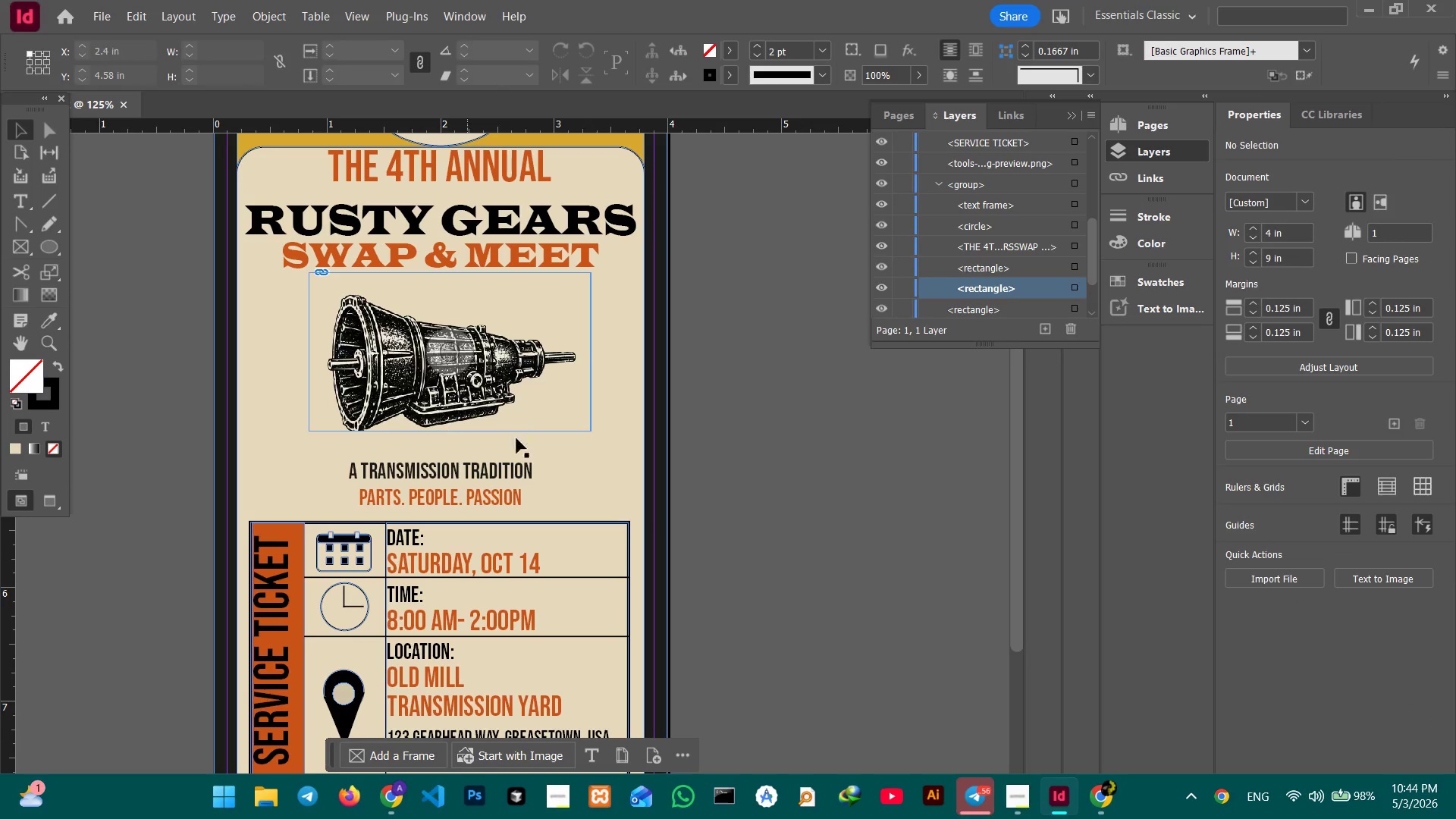 
scroll: coordinate [605, 468], scroll_direction: up, amount: 6.0
 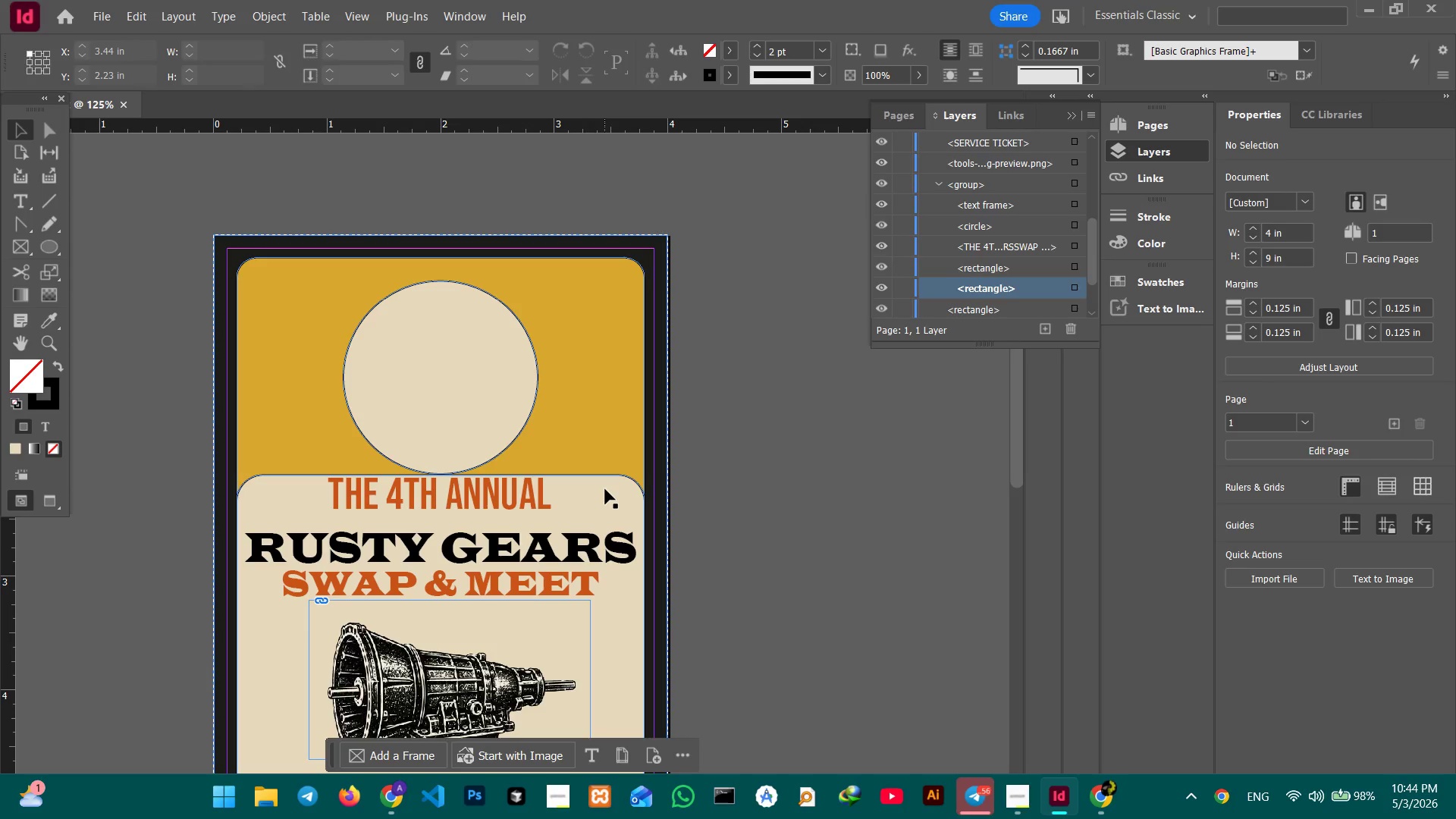 
wait(9.62)
 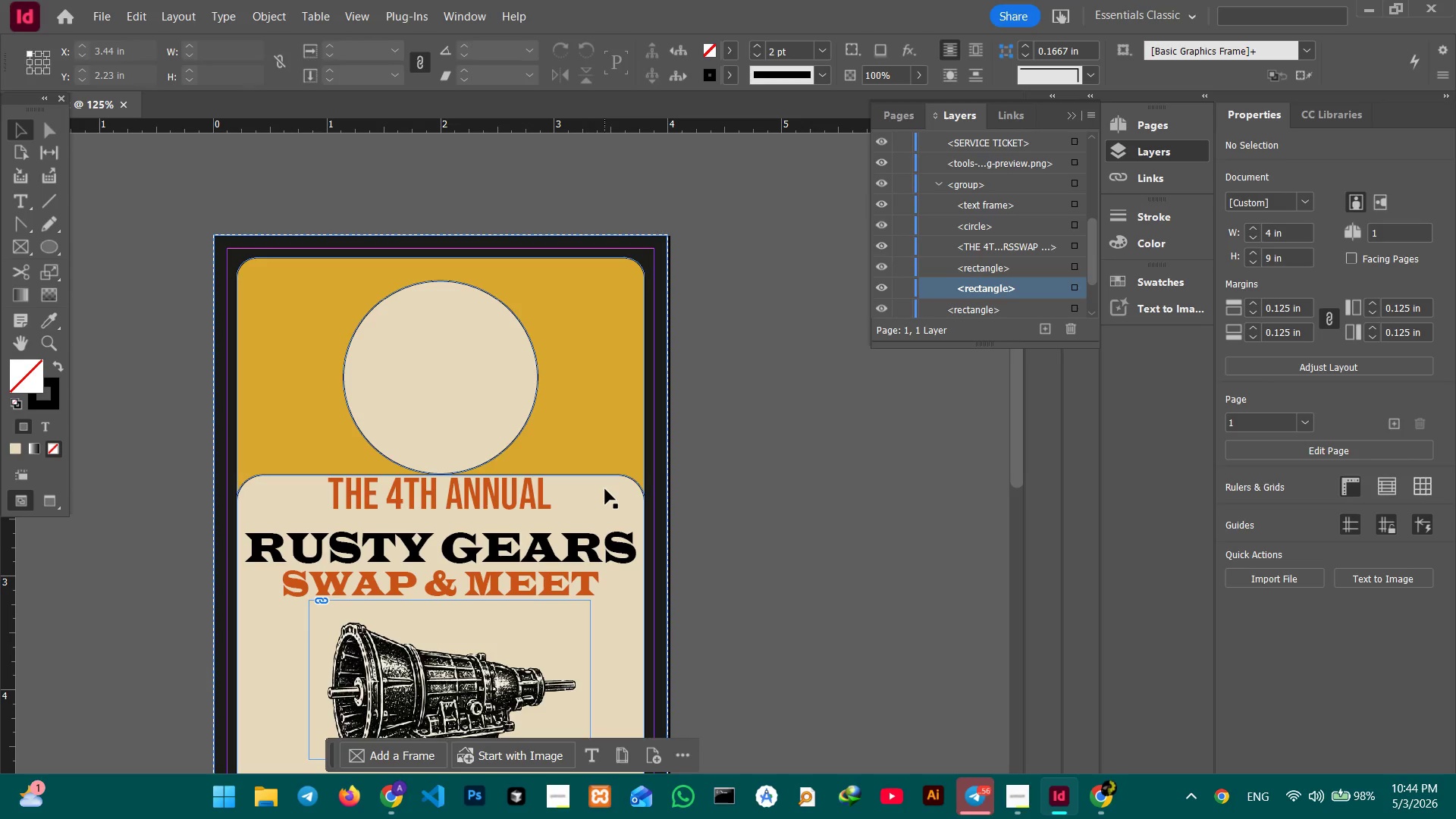 
scroll: coordinate [573, 433], scroll_direction: down, amount: 5.0
 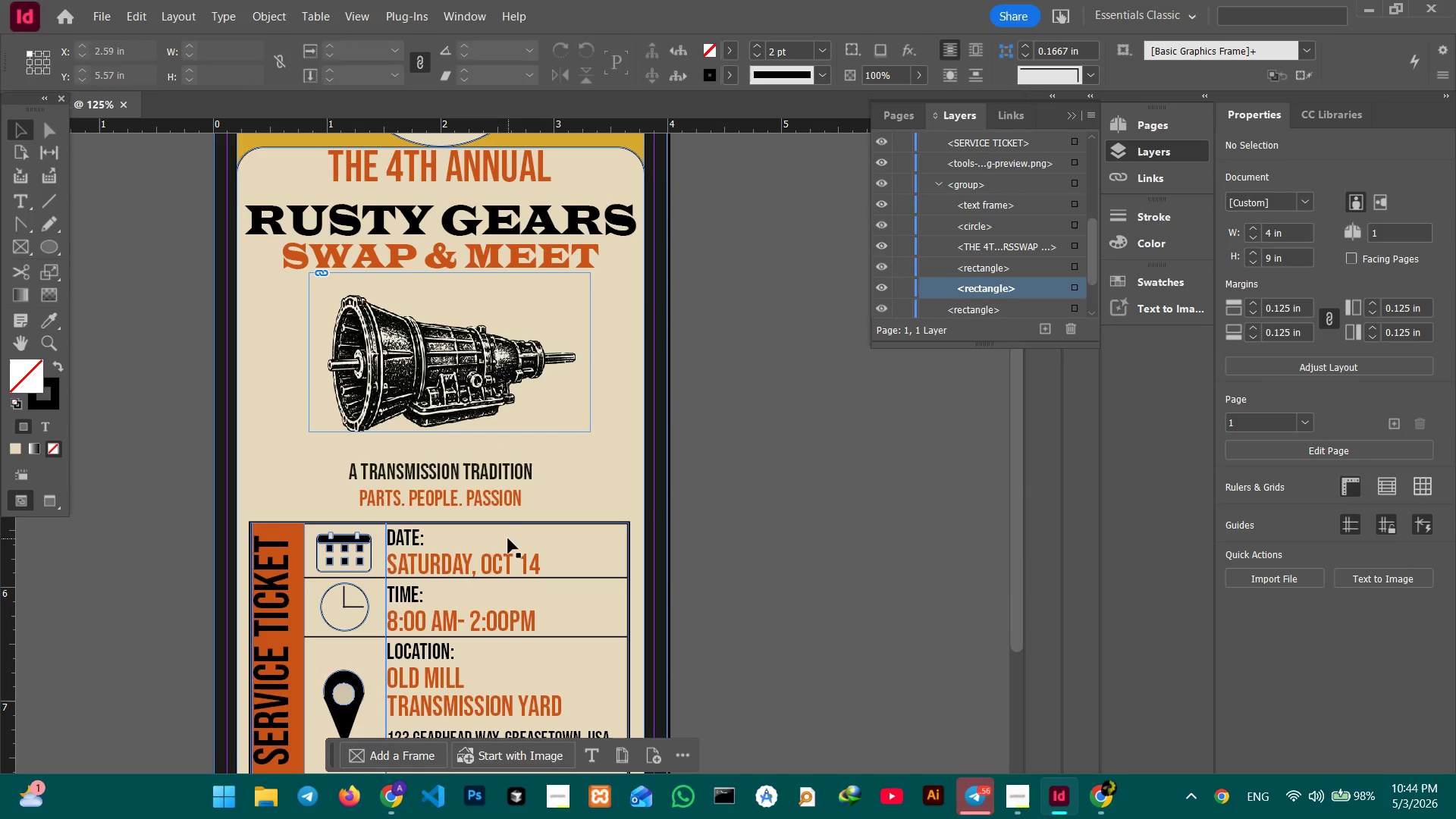 
key(Control+Minus)
 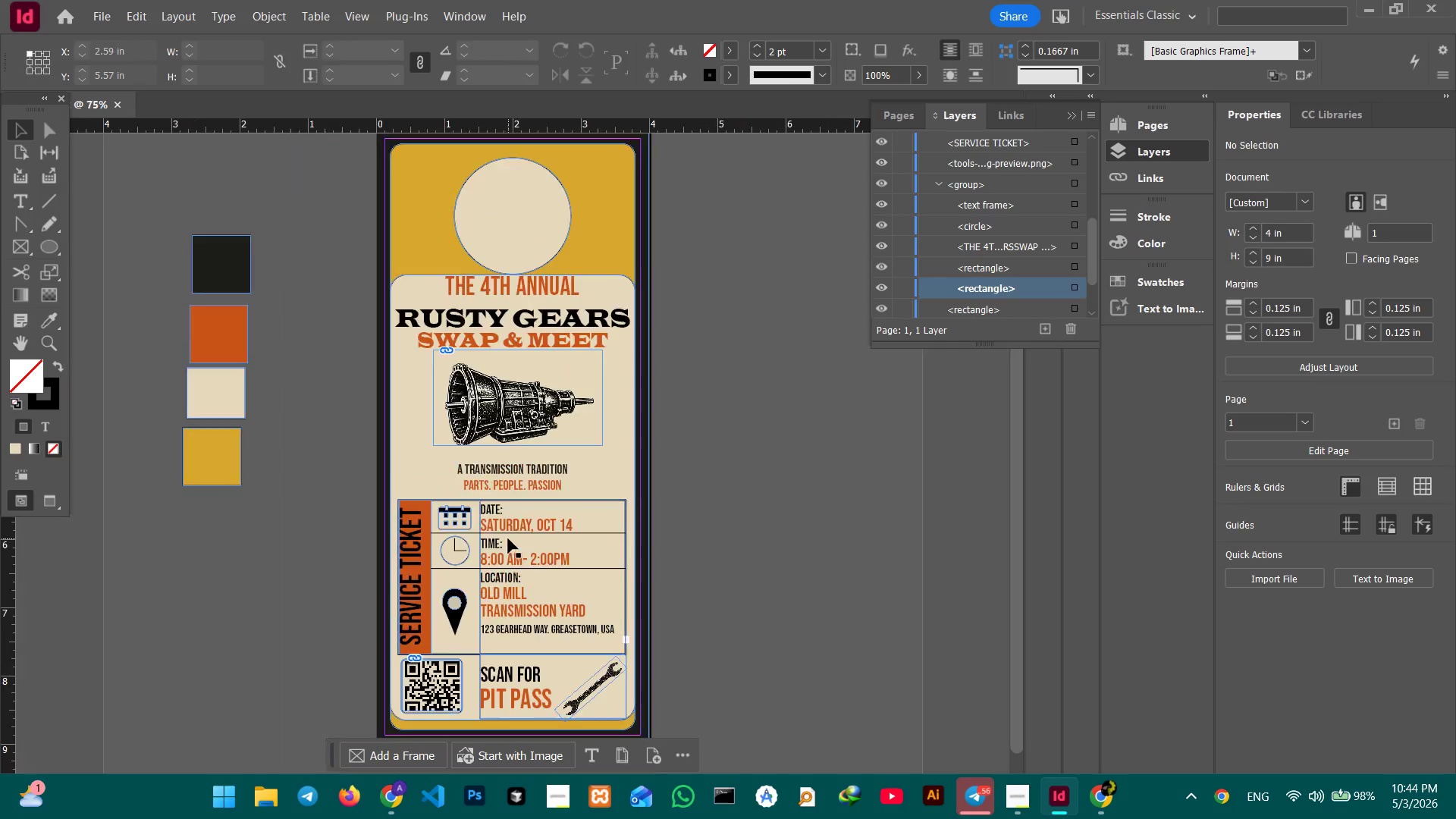 
key(Control+Minus)
 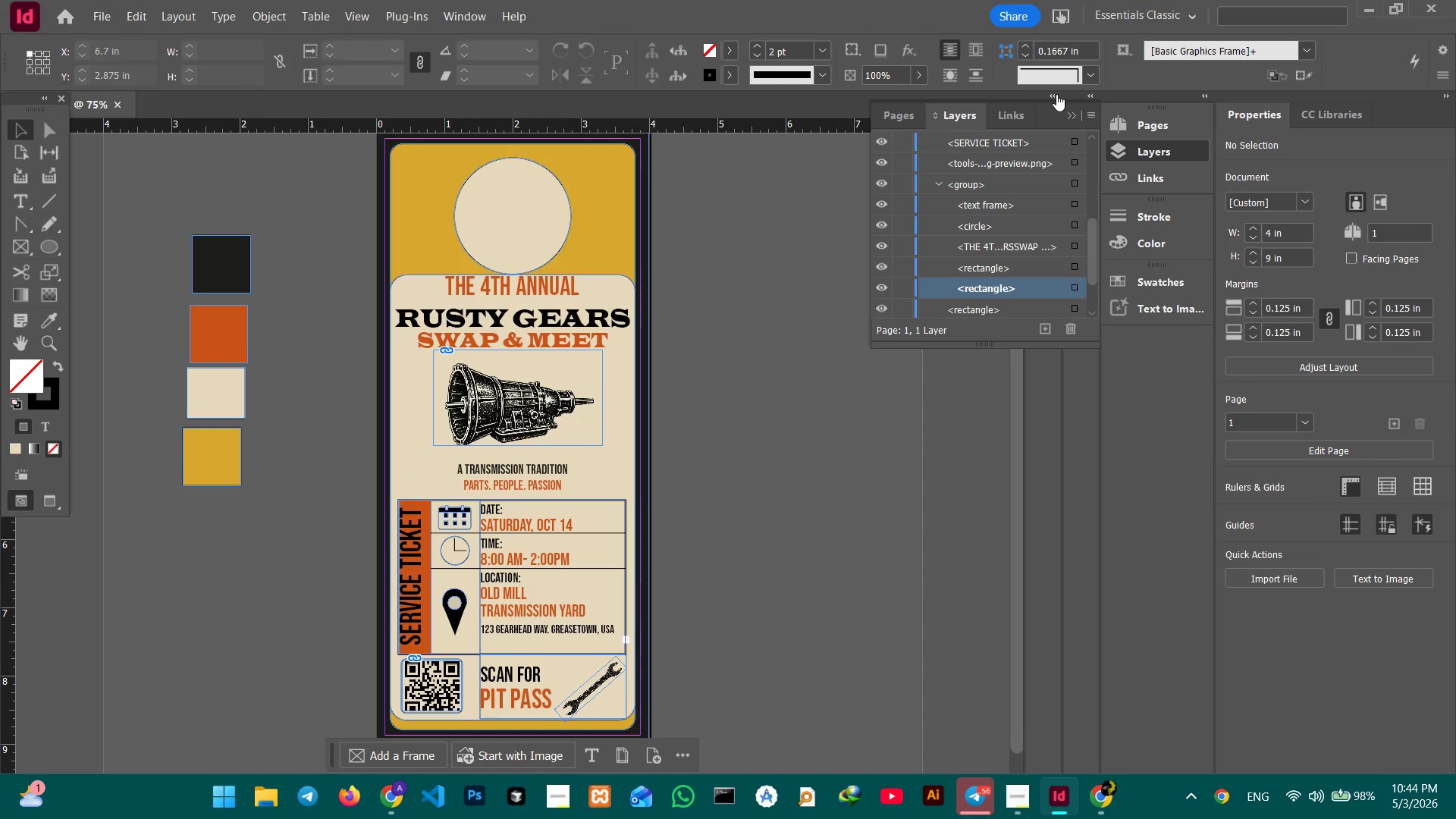 
left_click([1071, 111])
 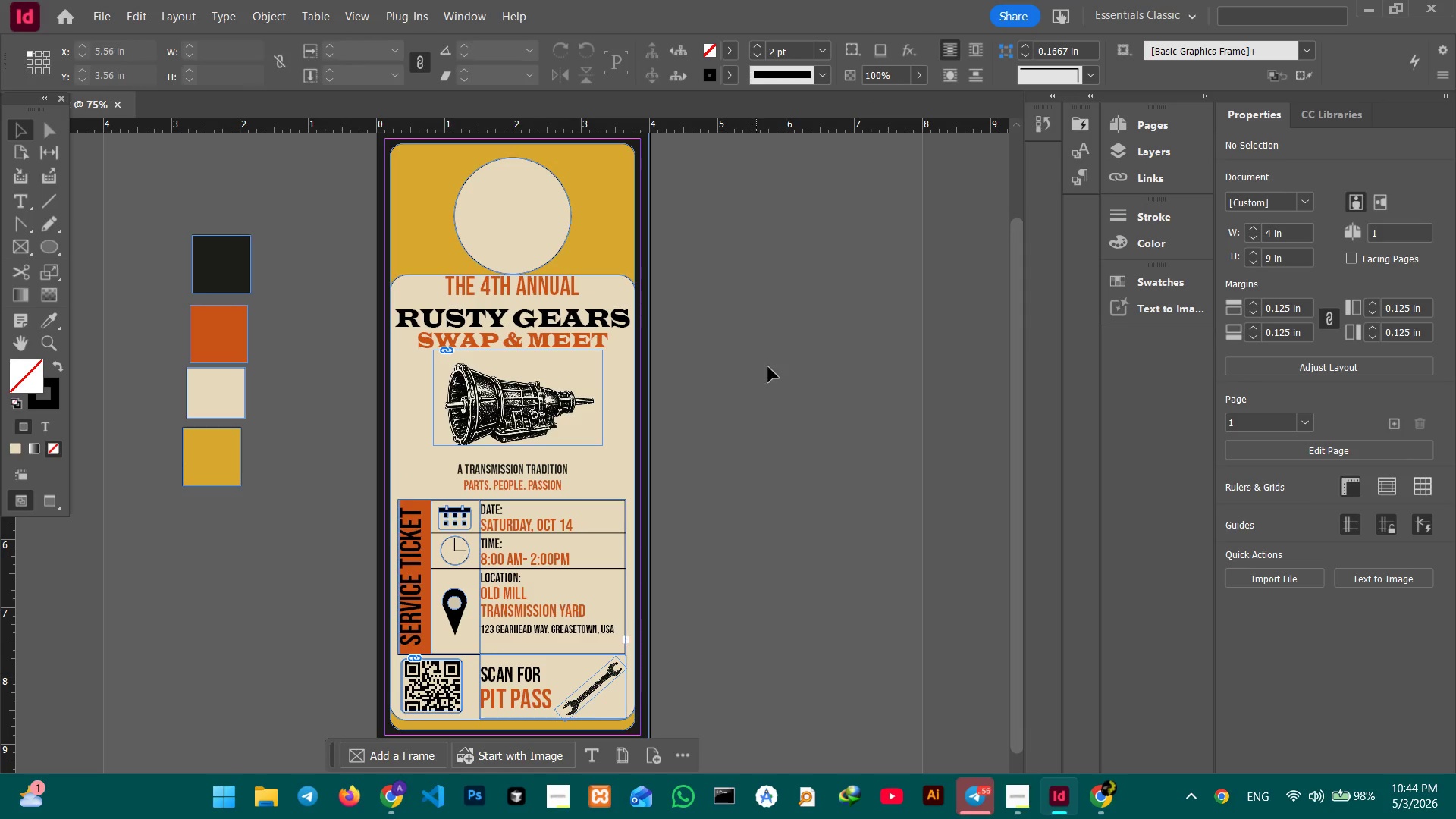 
double_click([768, 367])
 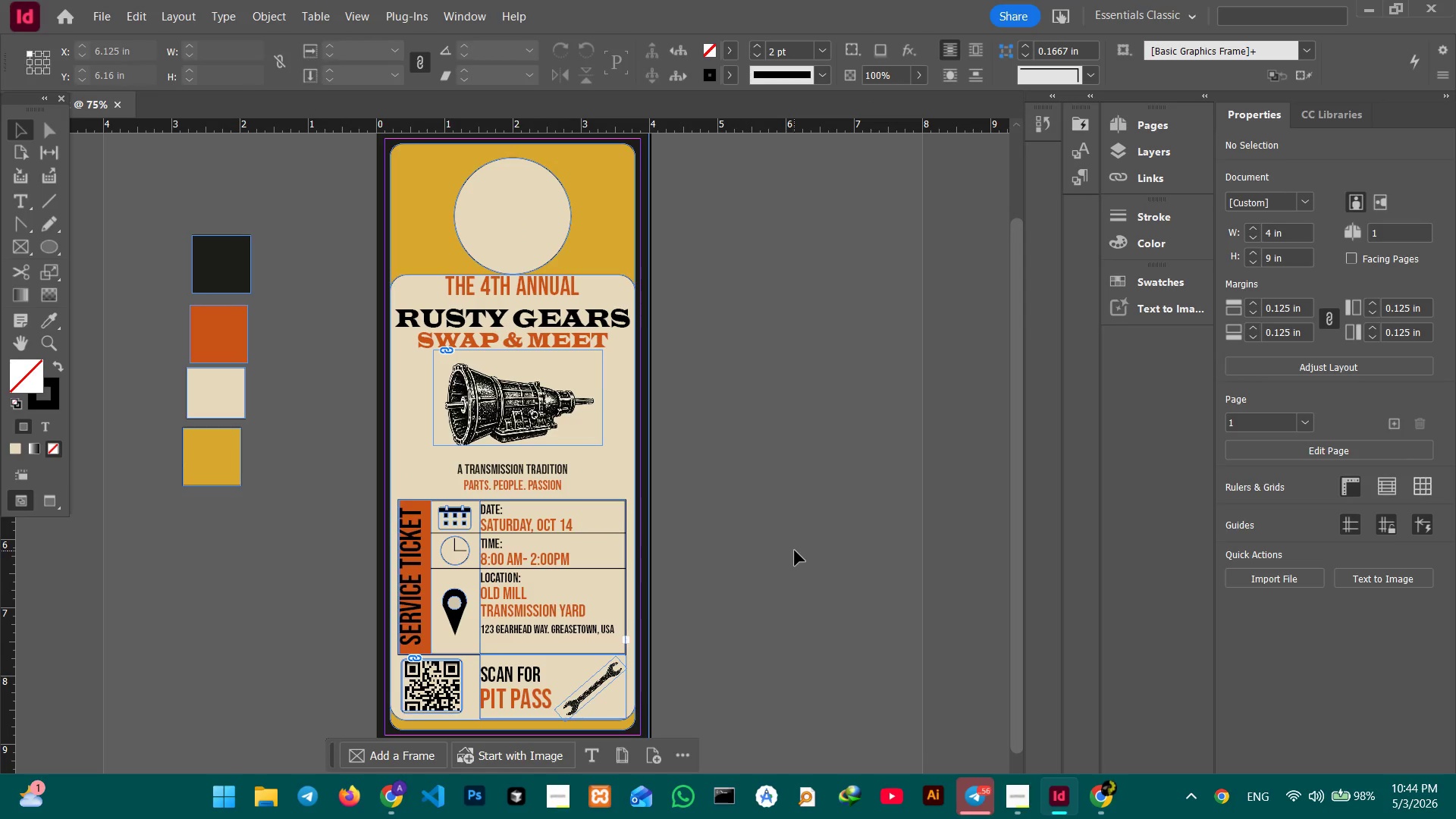 
double_click([795, 551])
 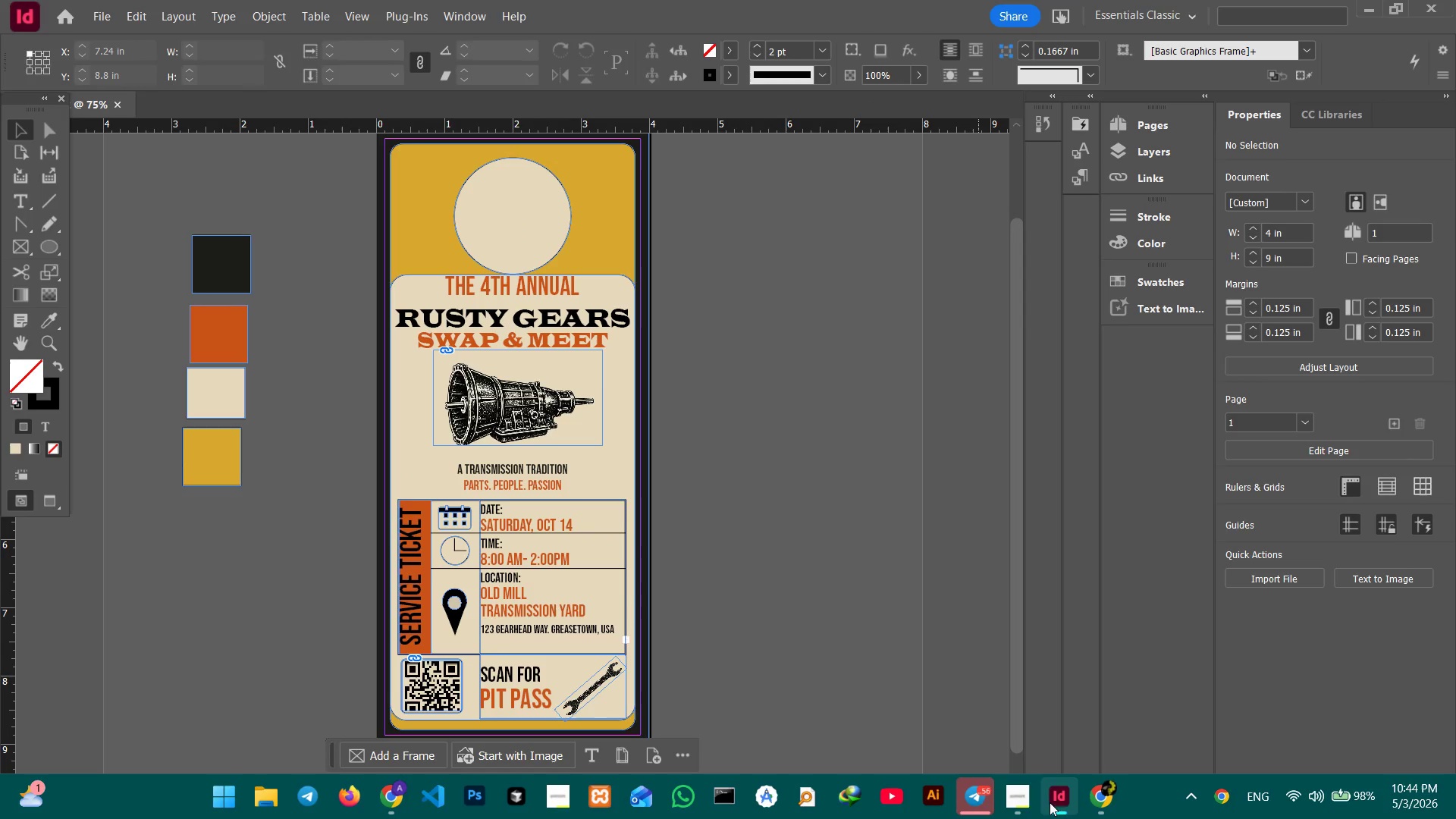 